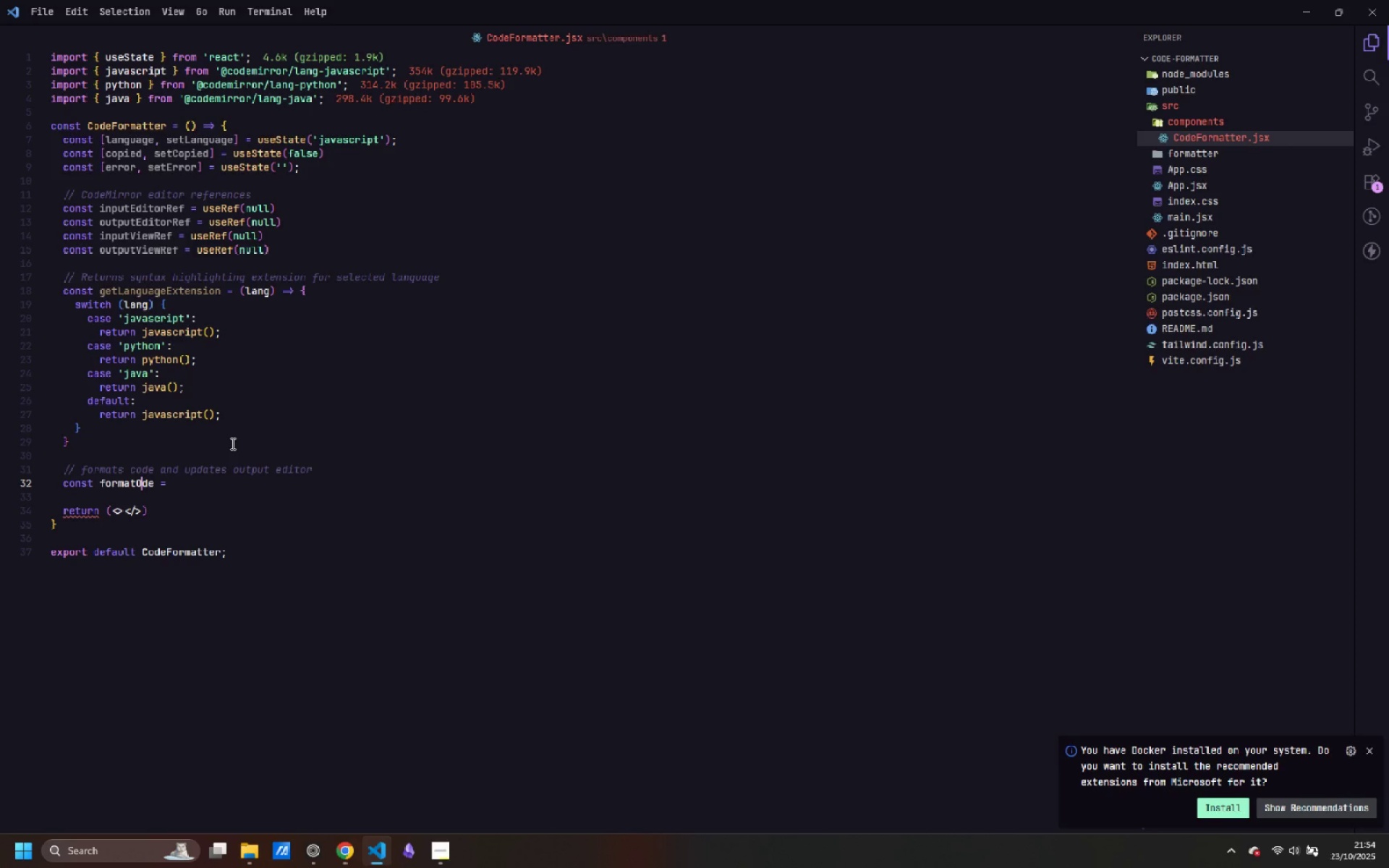 
key(Backspace)
key(Backspace)
type(Co)
 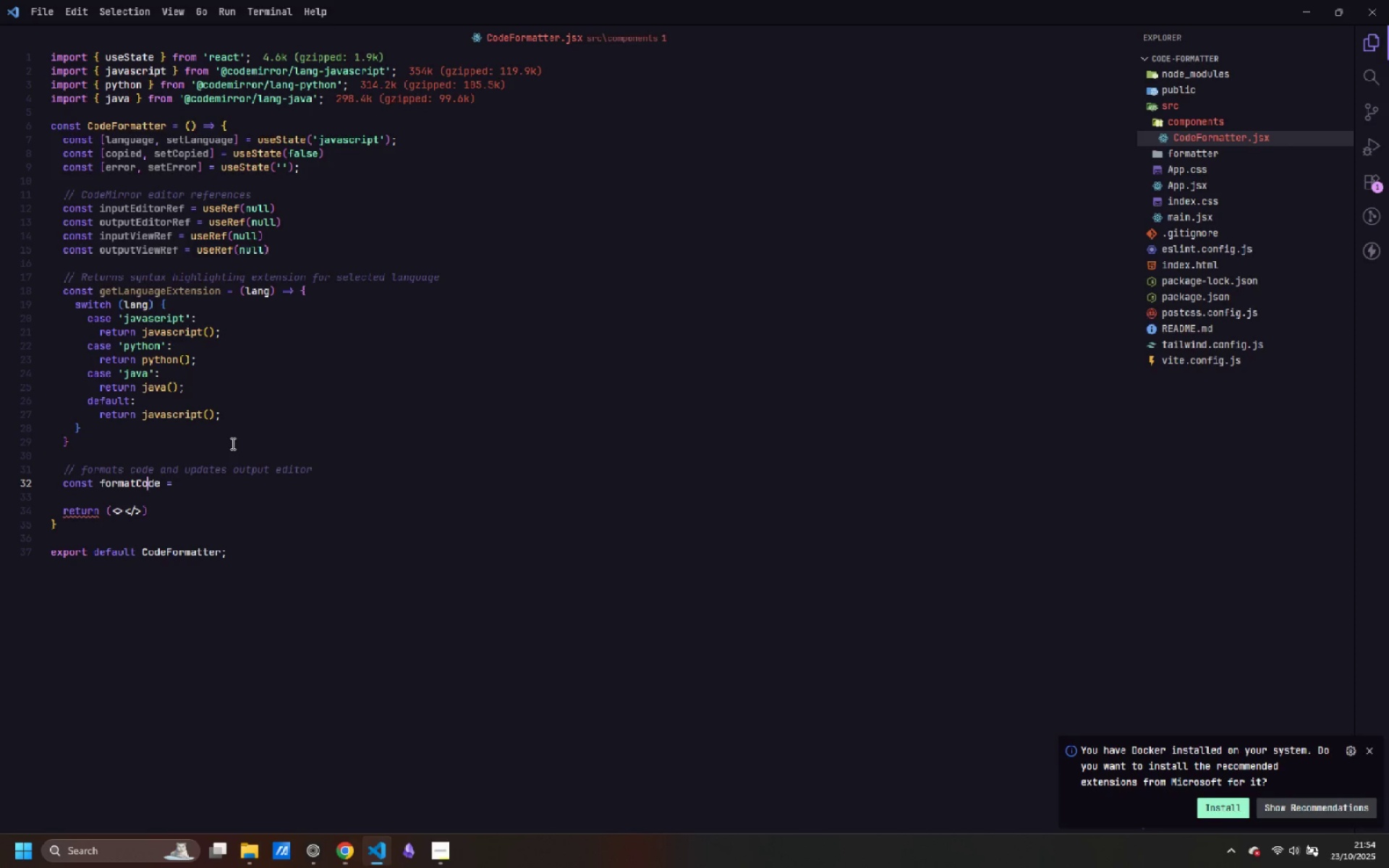 
key(Control+ArrowRight)
 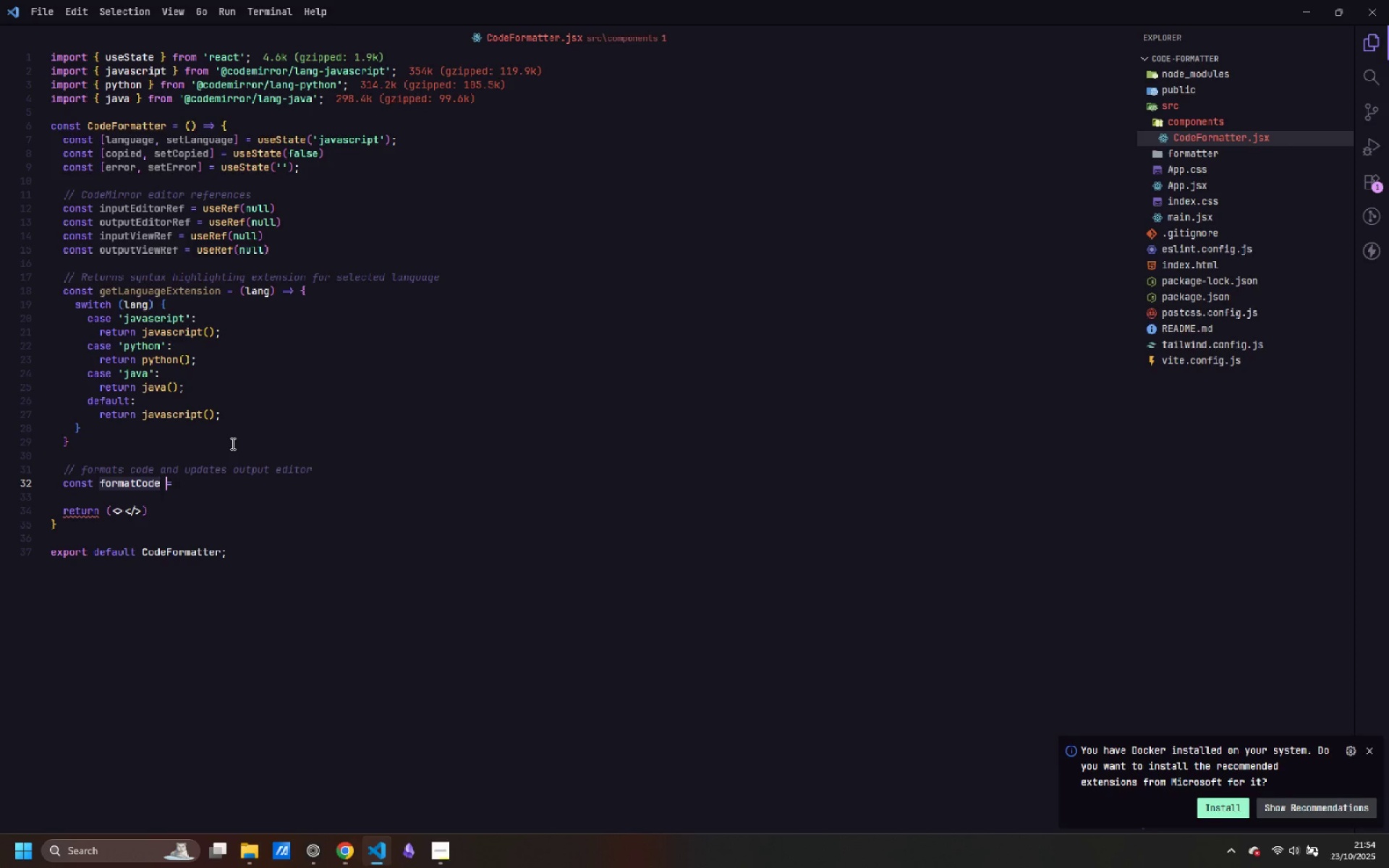 
key(ArrowRight)
 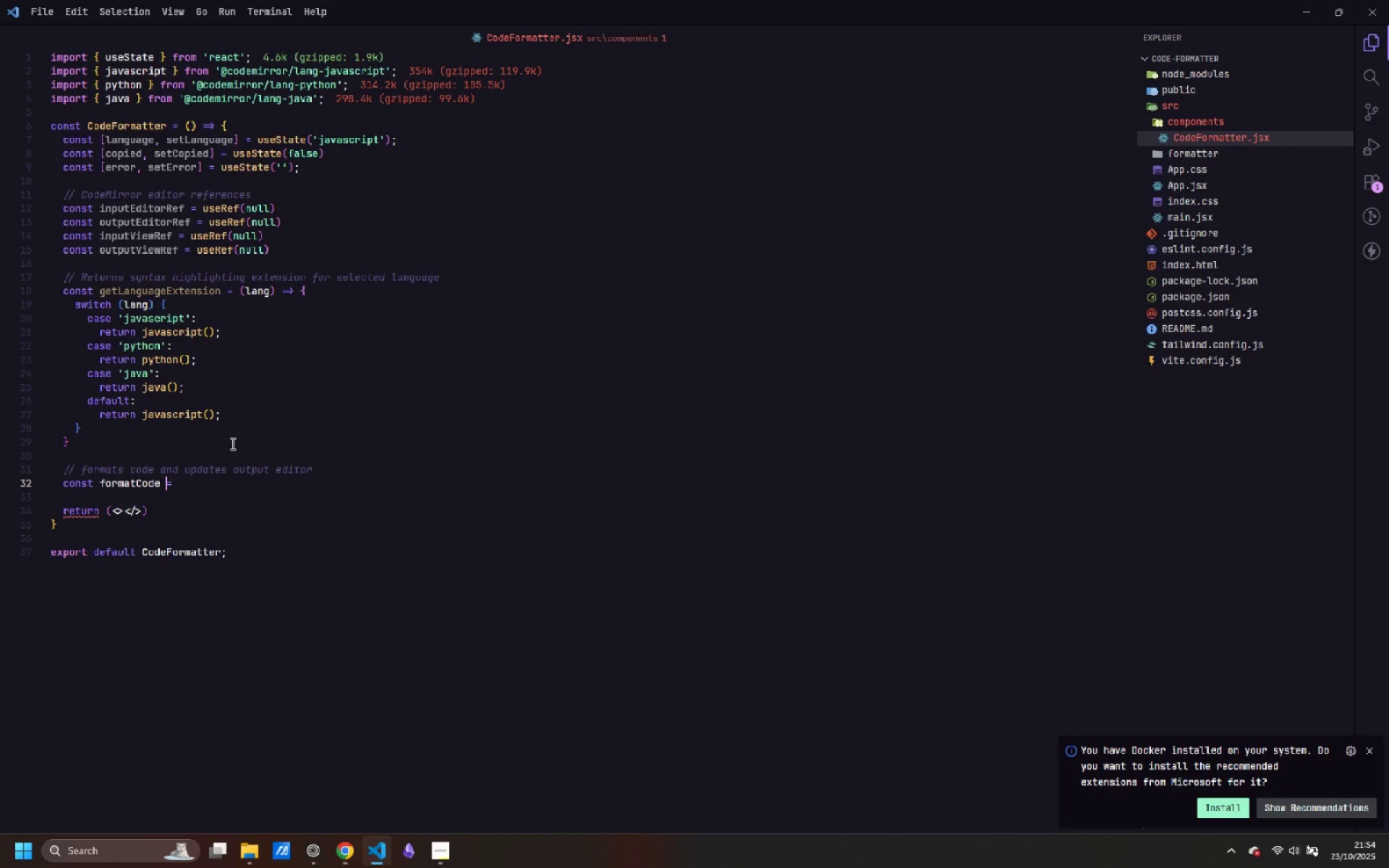 
key(ArrowRight)
 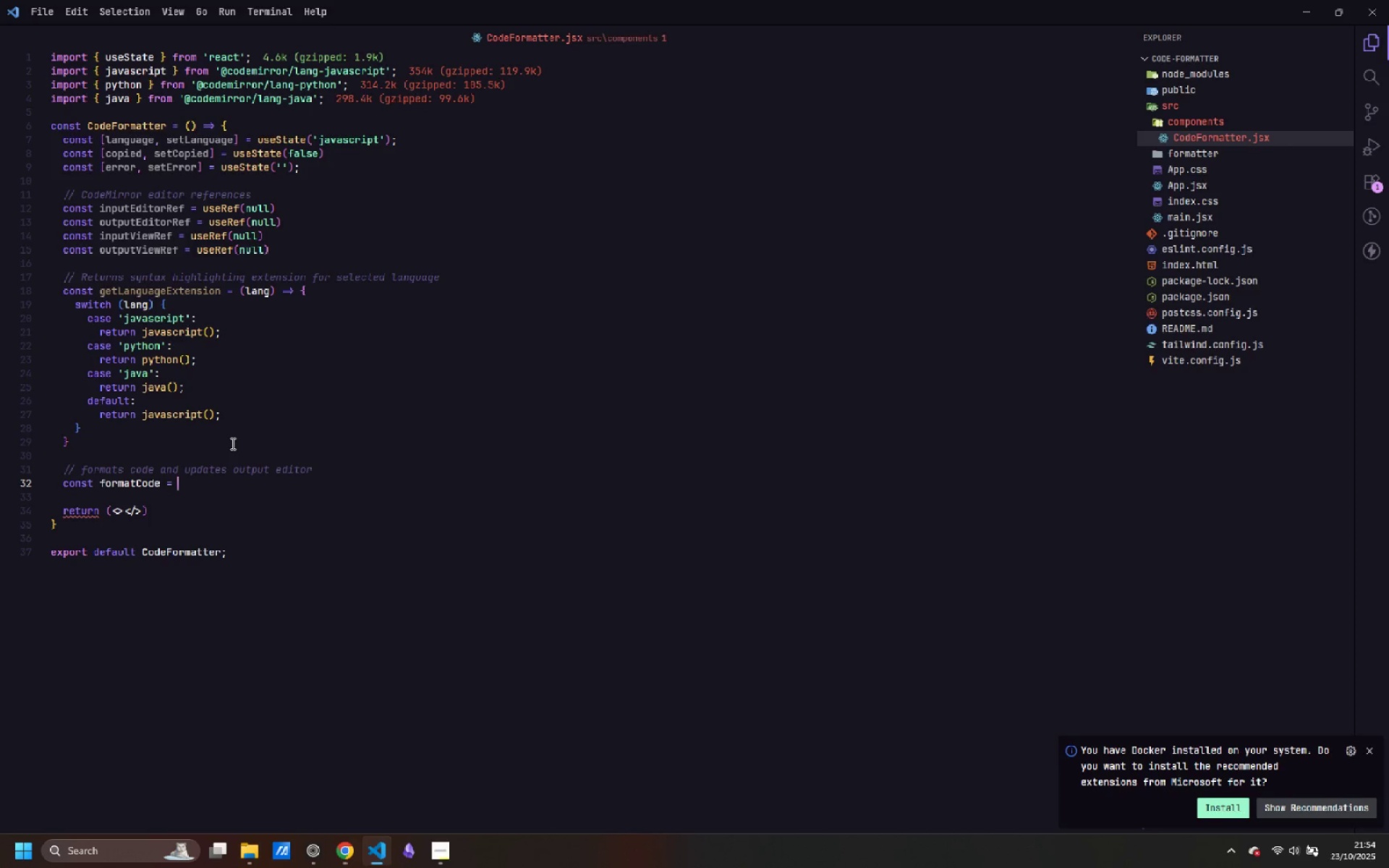 
type( useCallback)
 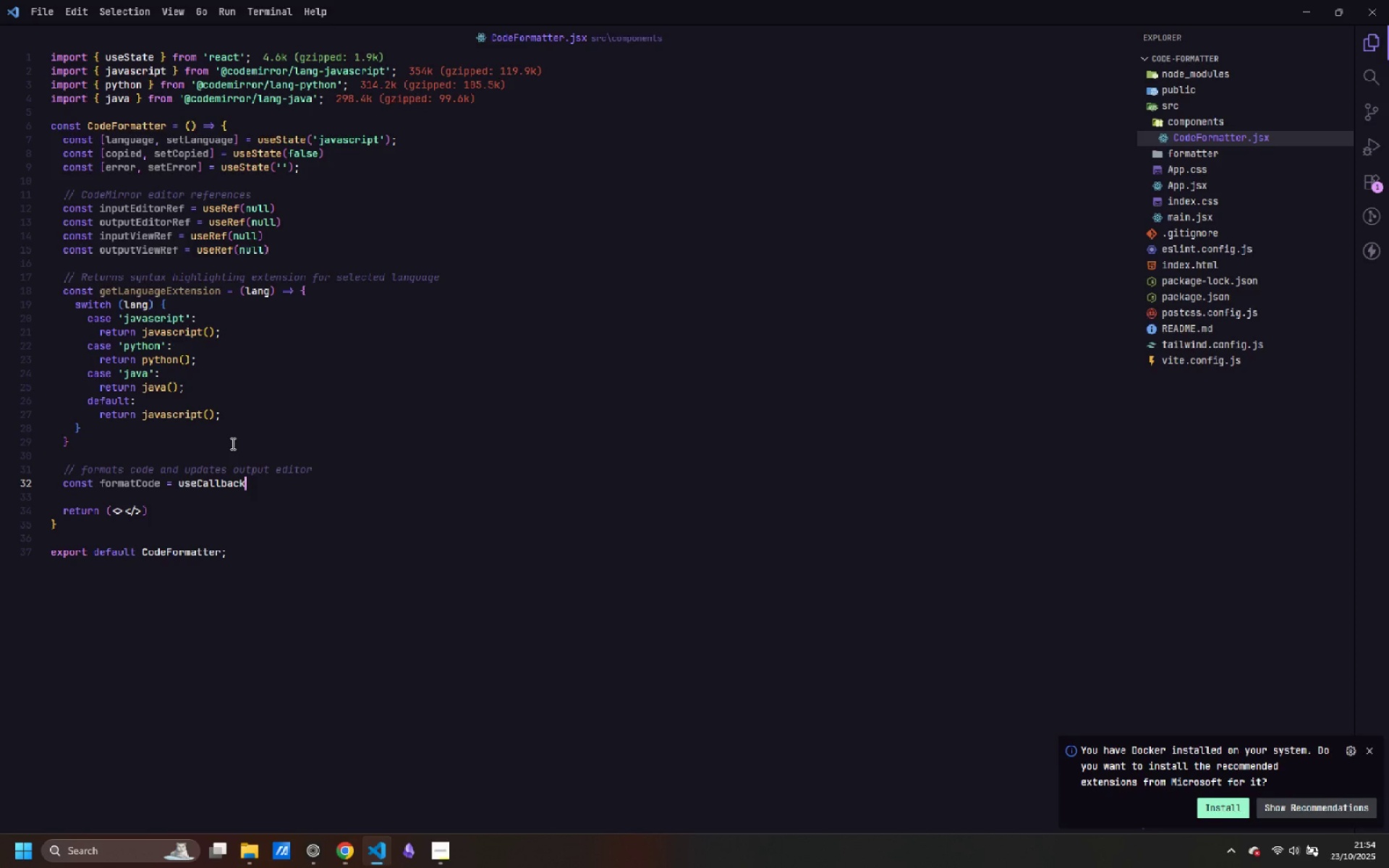 
hold_key(key=ShiftLeft, duration=1.12)
 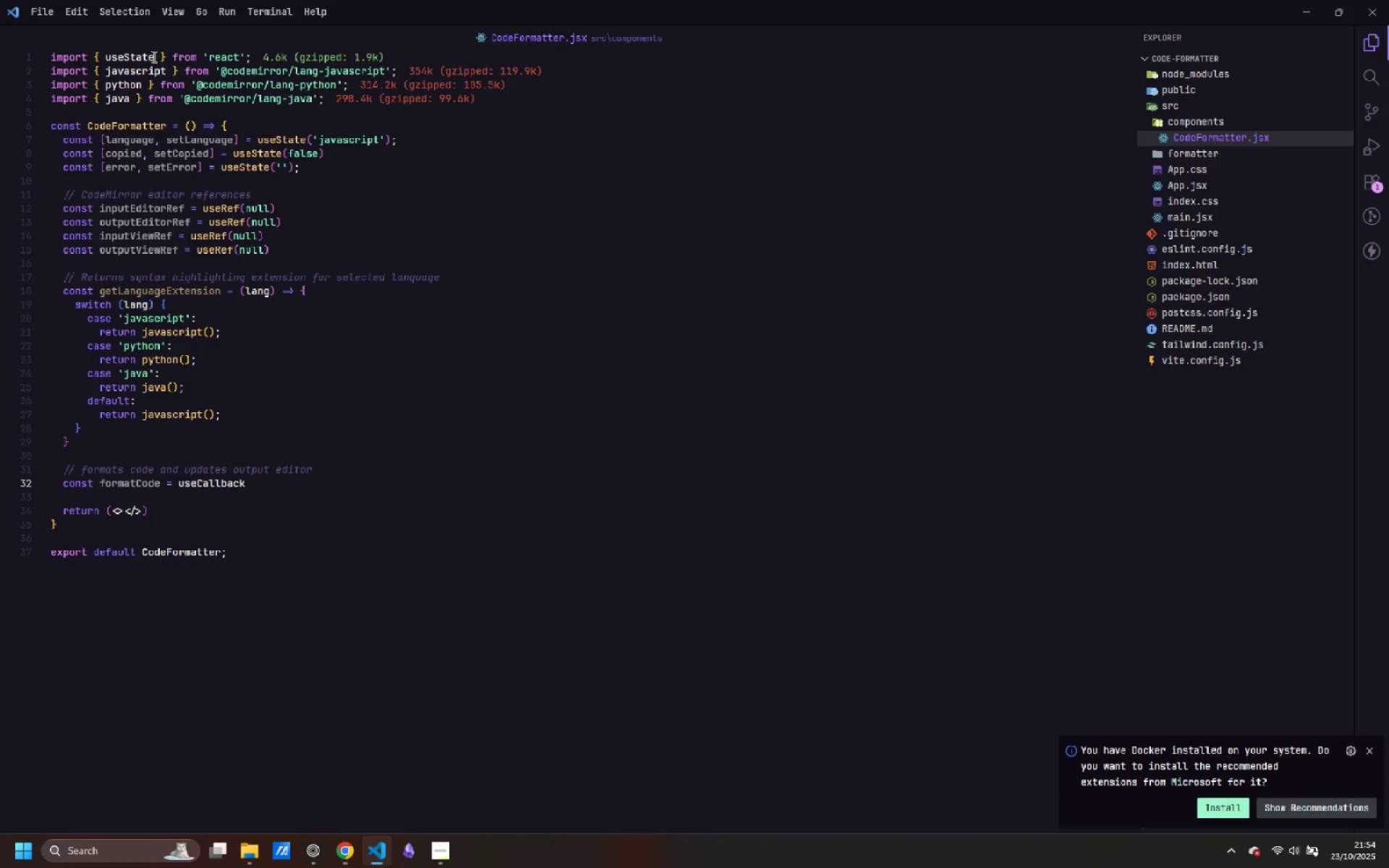 
left_click([153, 56])
 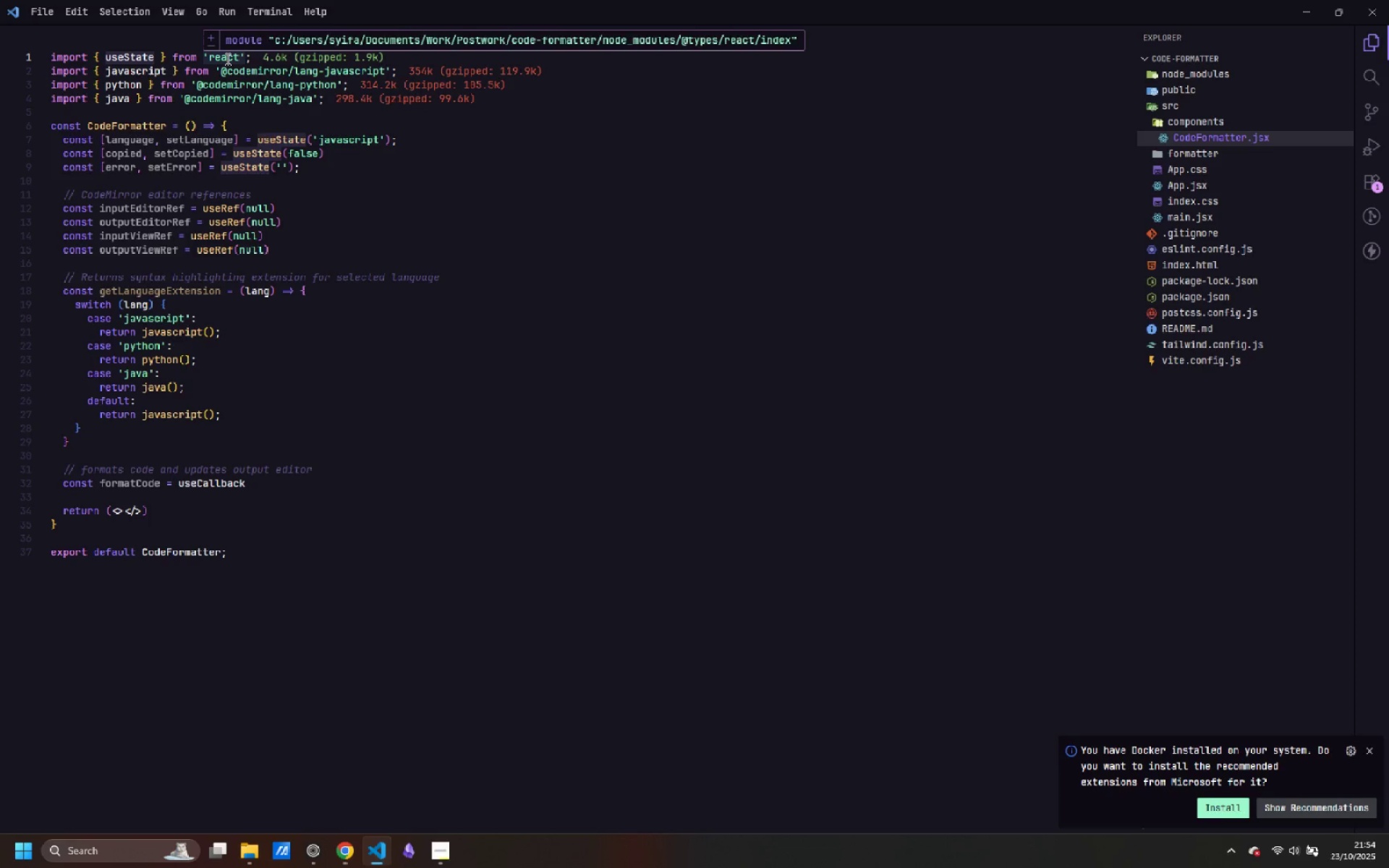 
type(, useCallback)
 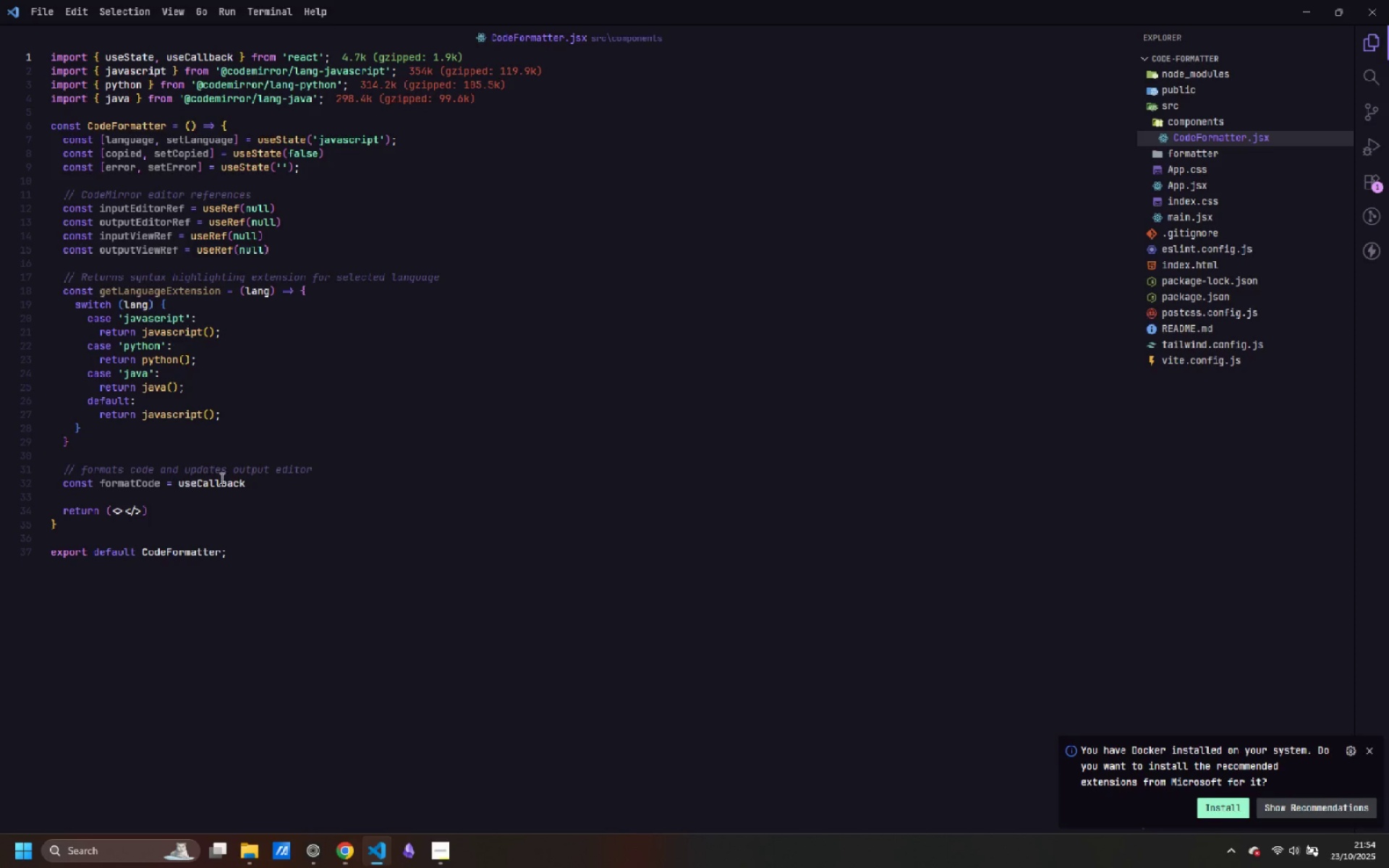 
left_click([279, 488])
 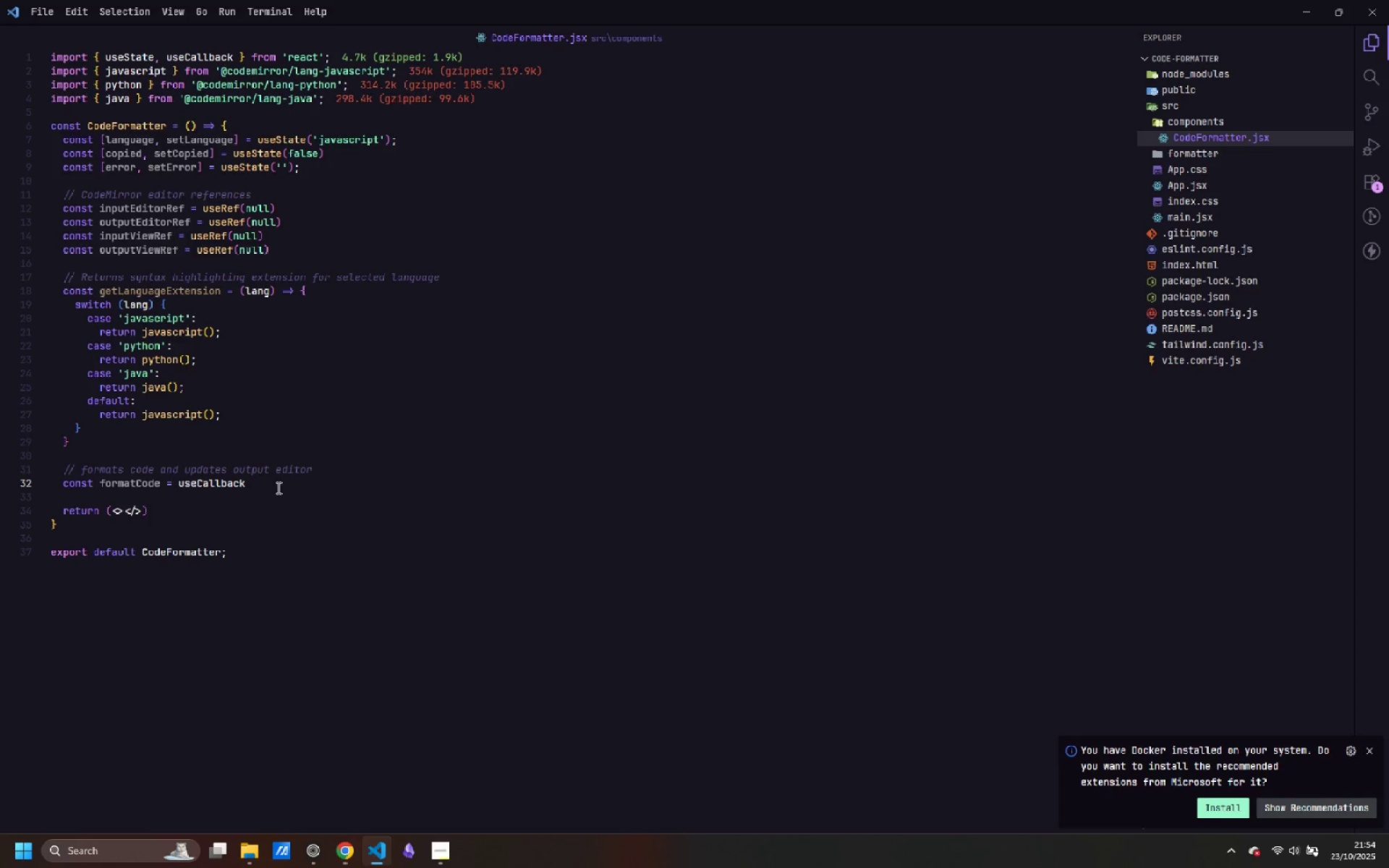 
key(Backspace)
type(((inputCode, lang)
 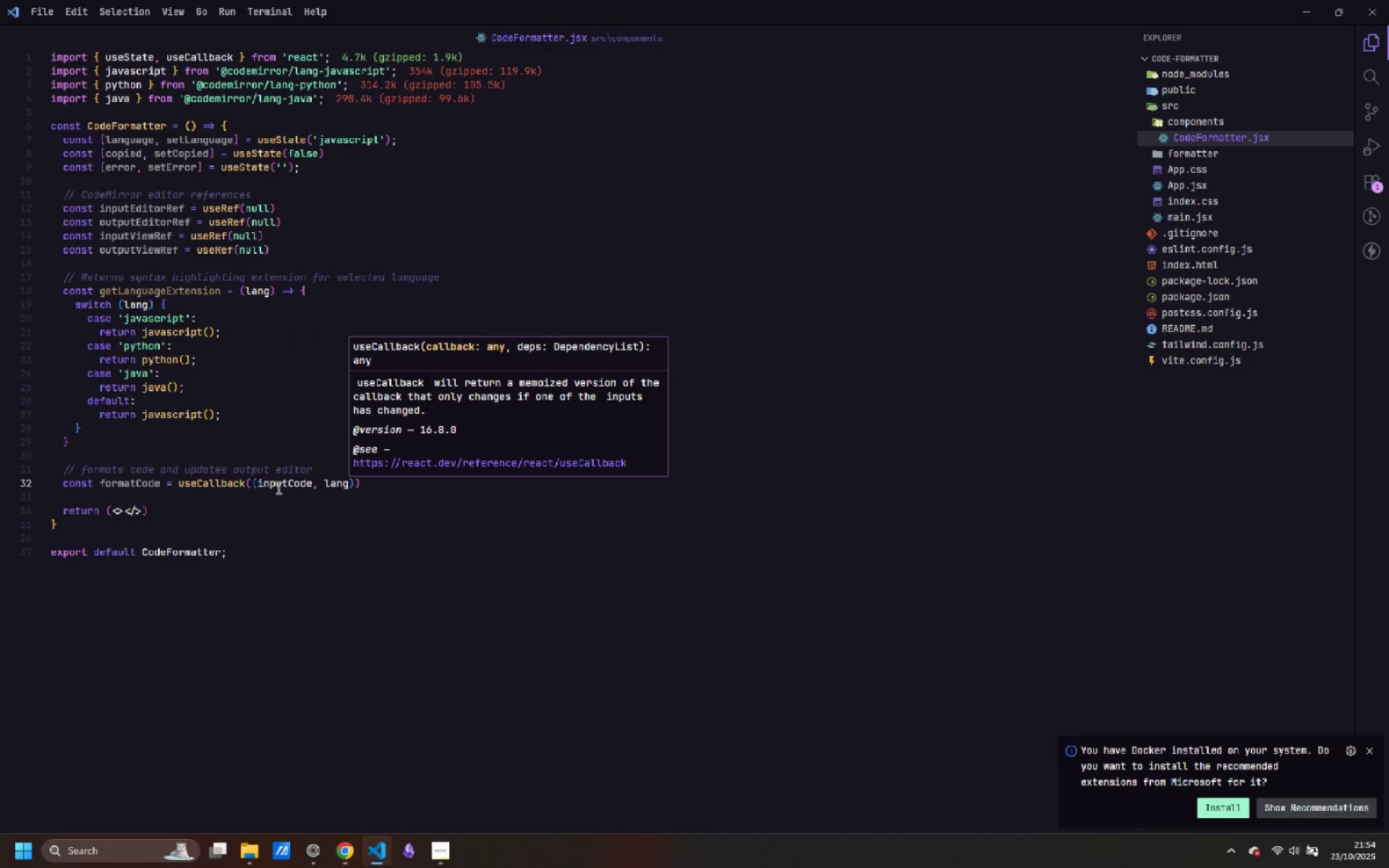 
key(ArrowRight)
 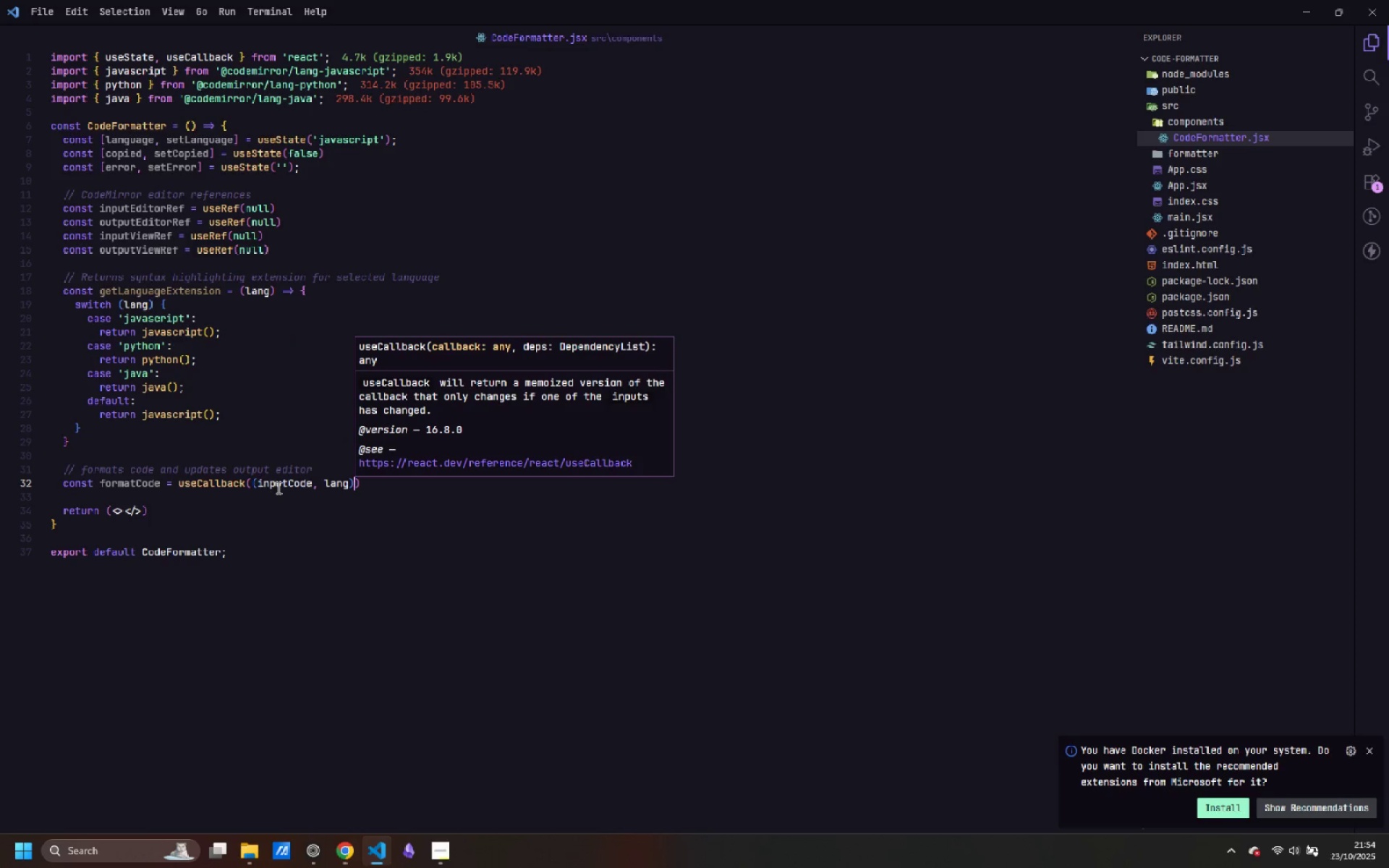 
key(Space)
 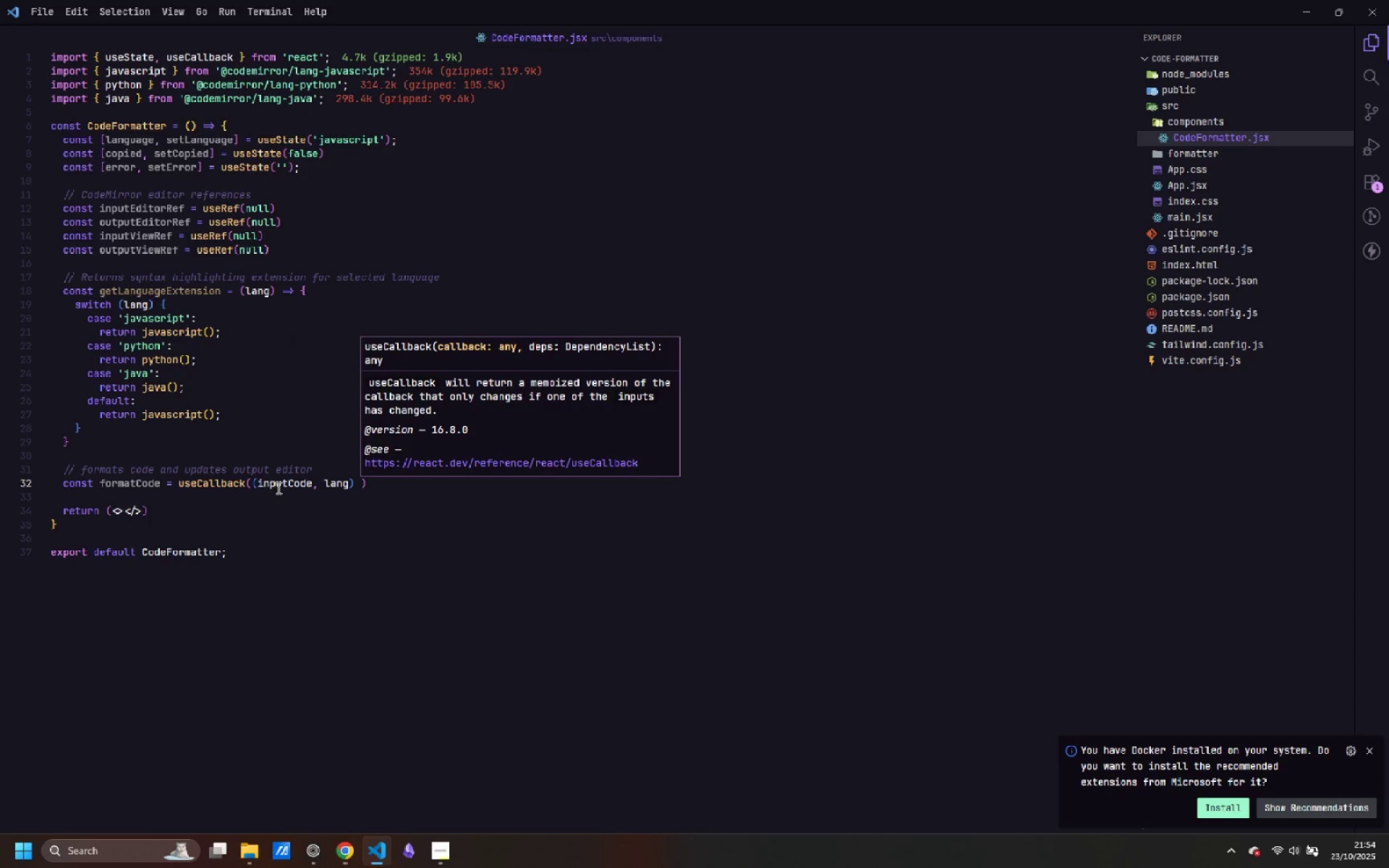 
key(Equal)
 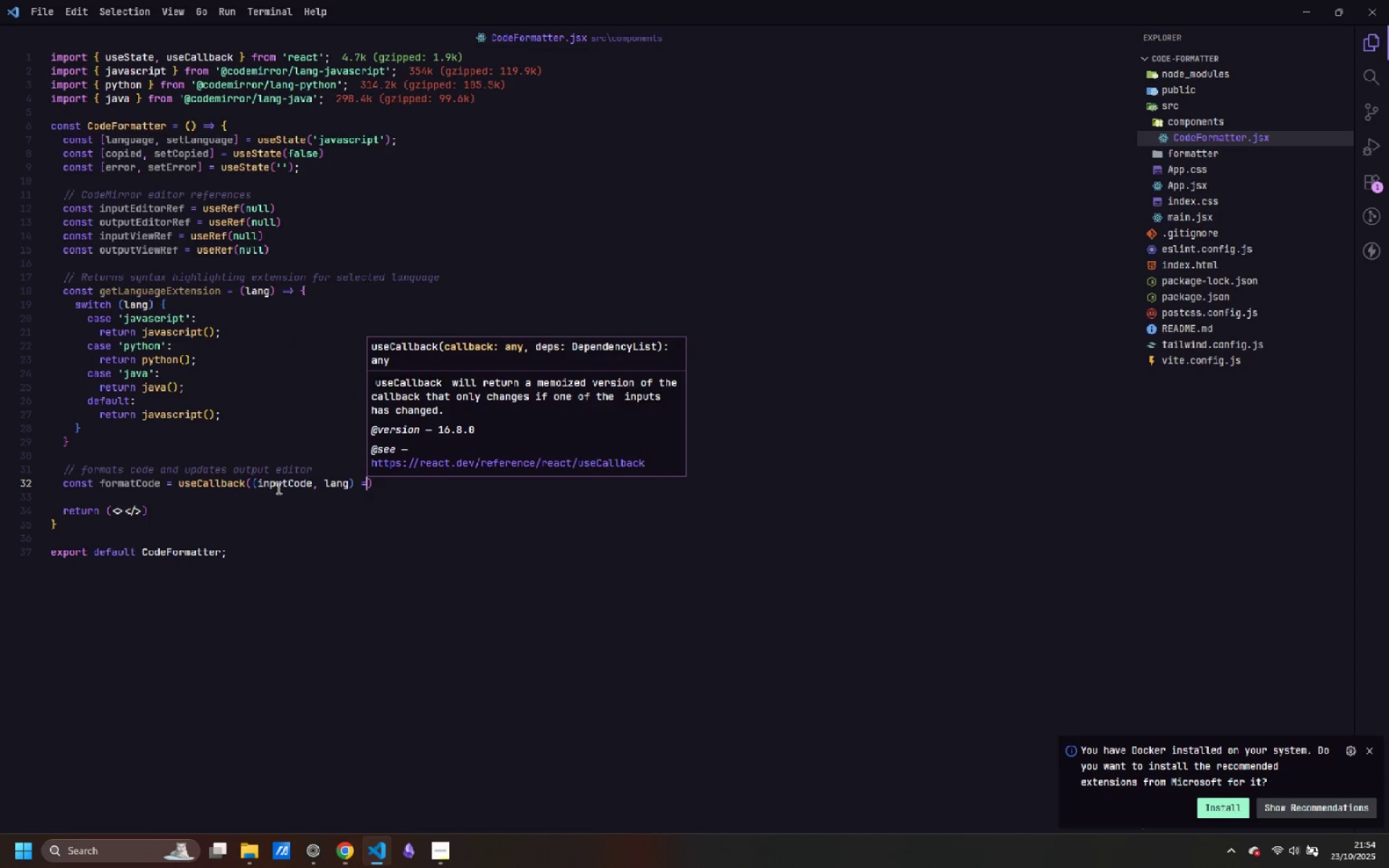 
key(Shift+Period)
 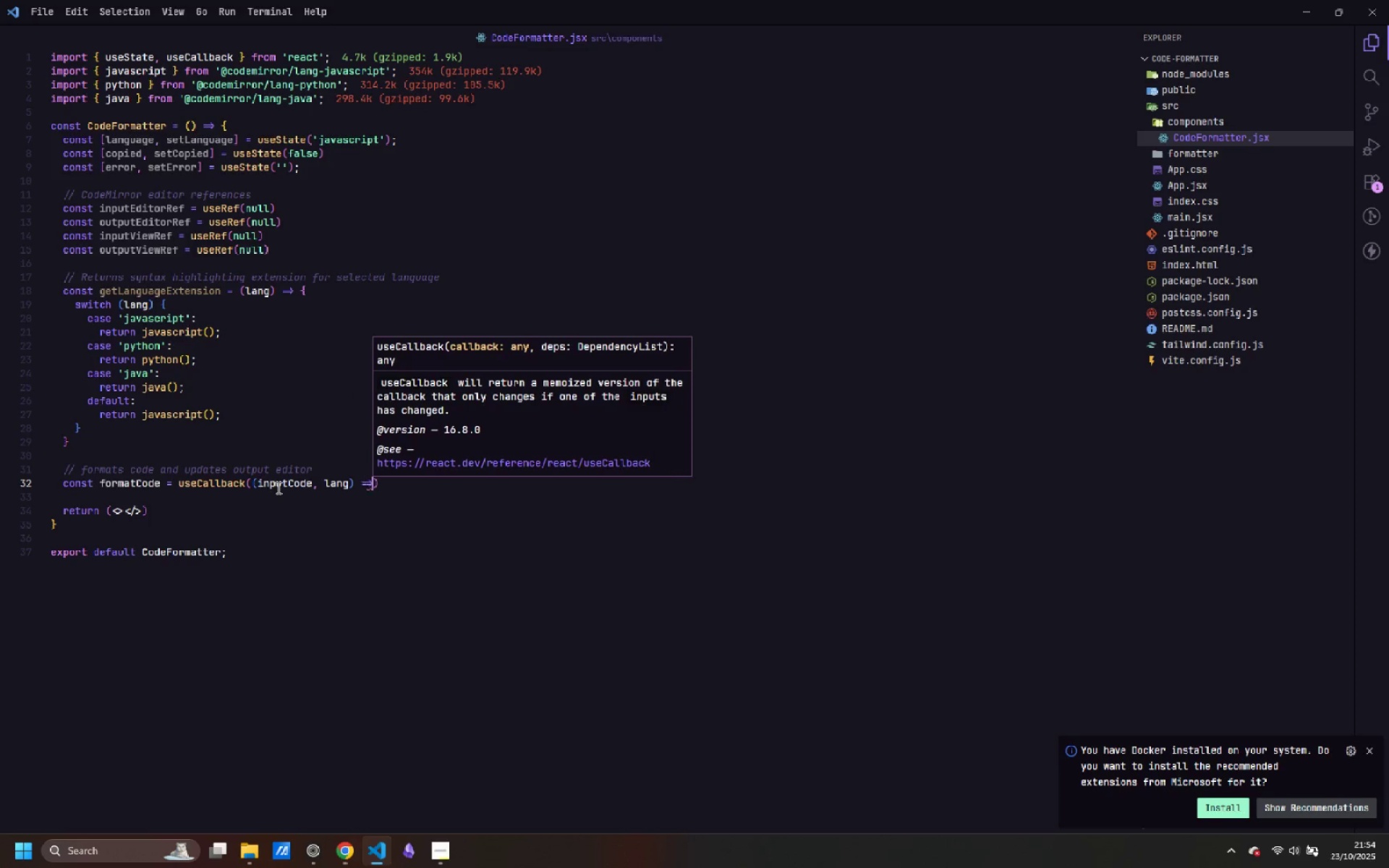 
key(Shift+Space)
 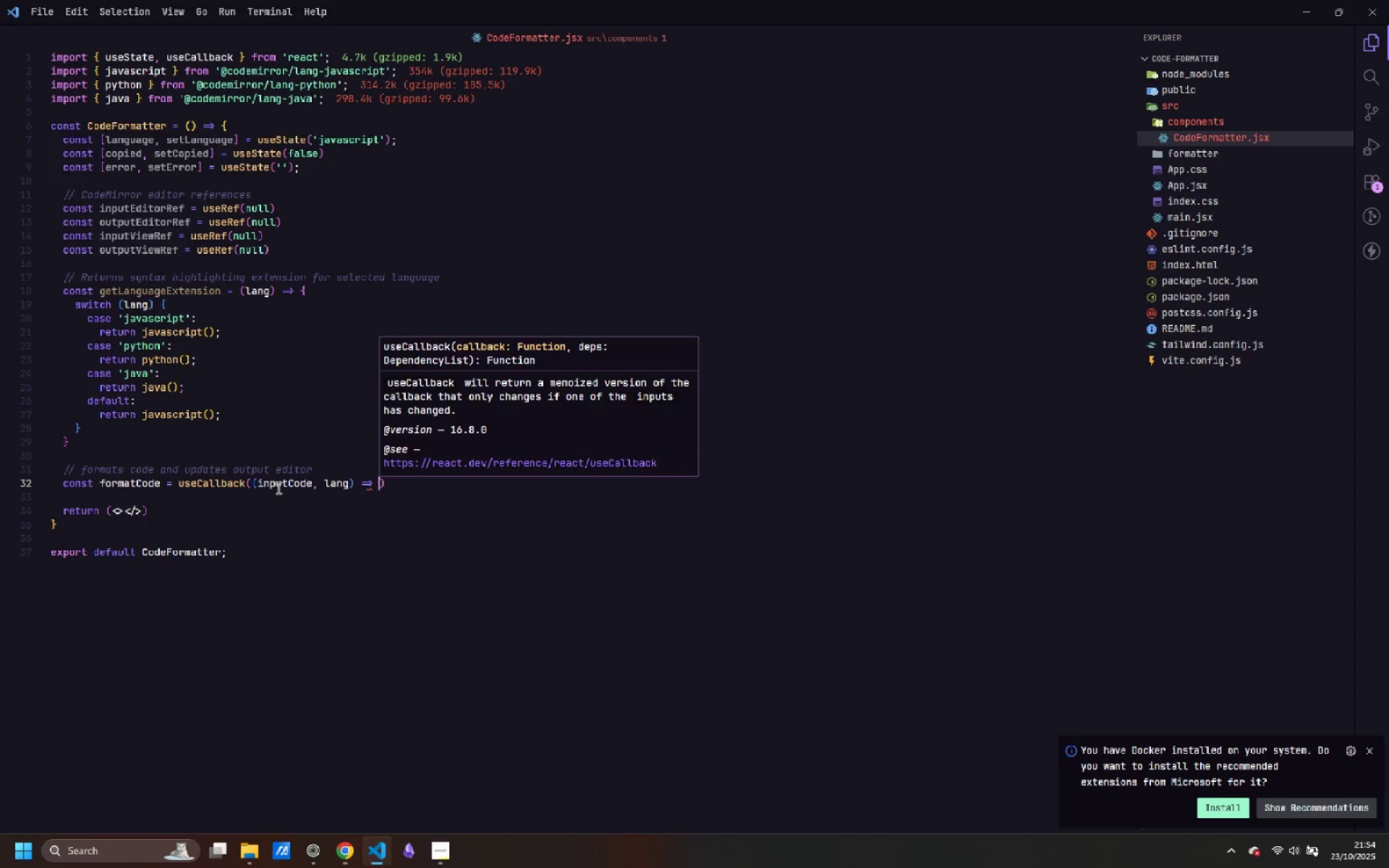 
key(Shift+BracketLeft)
 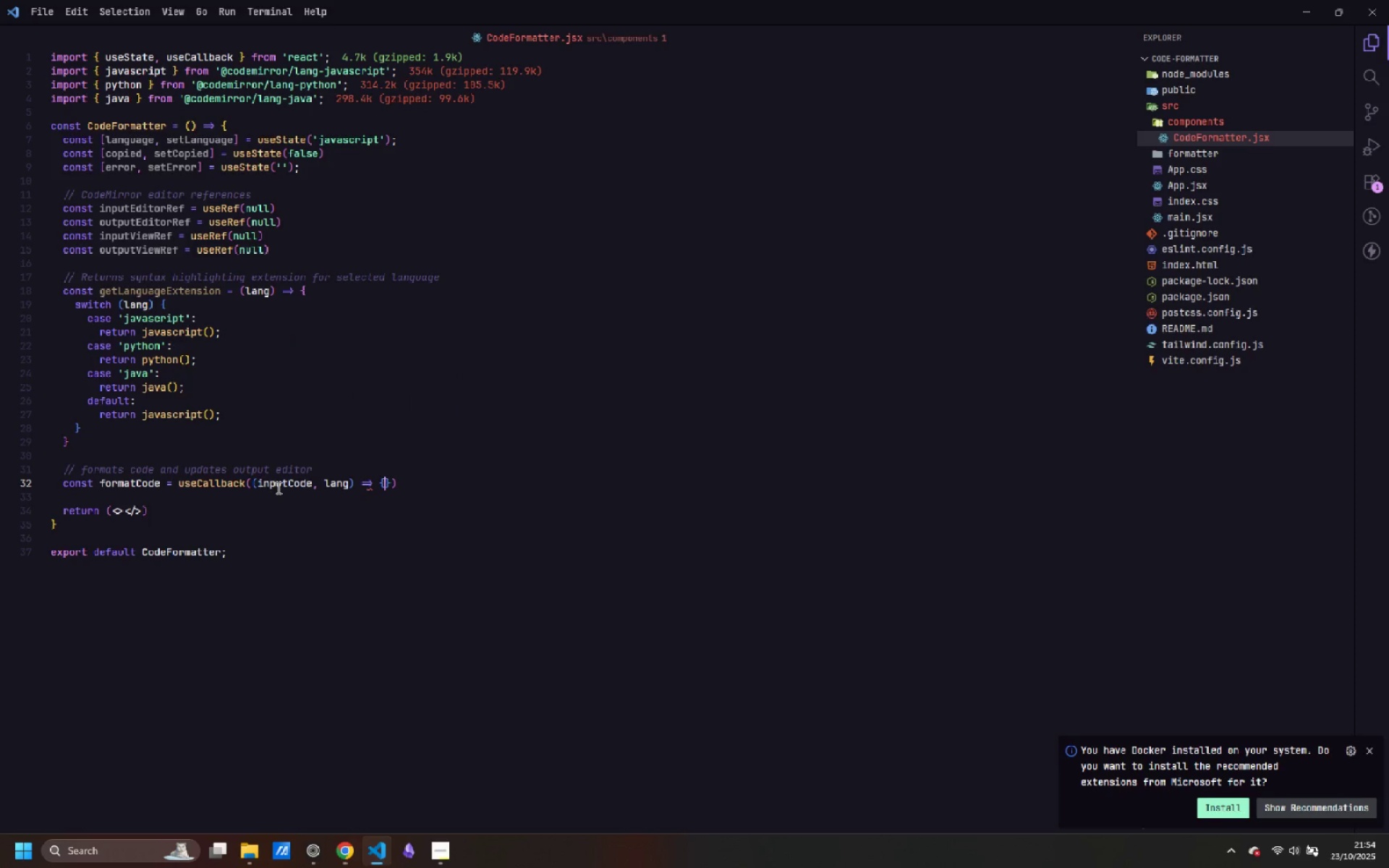 
key(Enter)
 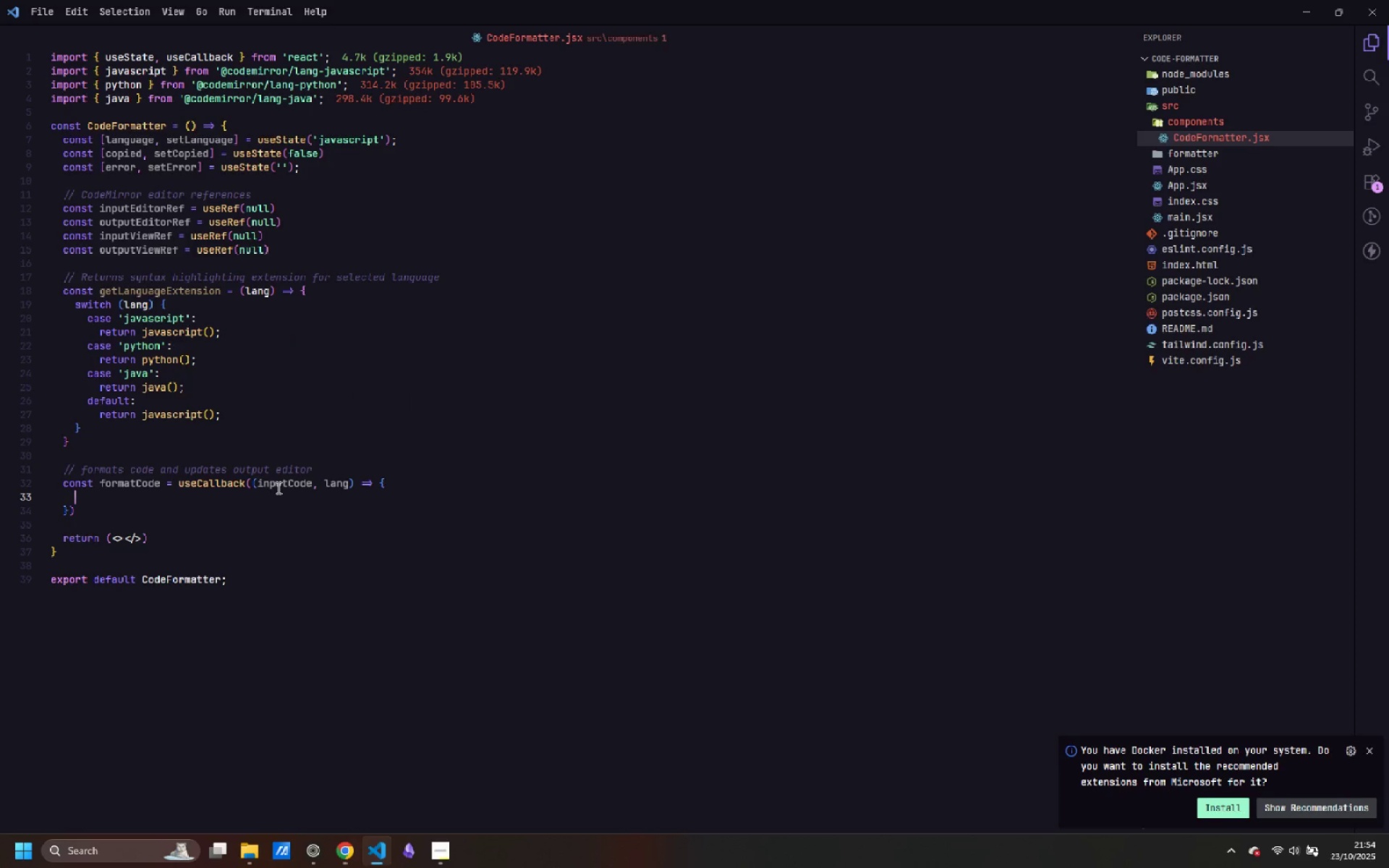 
key(ArrowDown)
 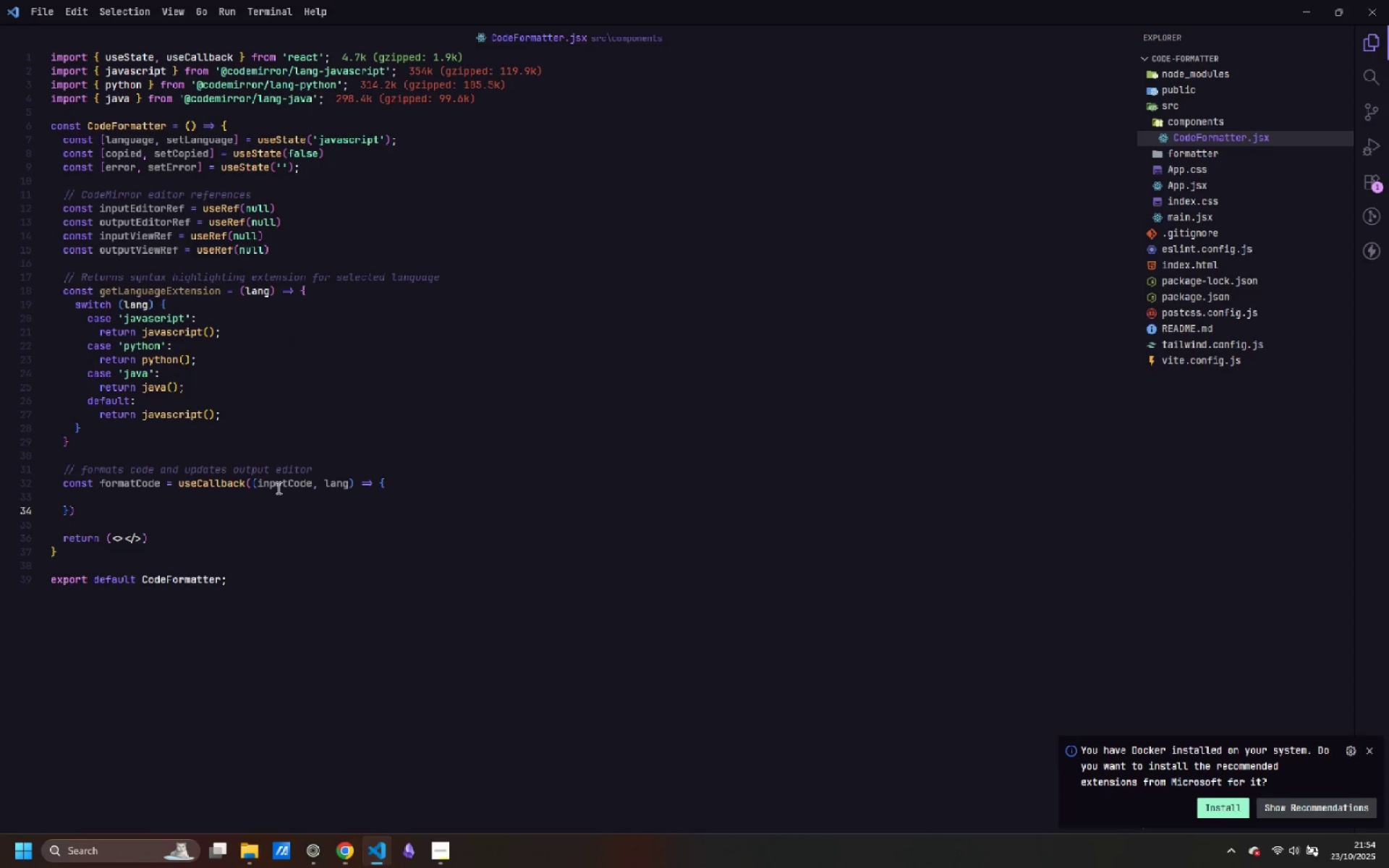 
key(ArrowUp)
 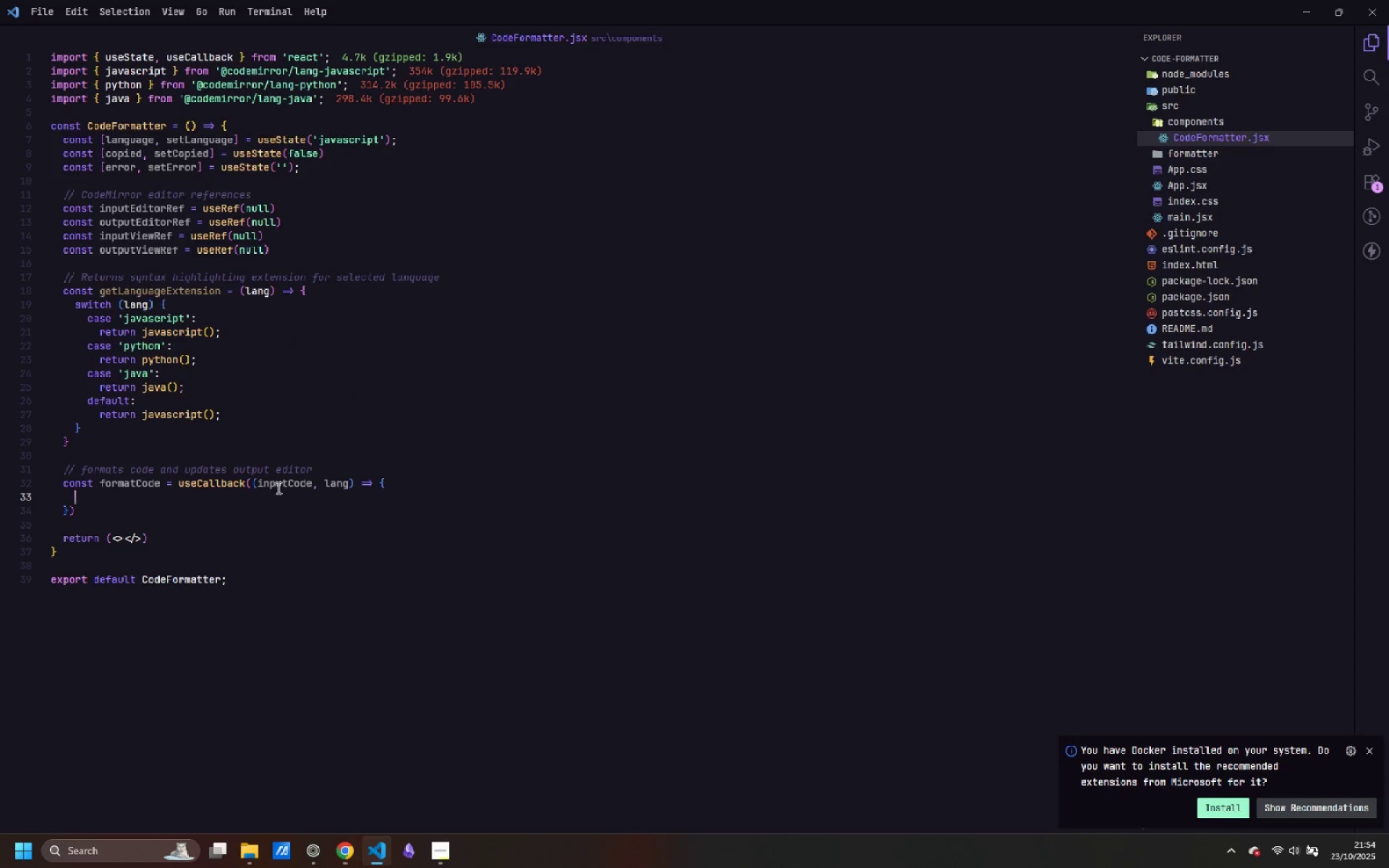 
type(if (!inputCode.trim())
 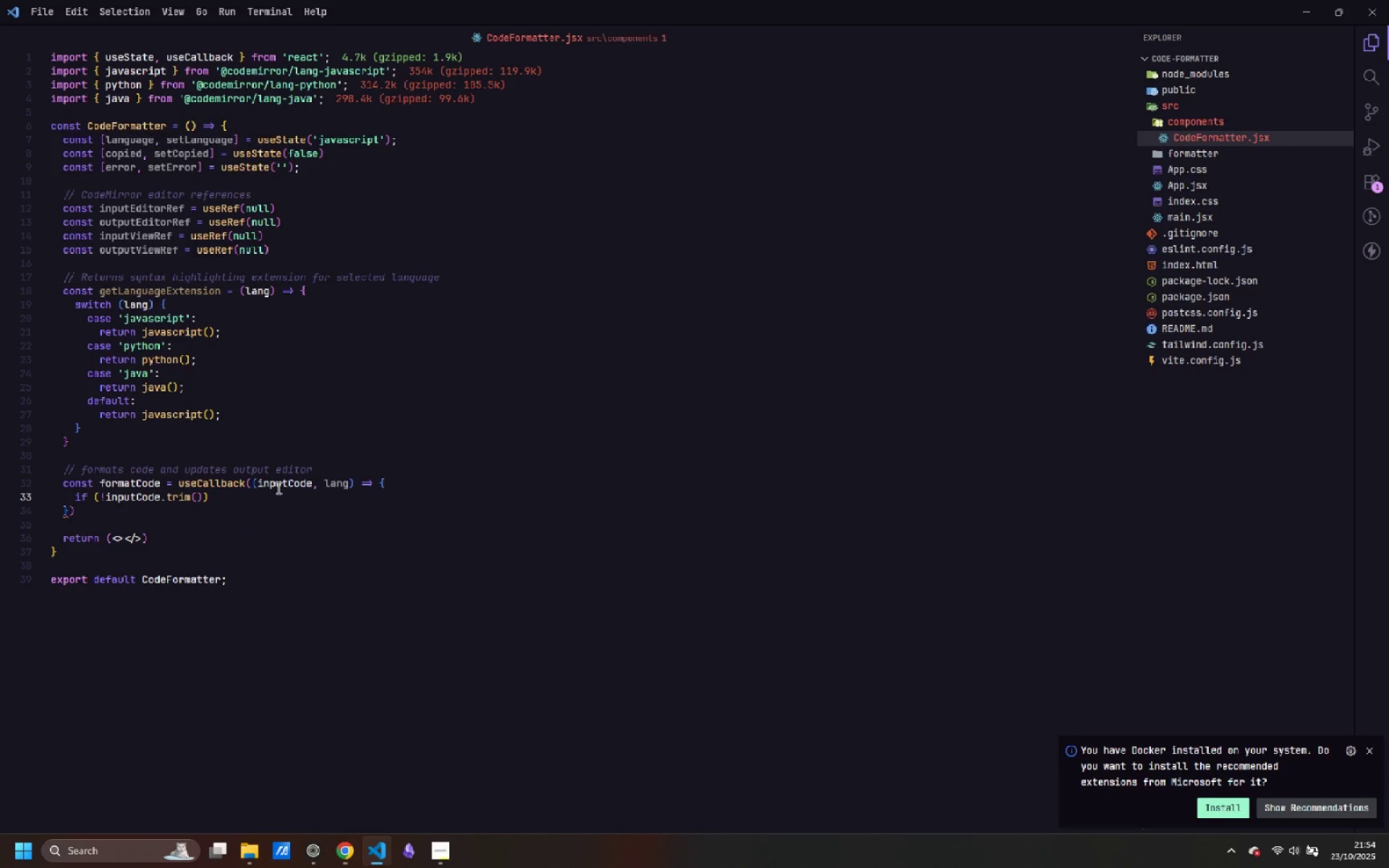 
key(ArrowRight)
 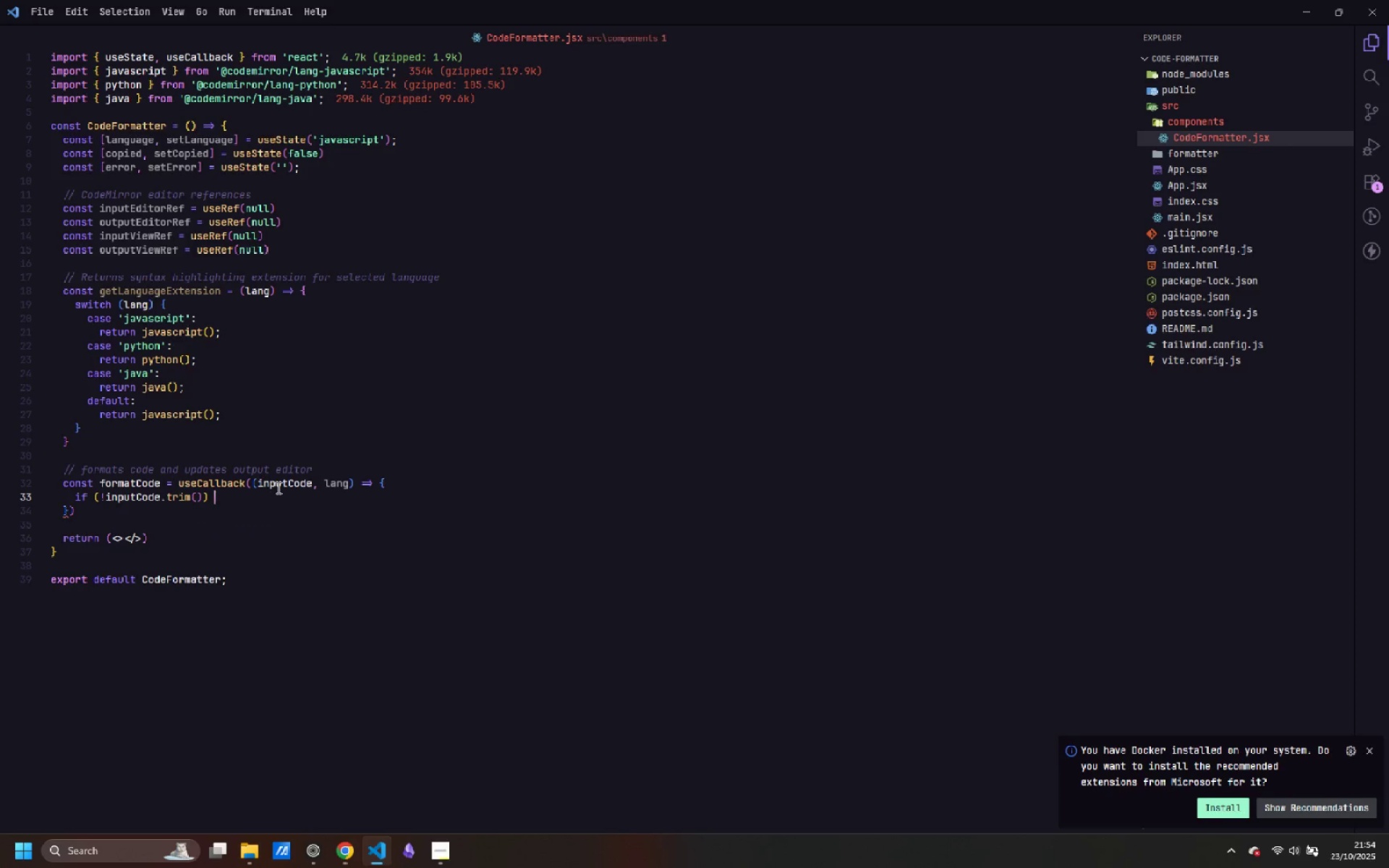 
key(Space)
 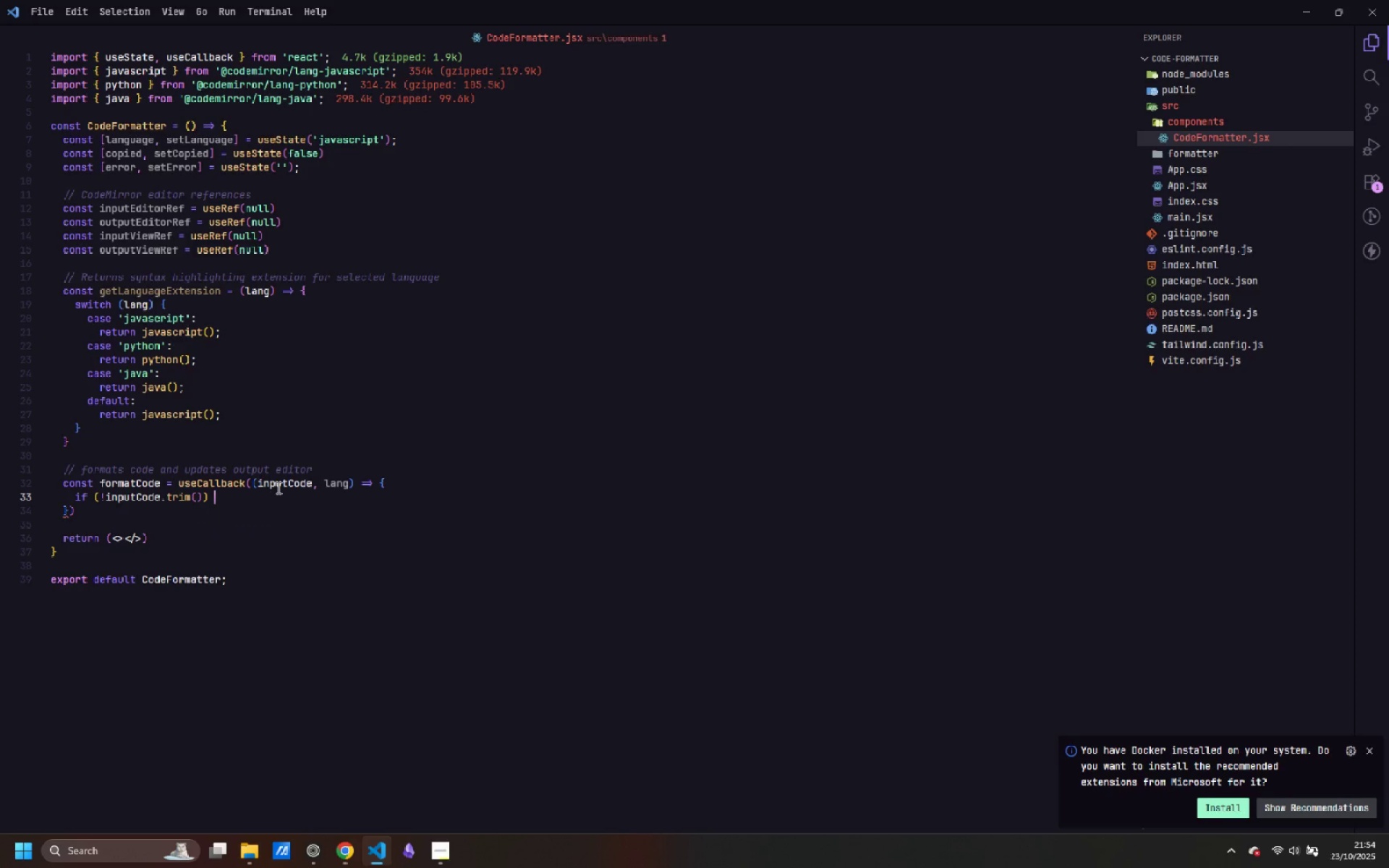 
key(Shift+ShiftLeft)
 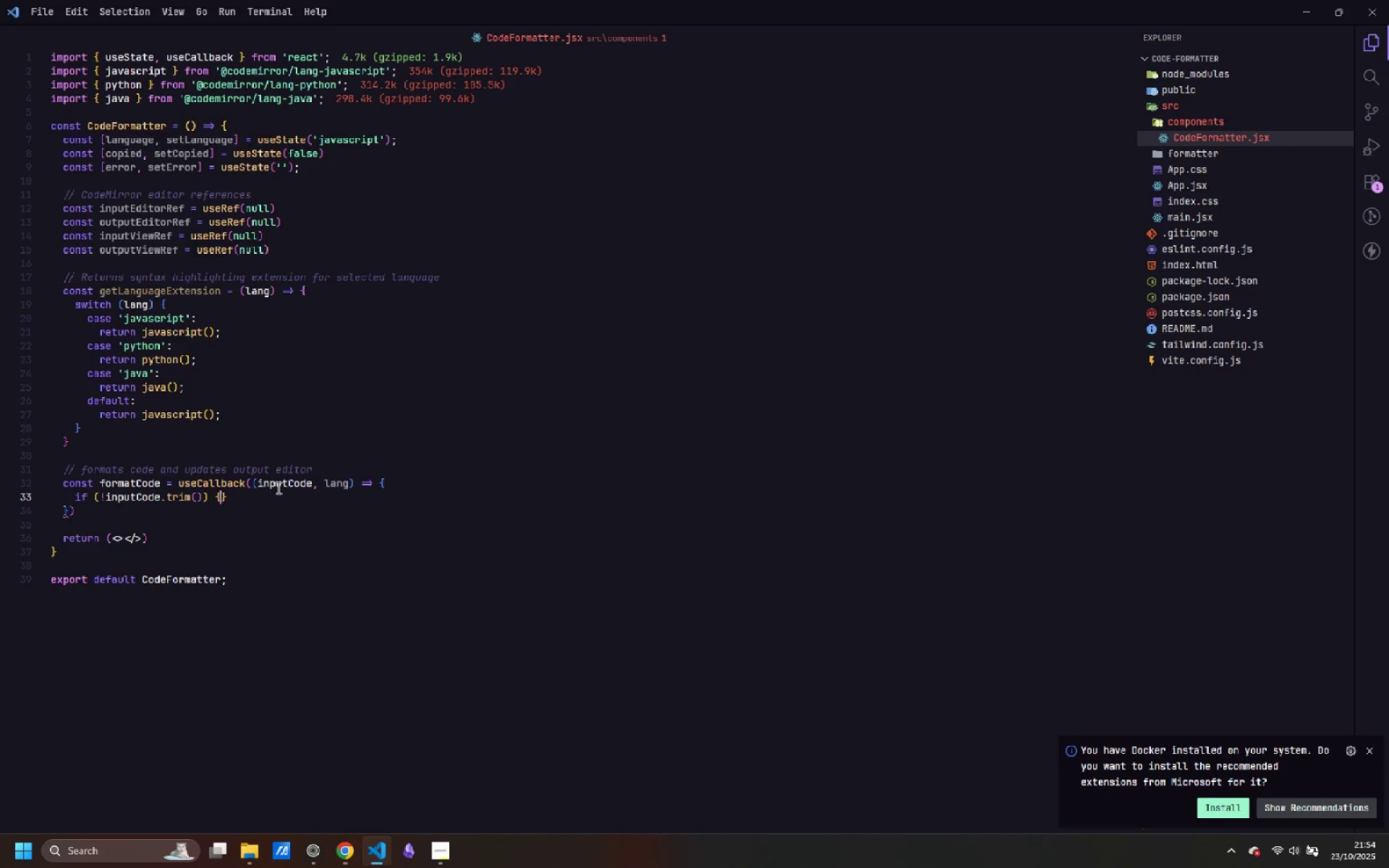 
key(Shift+BracketLeft)
 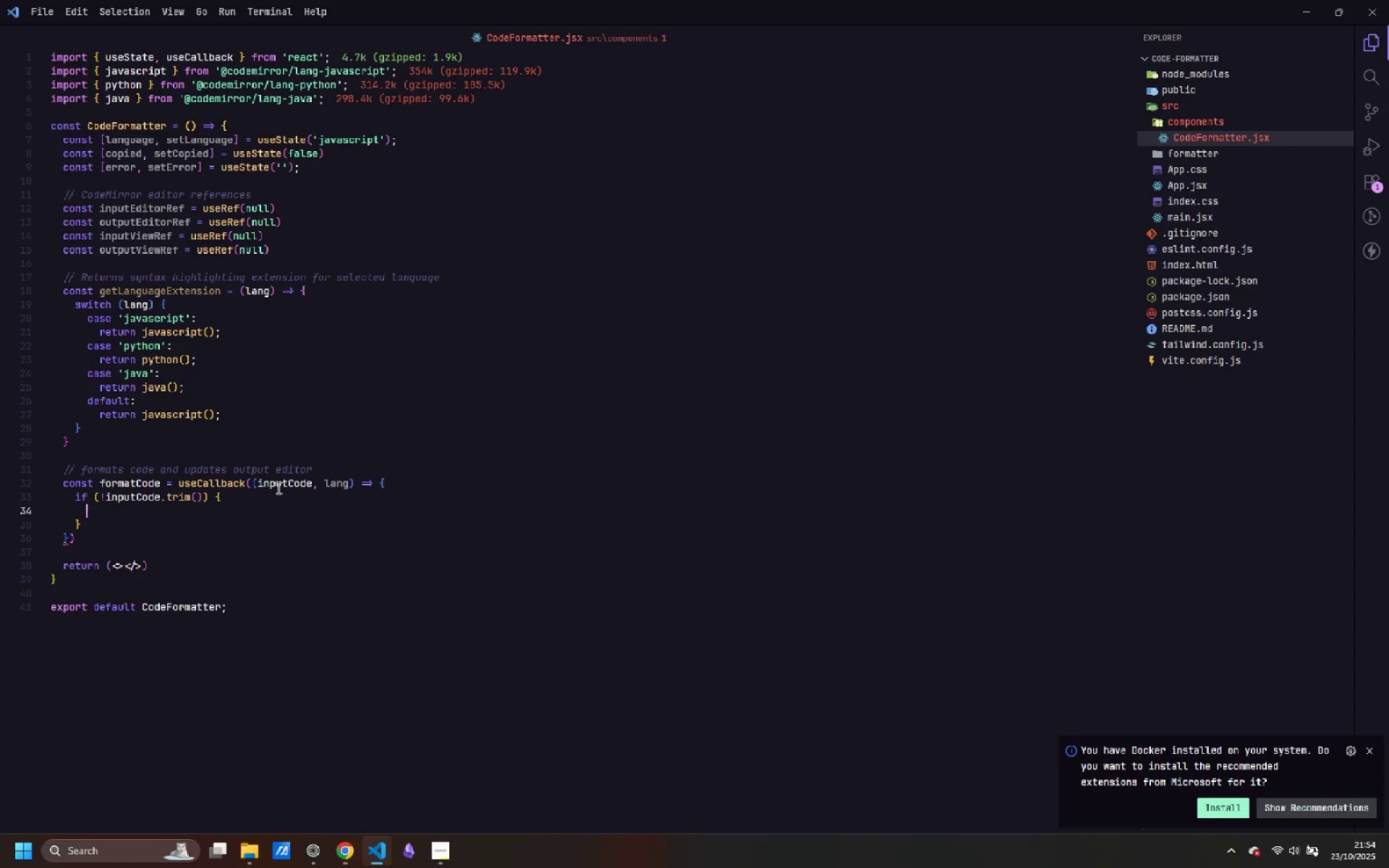 
key(Enter)
 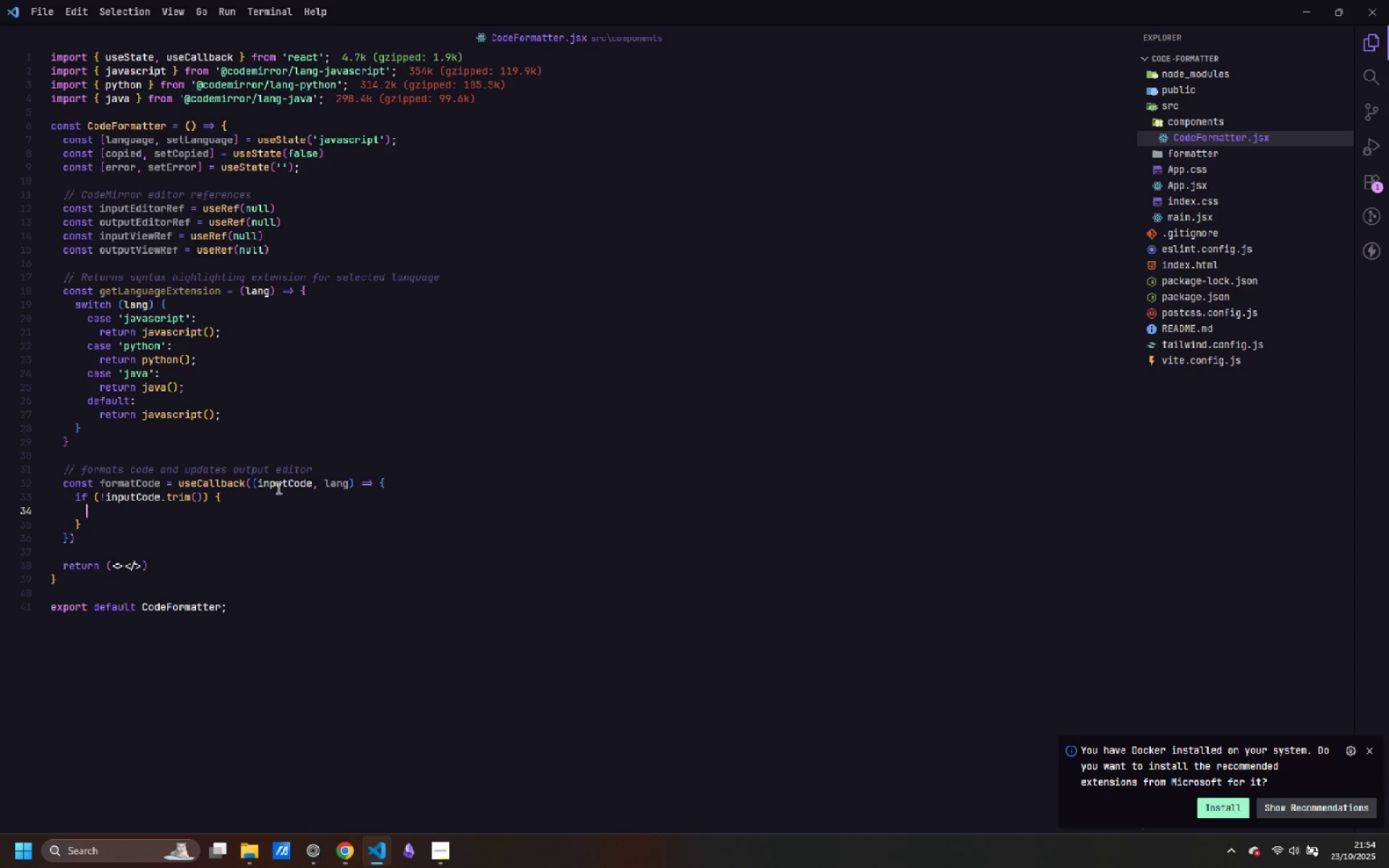 
type(if (outputCode)
 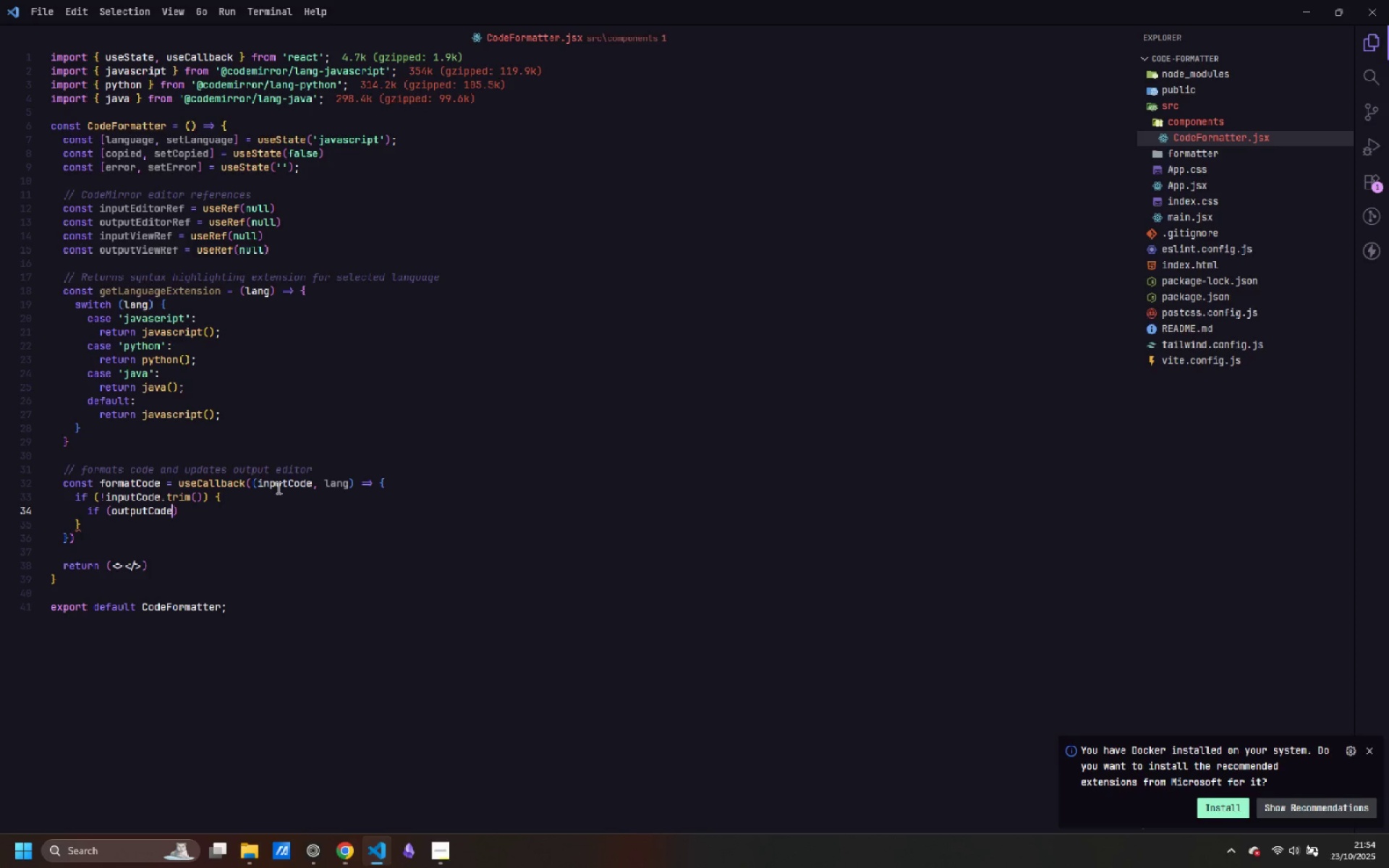 
key(Control+ControlLeft)
 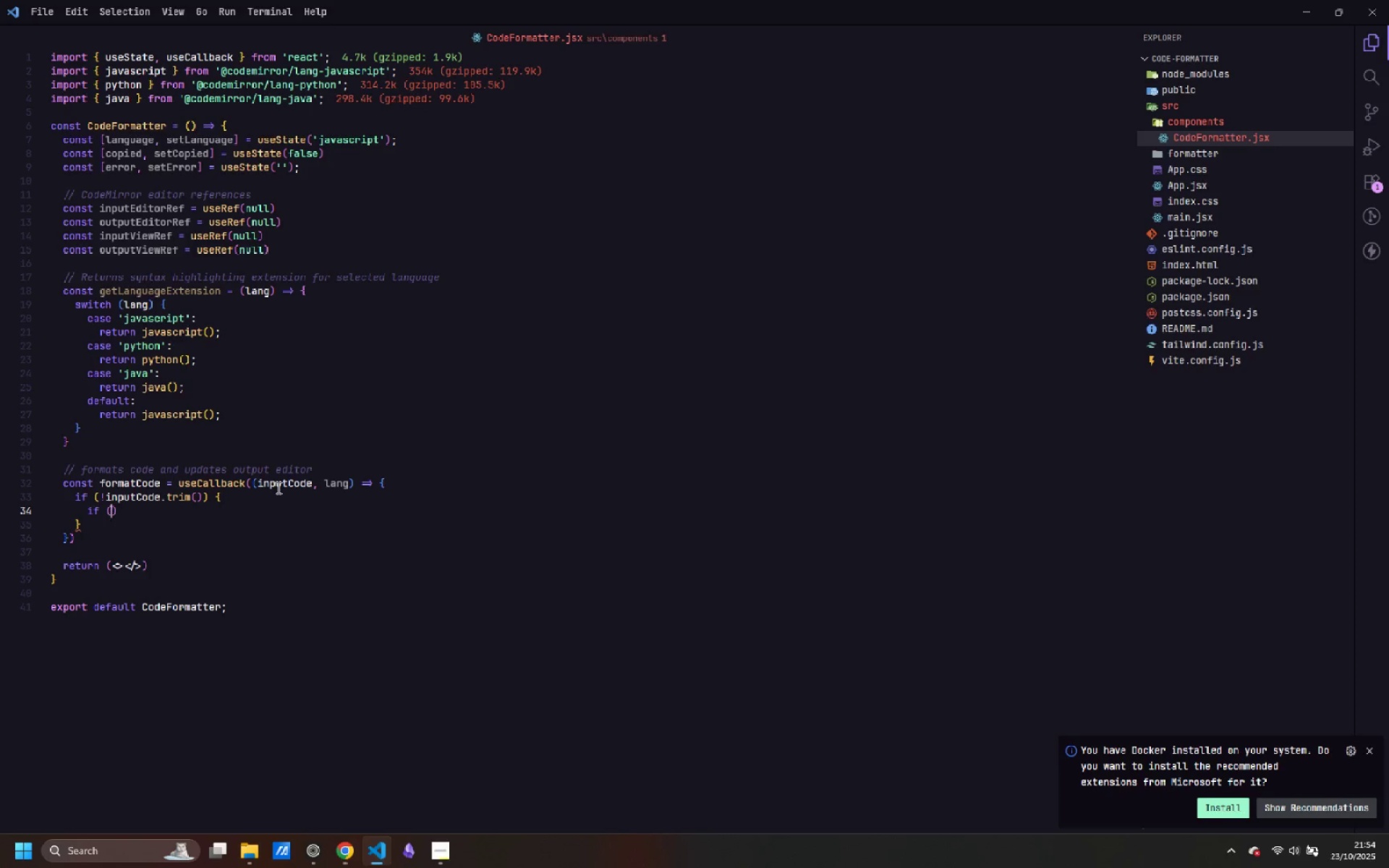 
key(Control+Backspace)
 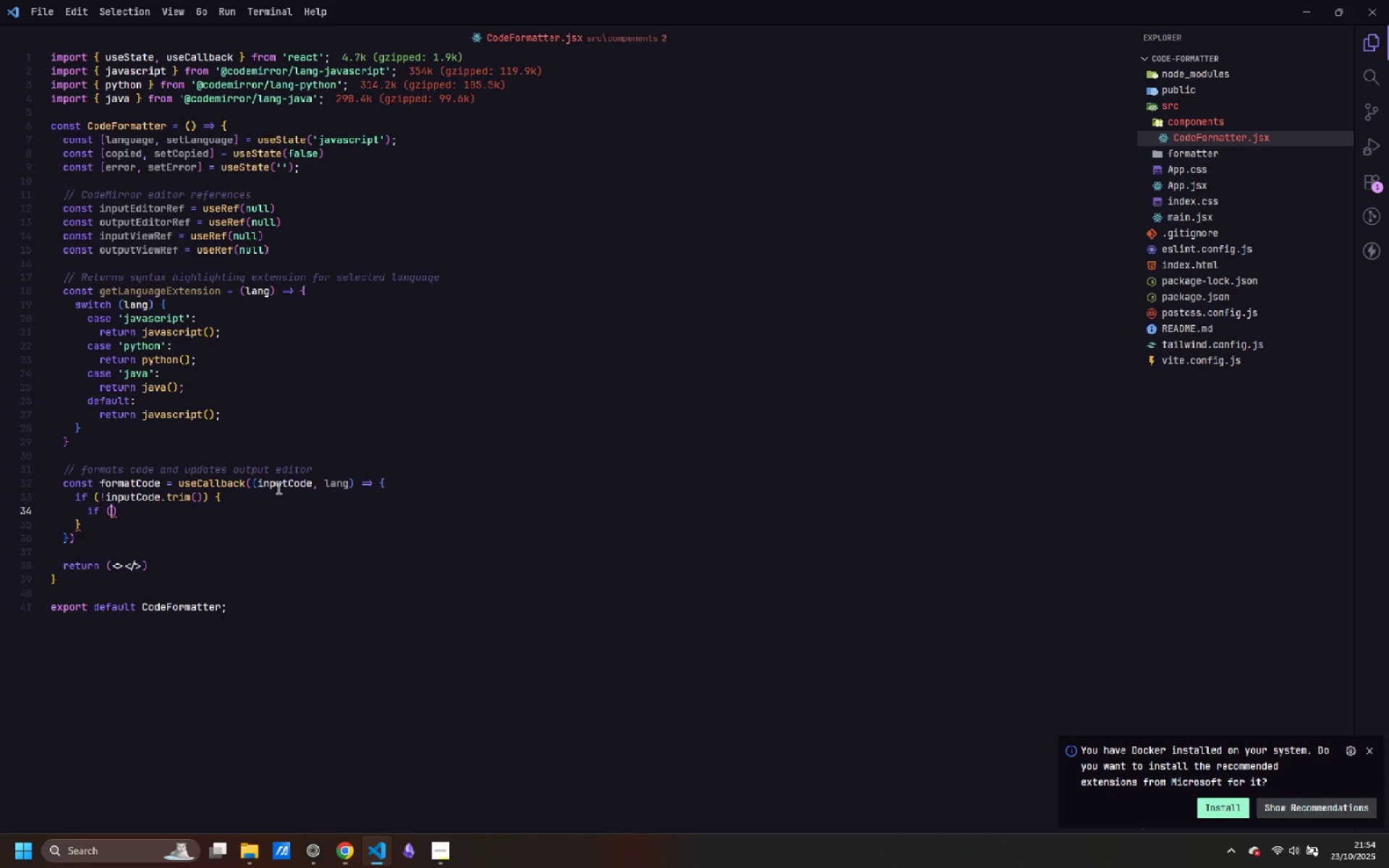 
type(outputViewRef.current)
 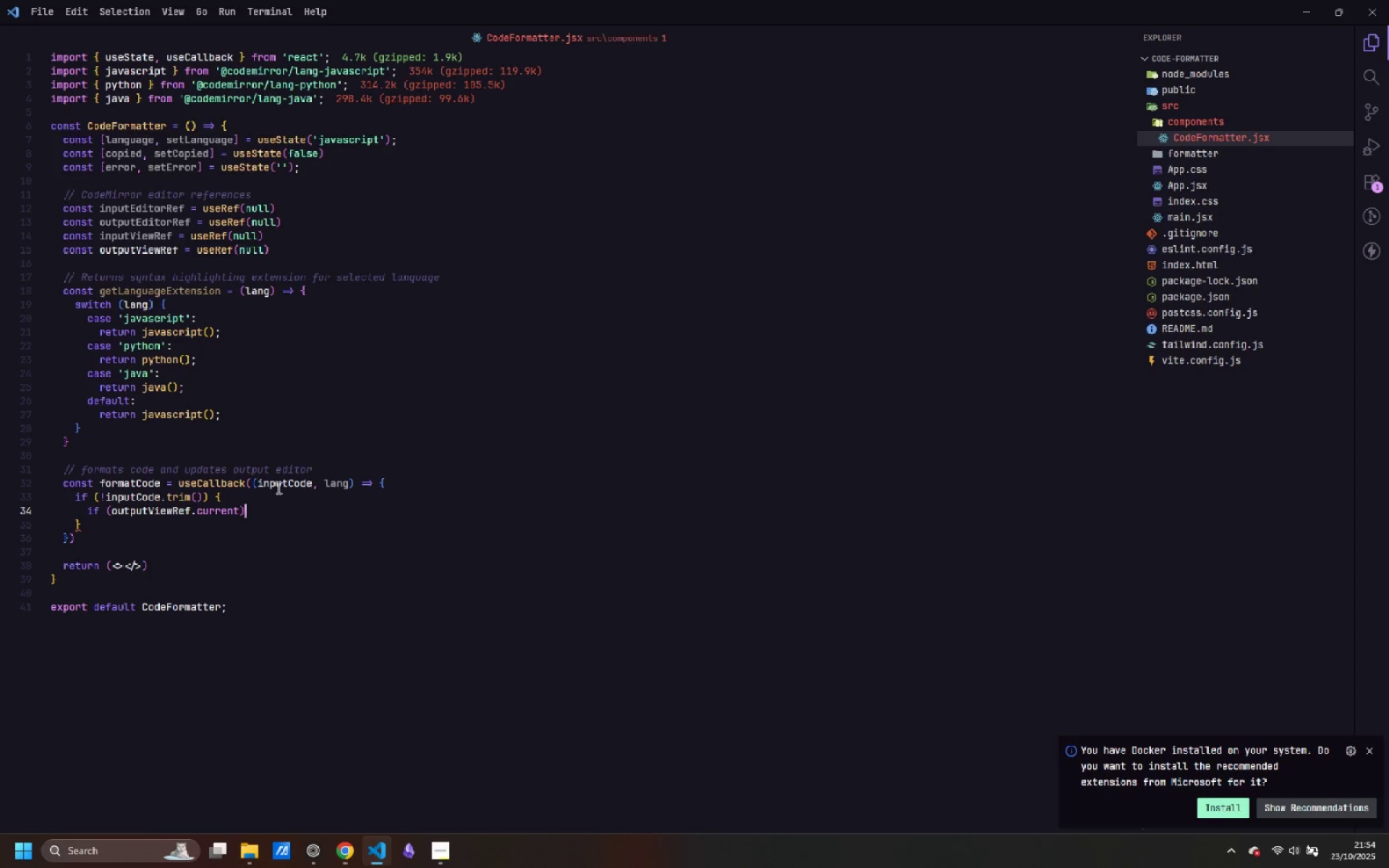 
 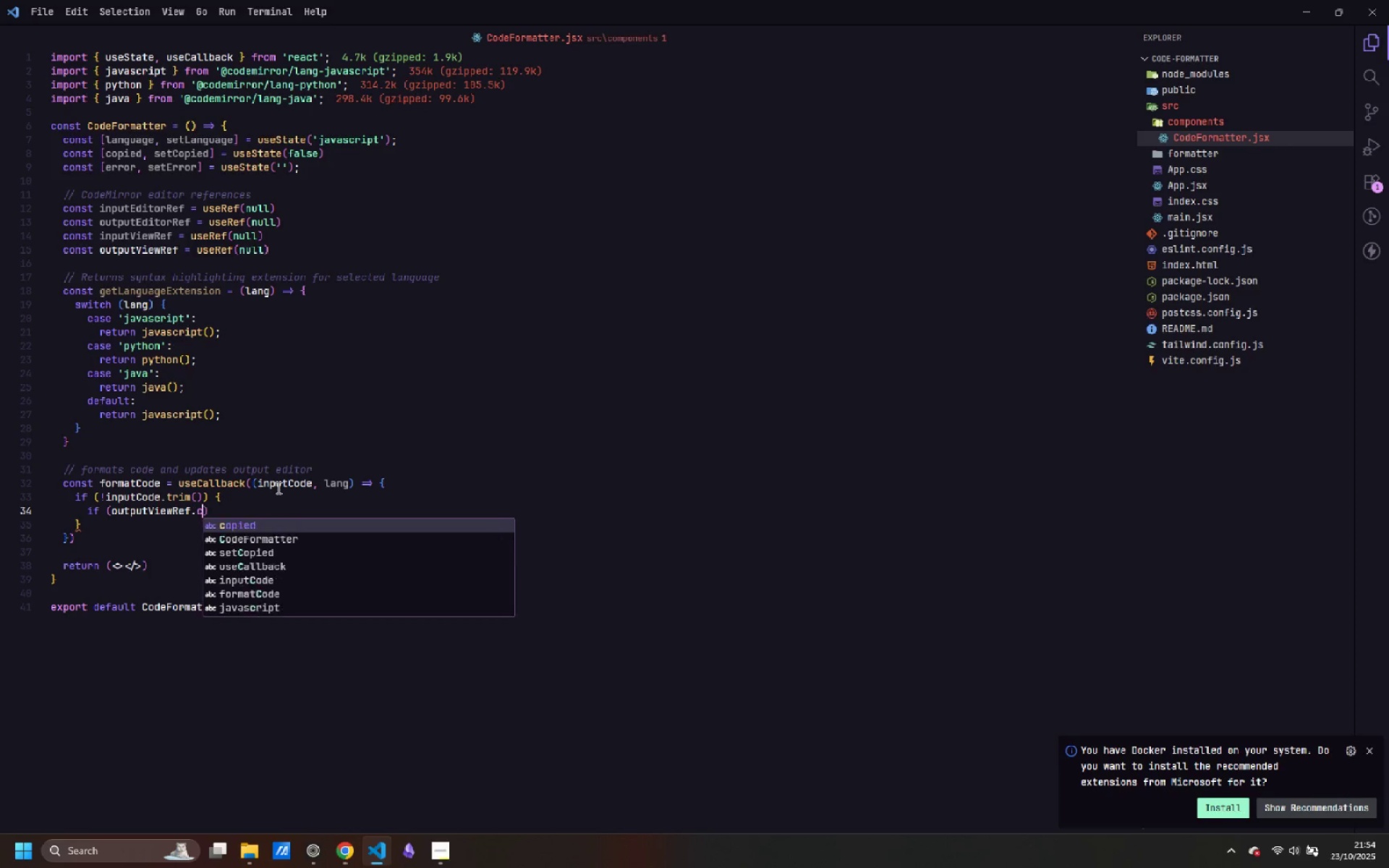 
key(ArrowRight)
 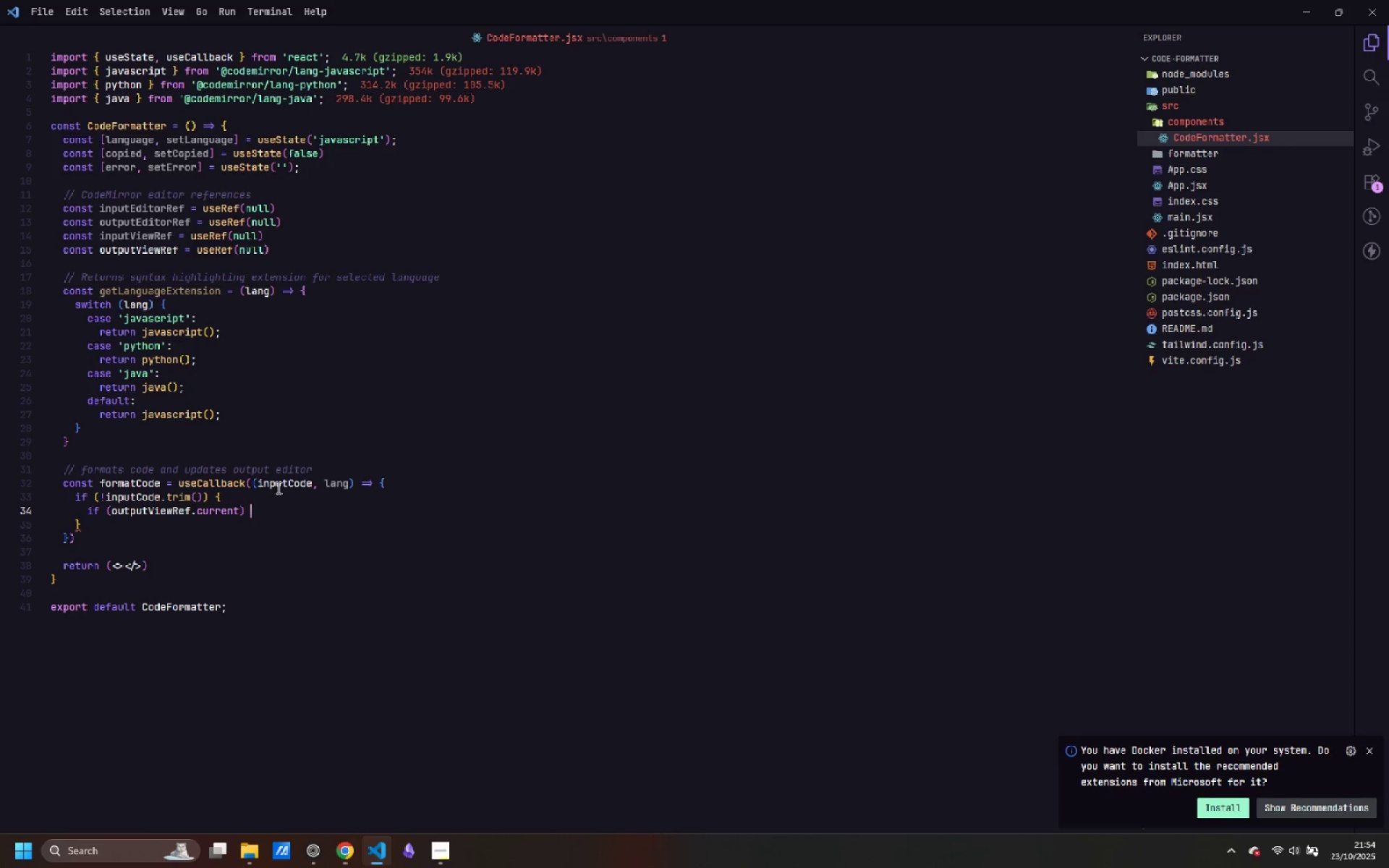 
key(Space)
 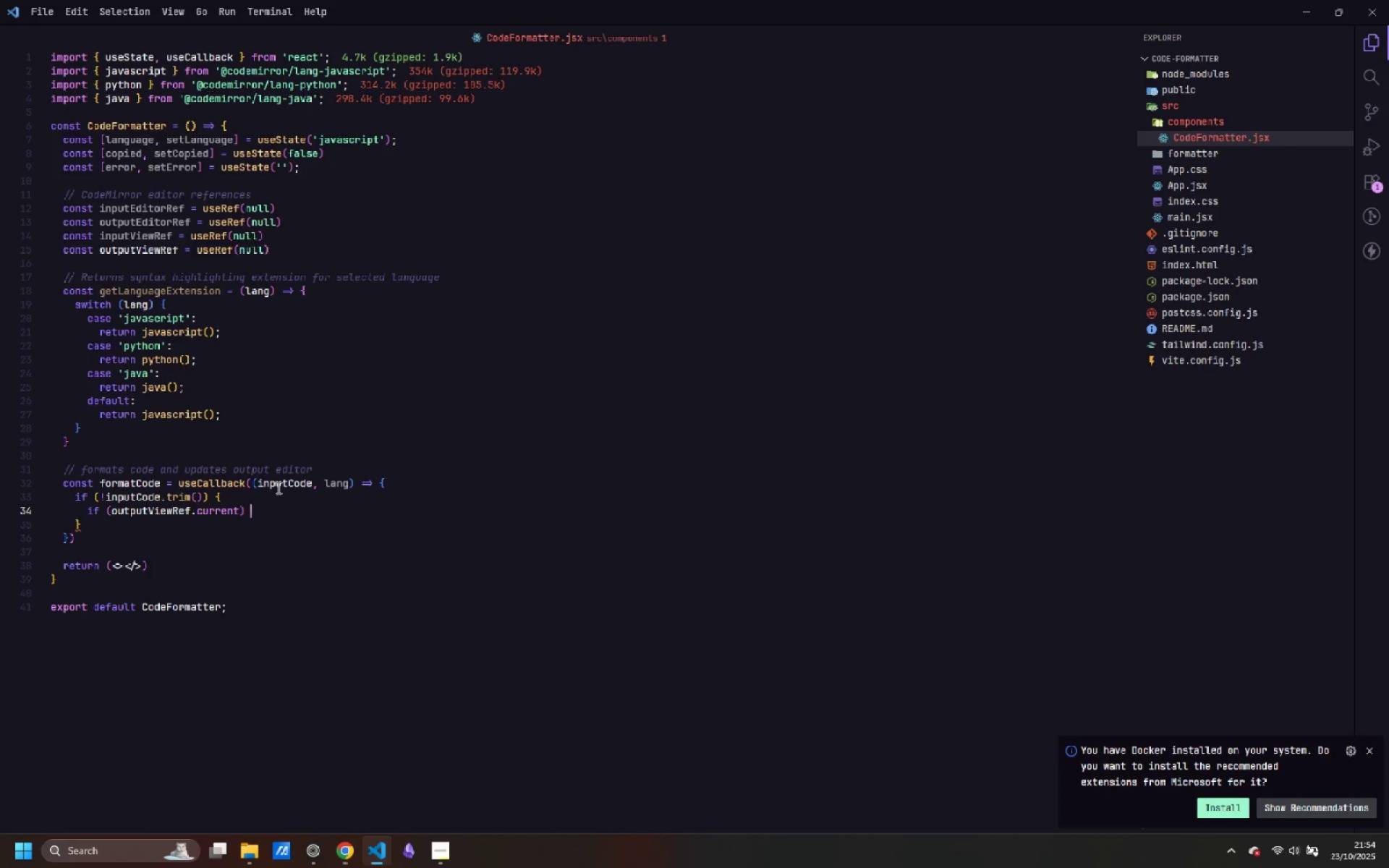 
key(Shift+ShiftLeft)
 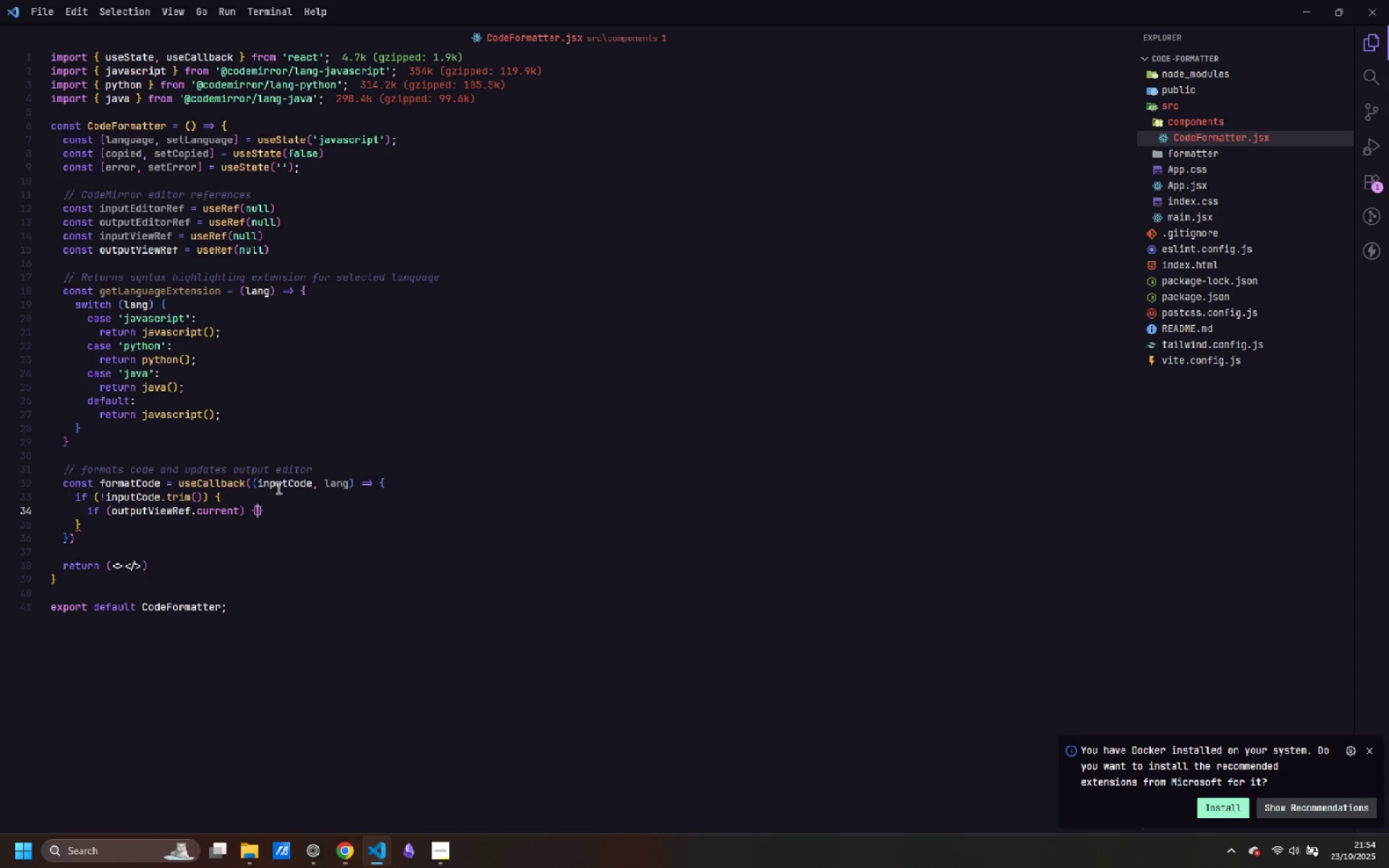 
key(Shift+BracketLeft)
 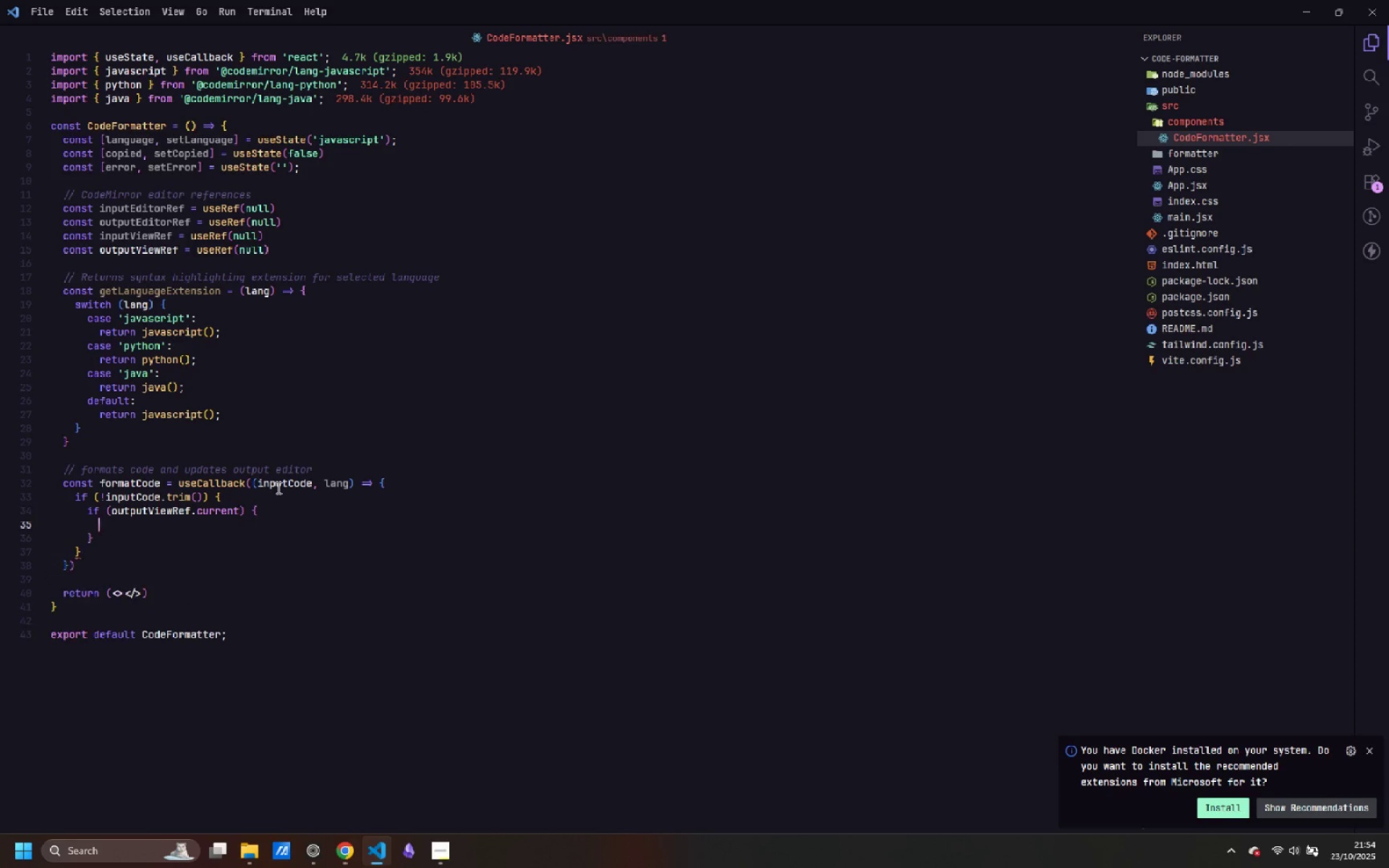 
key(Enter)
 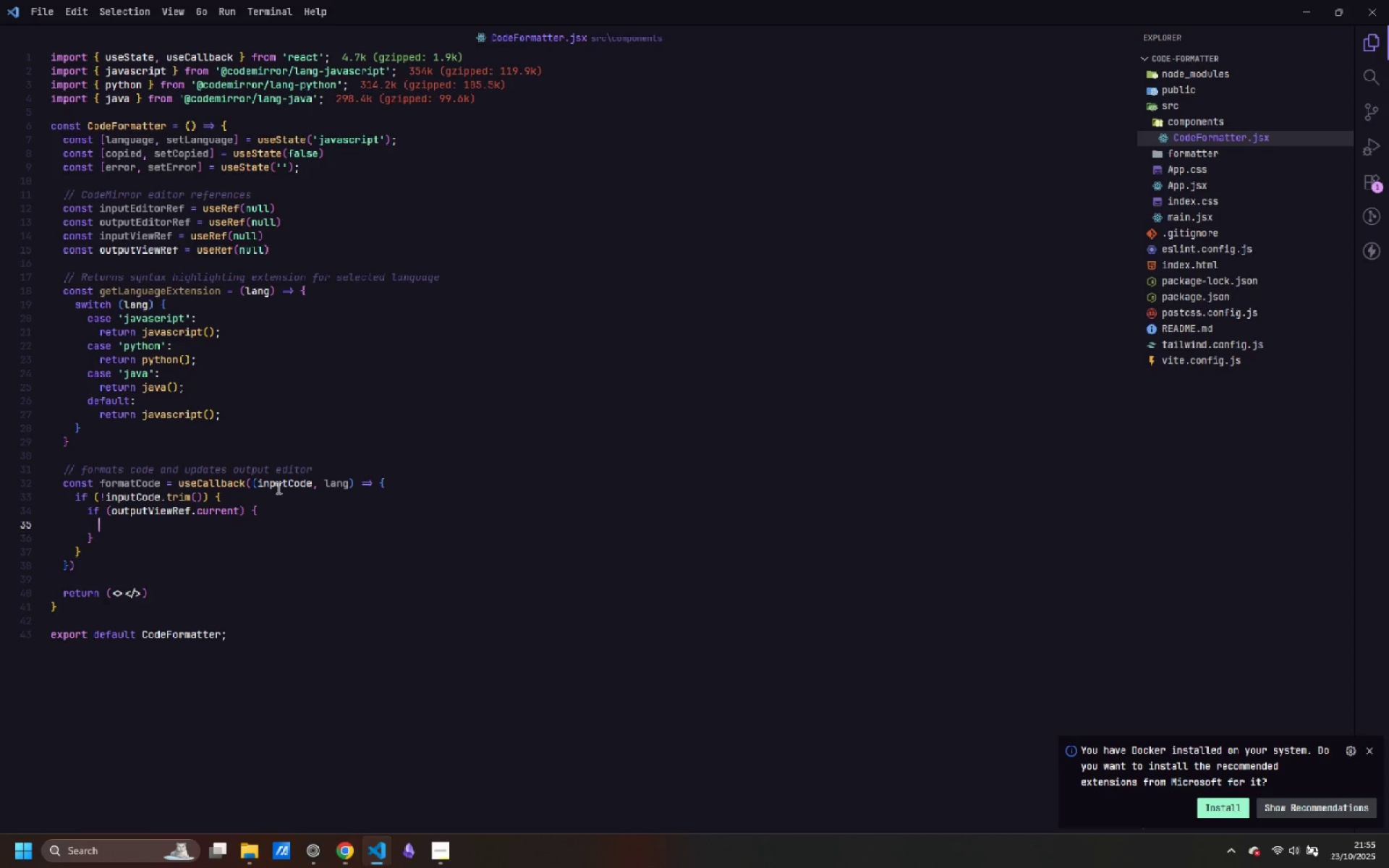 
type(outputViewRef.current.dispatch)
 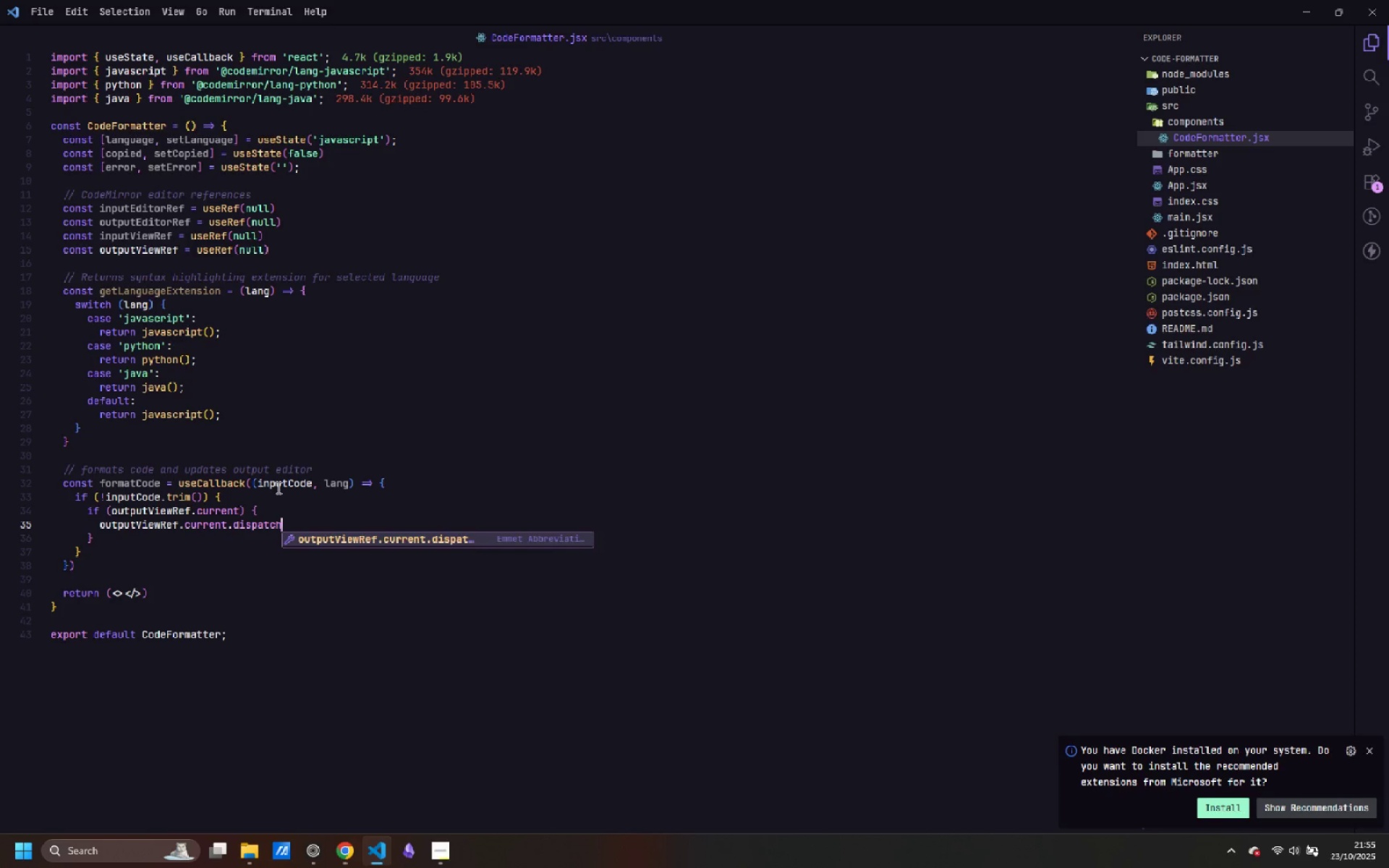 
key(Shift+9)
 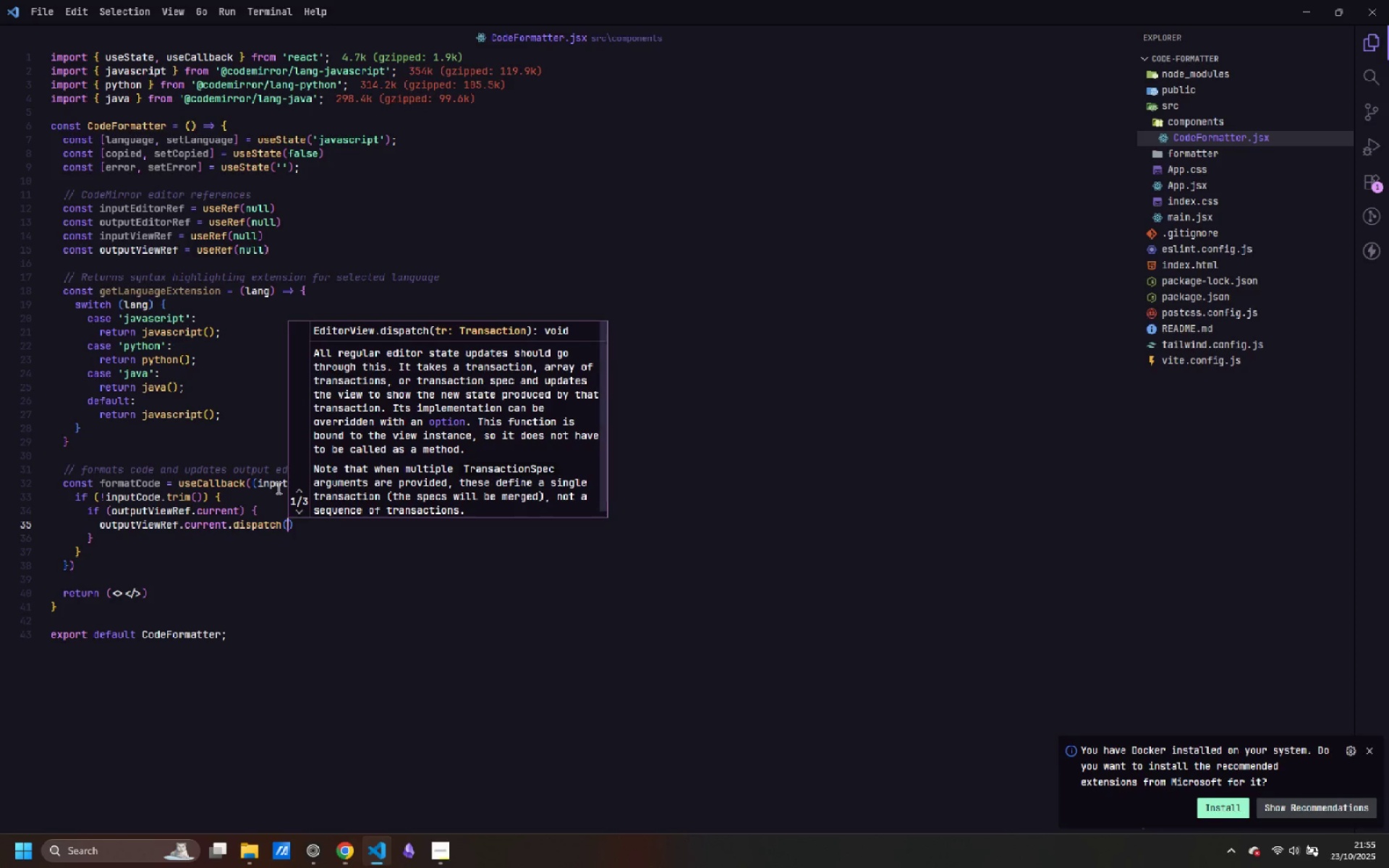 
key(Shift+BracketLeft)
 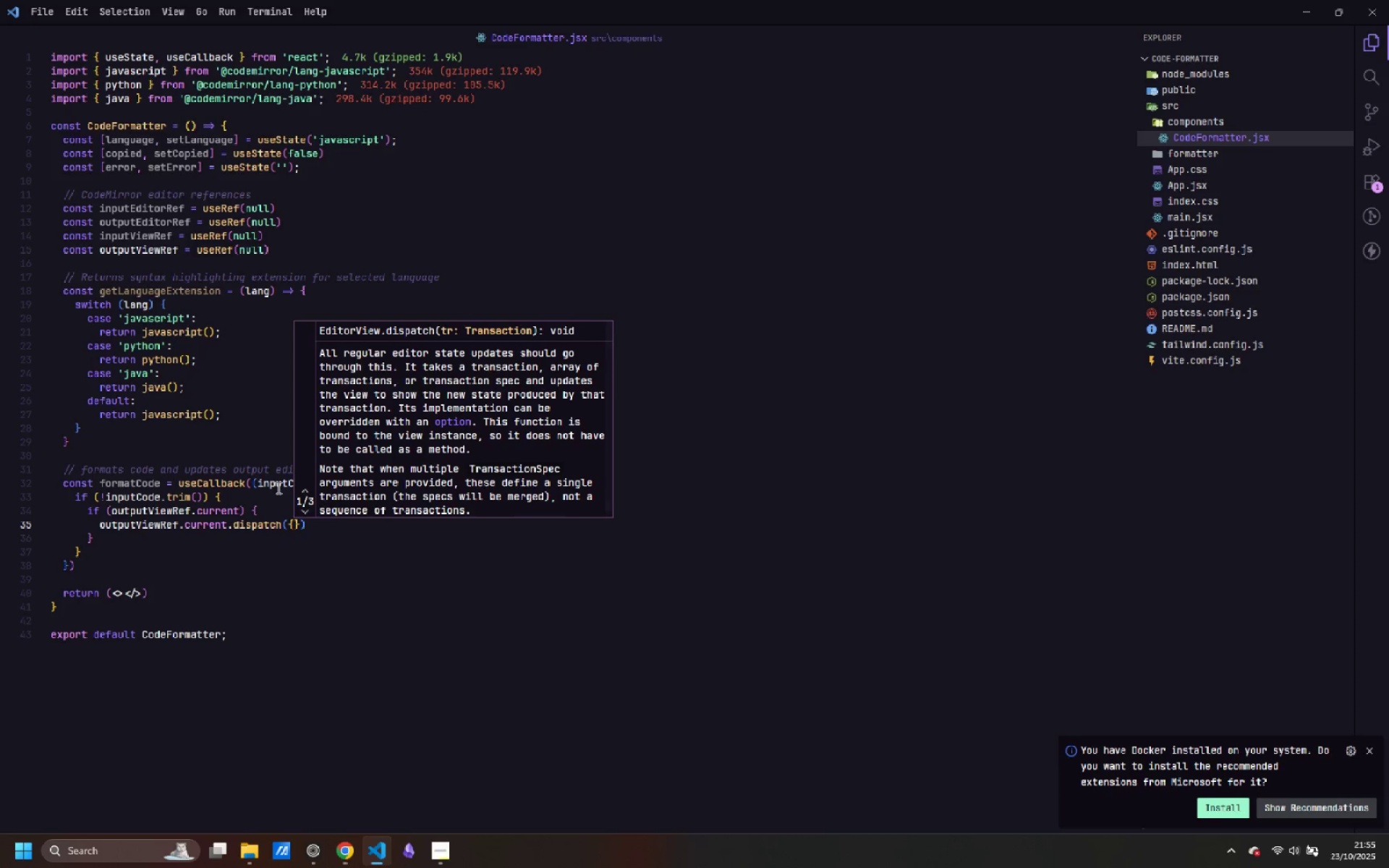 
key(Escape)
 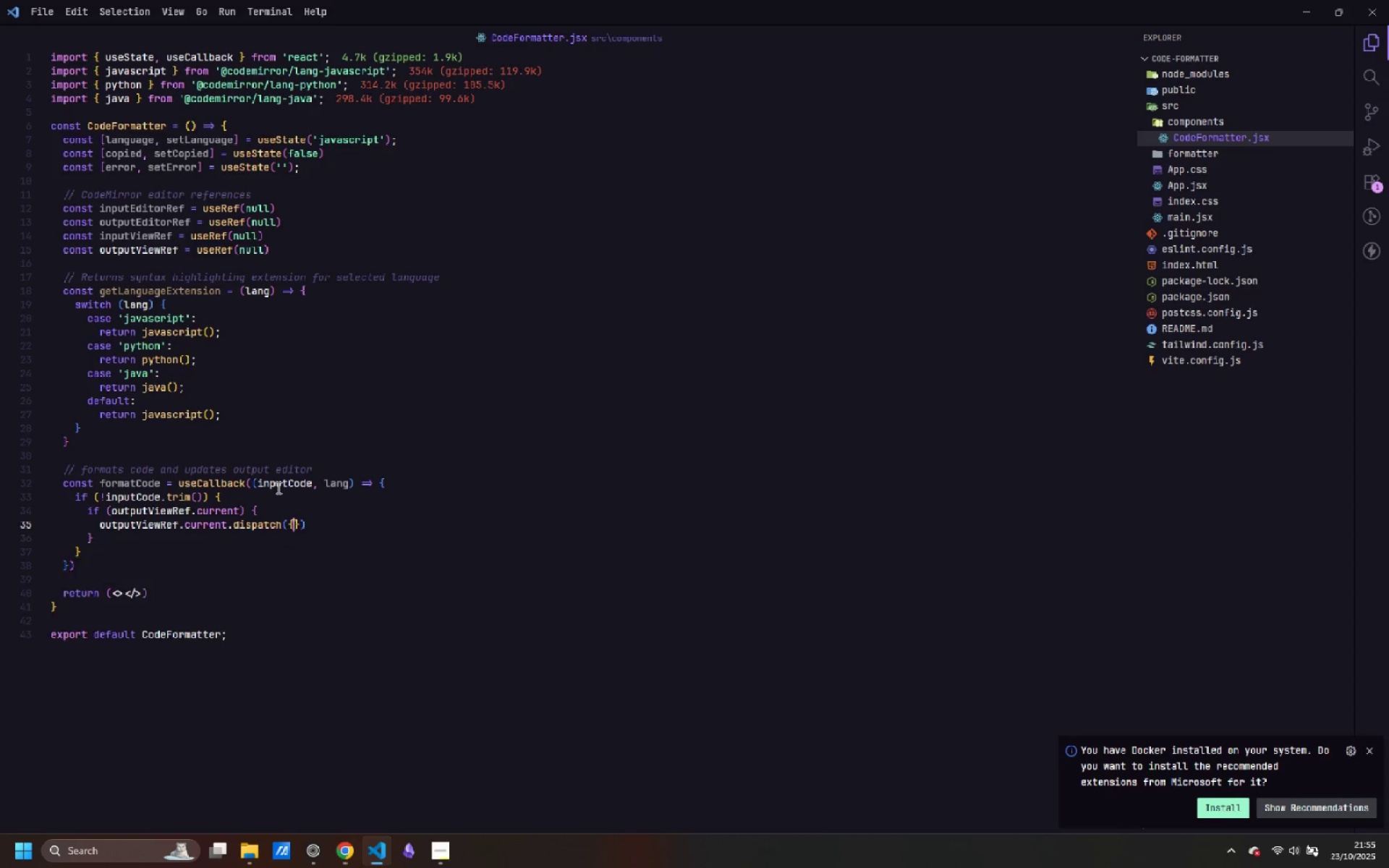 
key(Enter)
 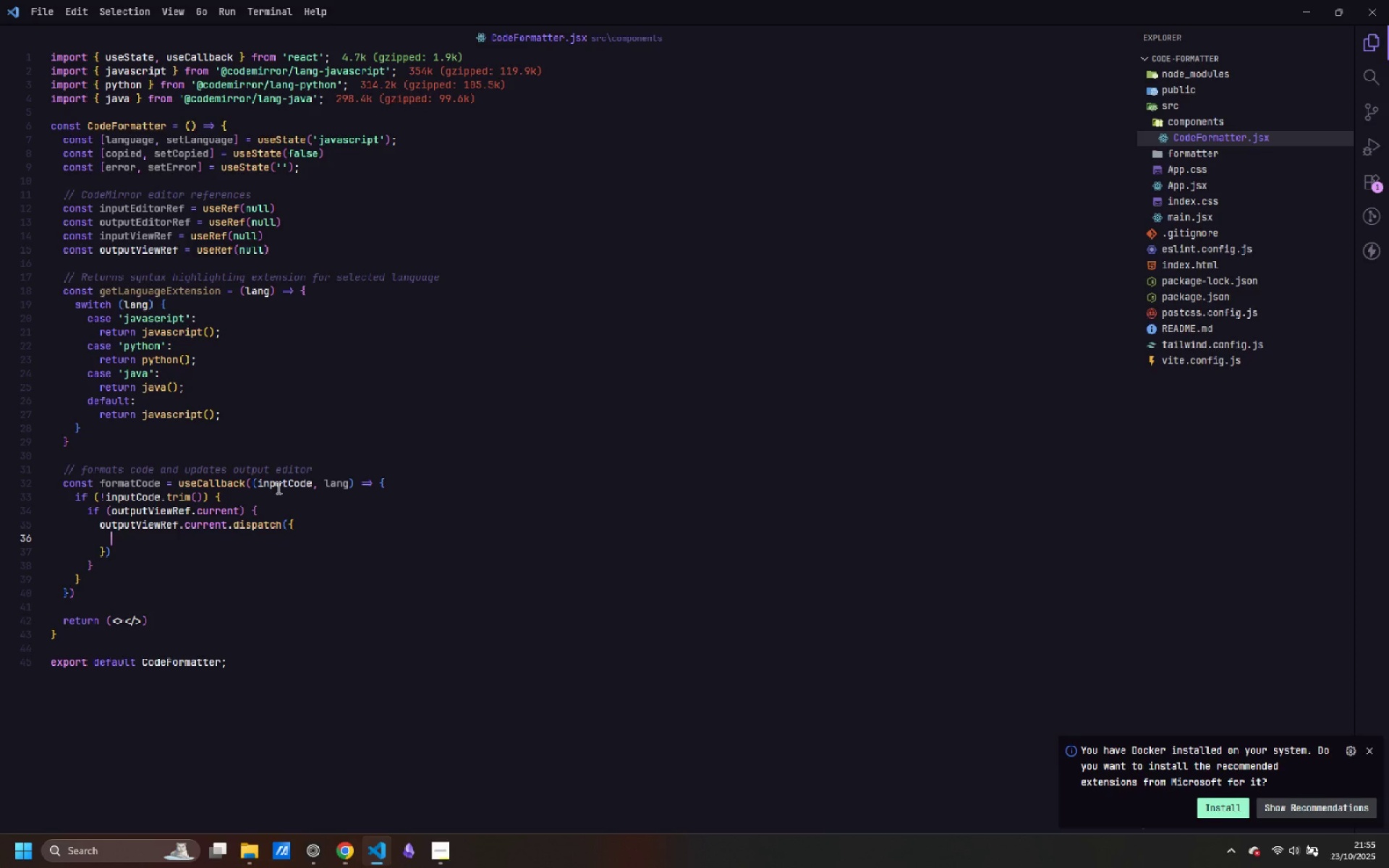 
type(change: )
 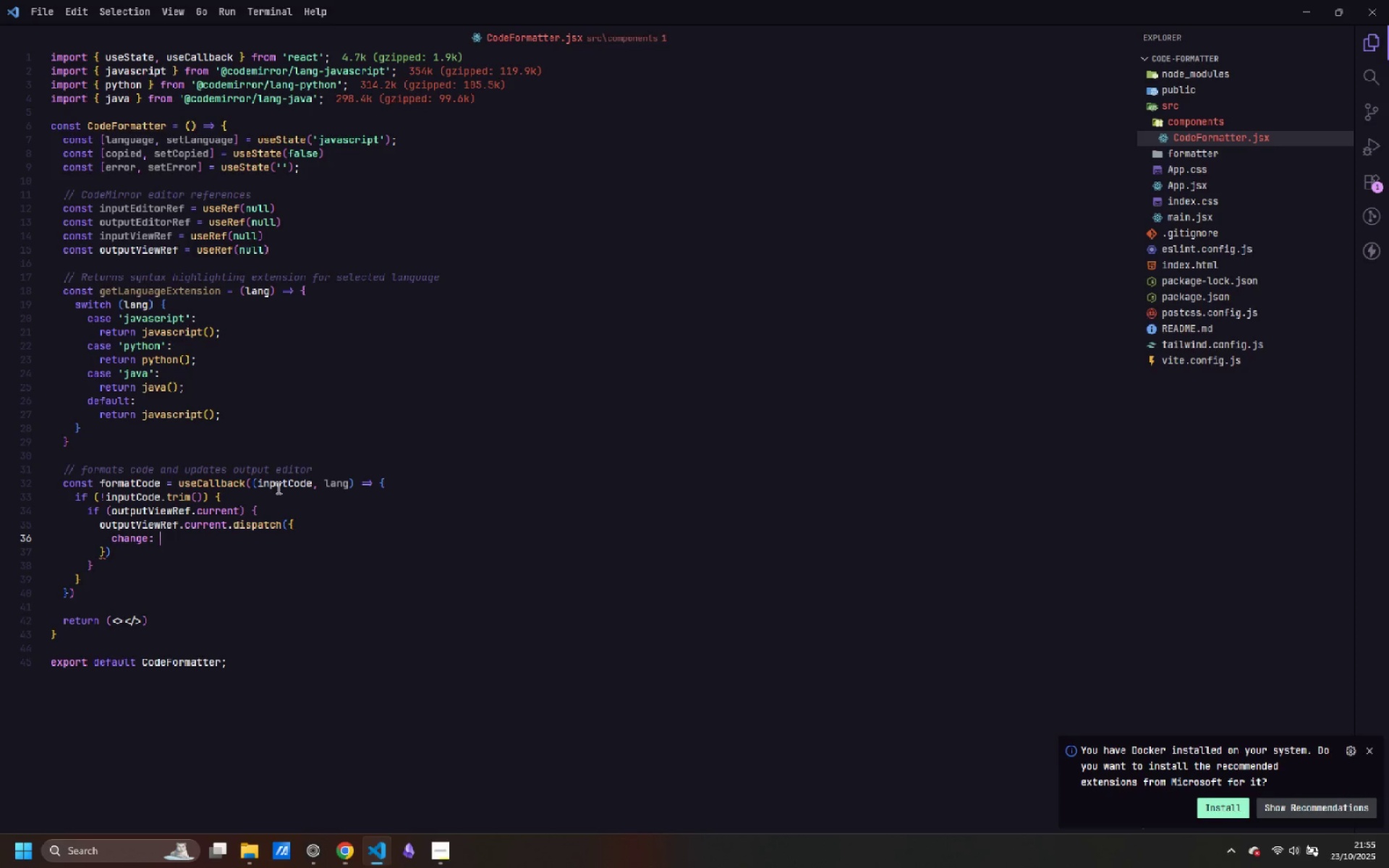 
key(ArrowLeft)
 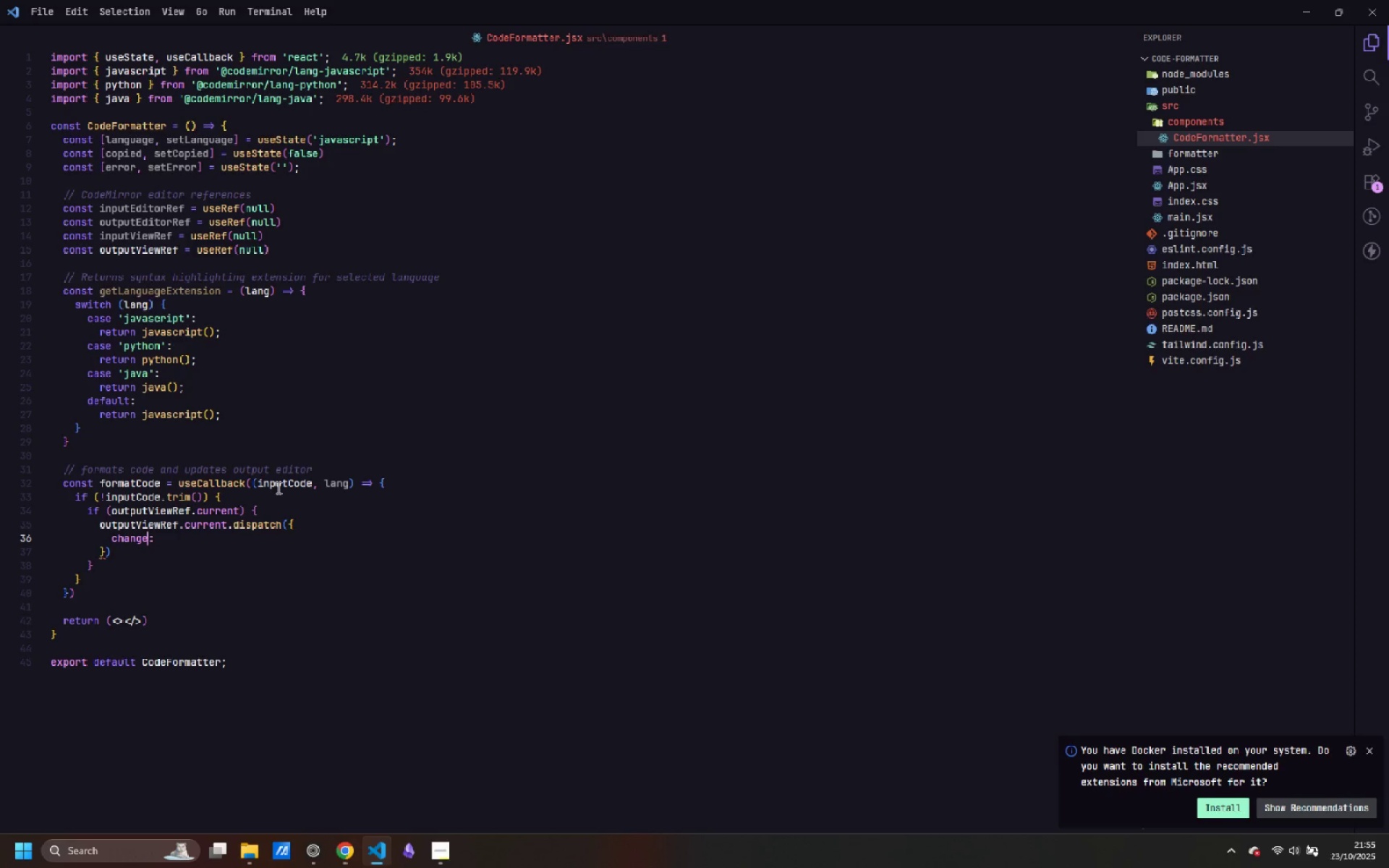 
key(ArrowLeft)
 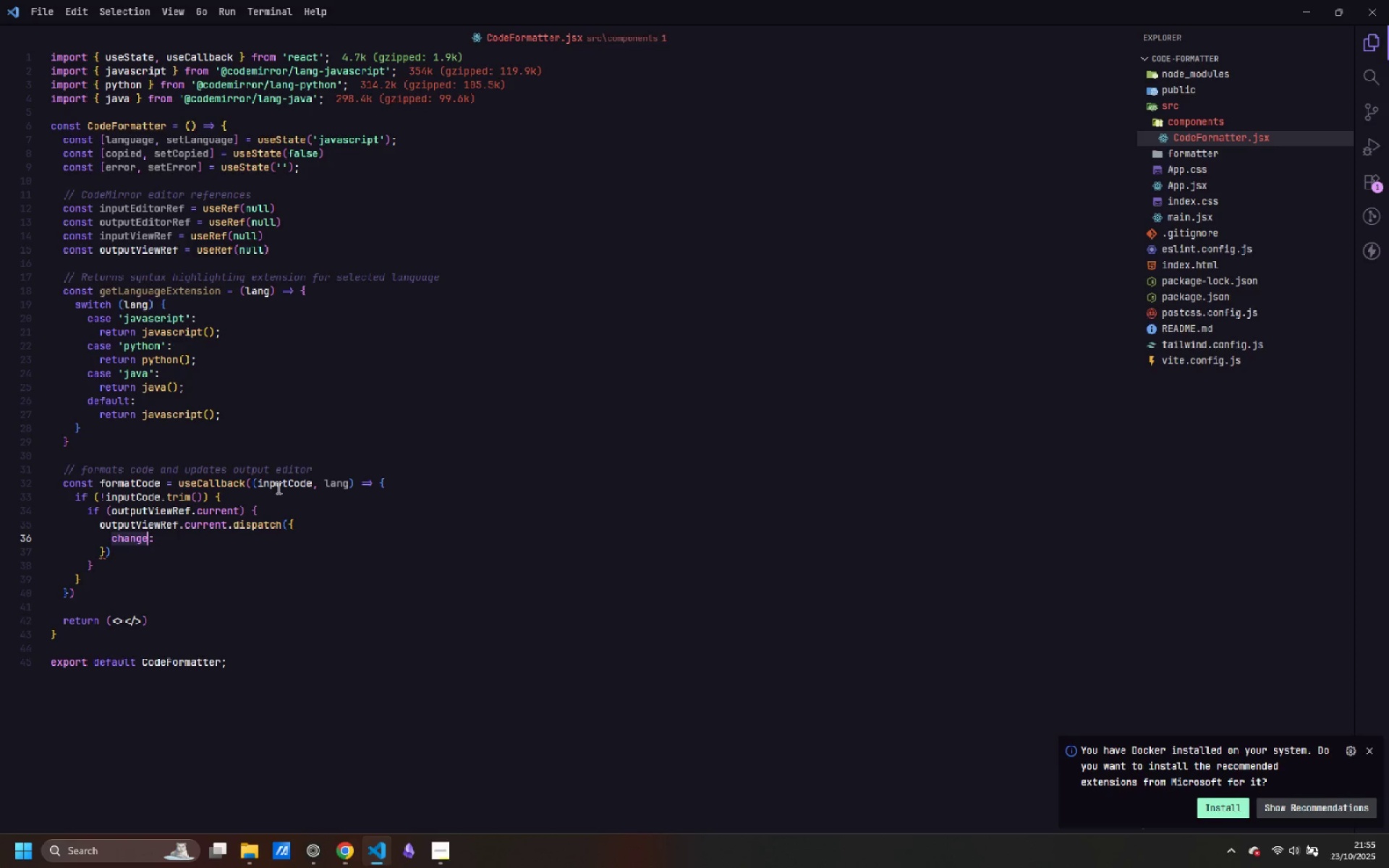 
key(S)
 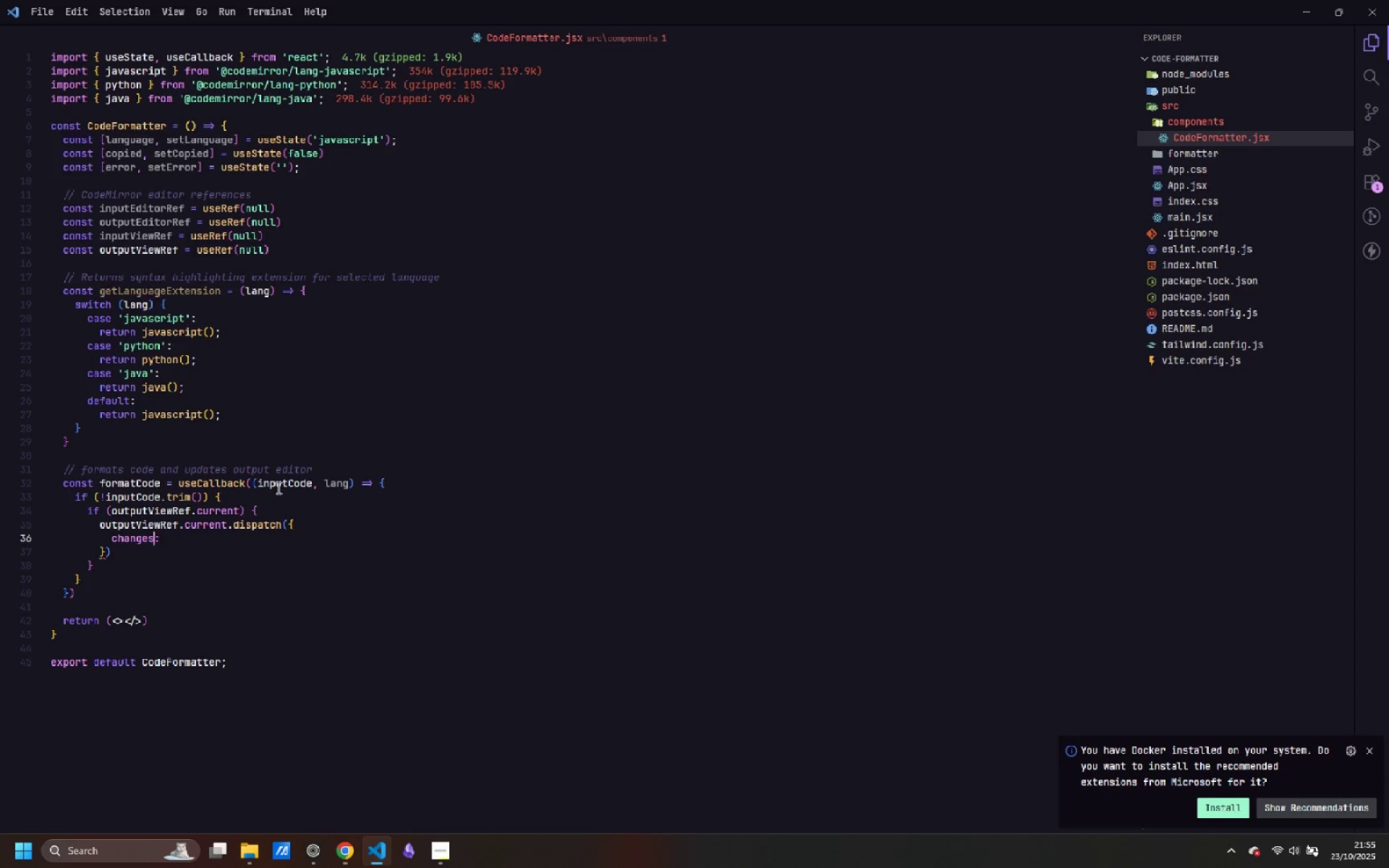 
key(ArrowRight)
 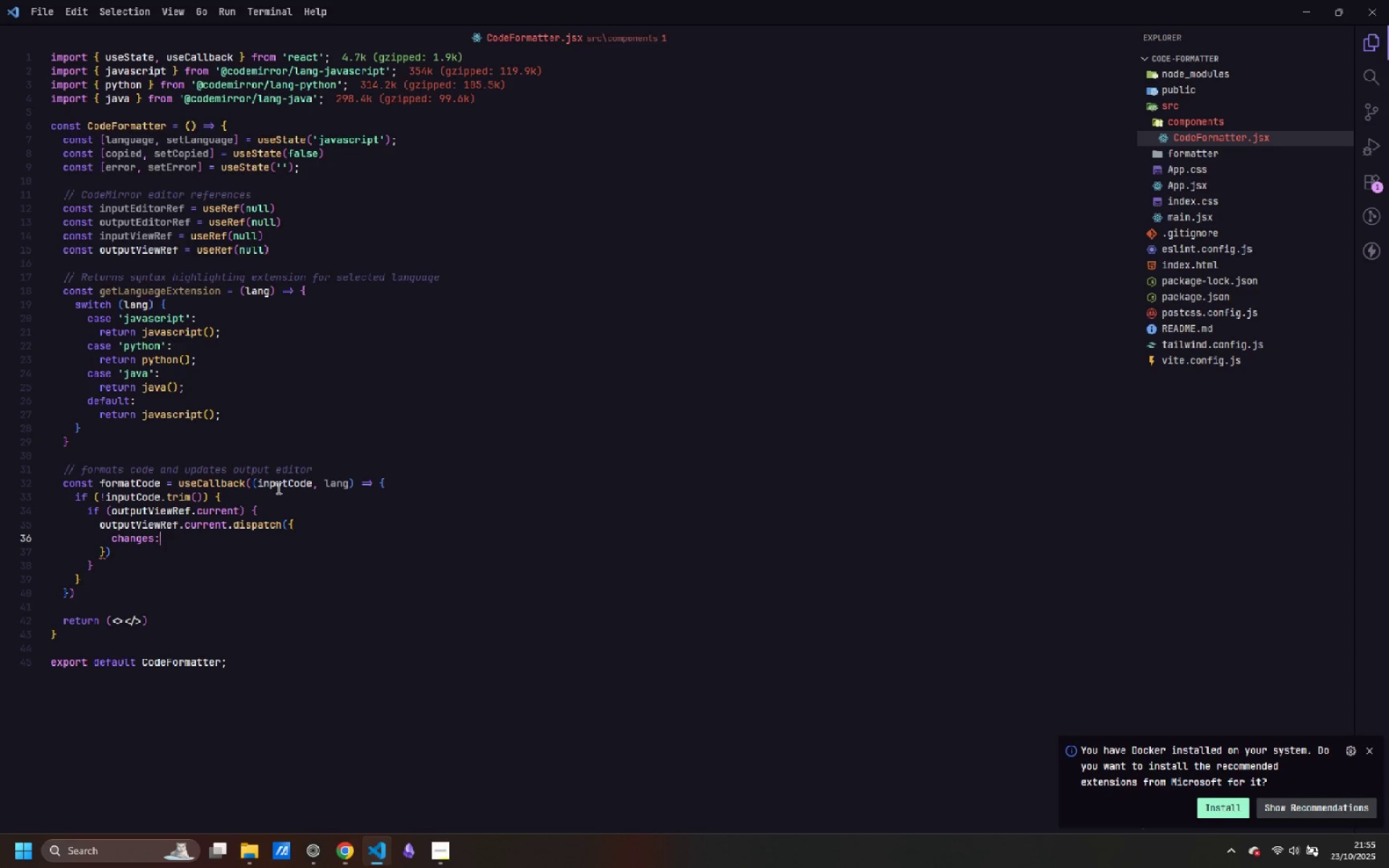 
key(Space)
 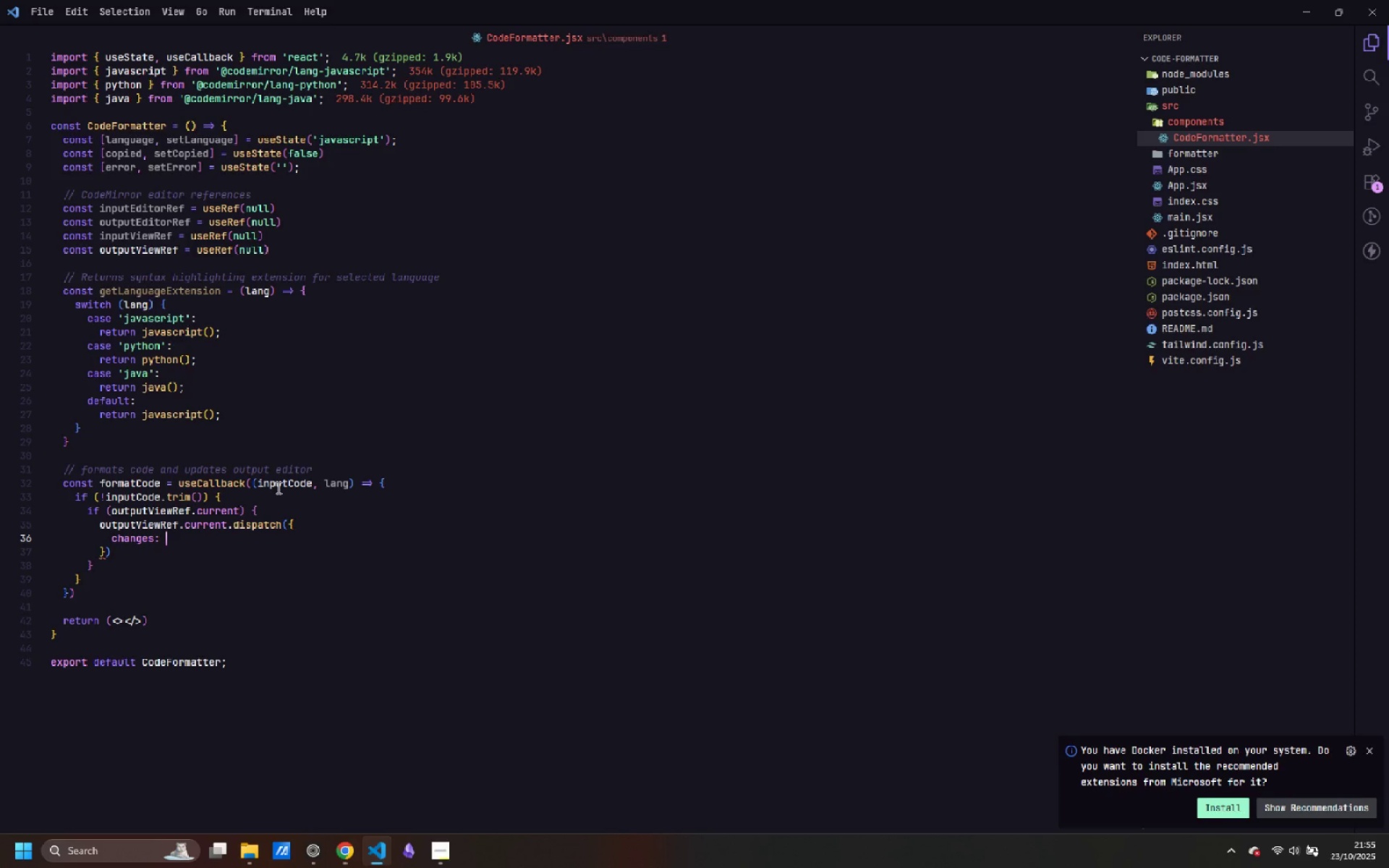 
key(Shift+BracketLeft)
 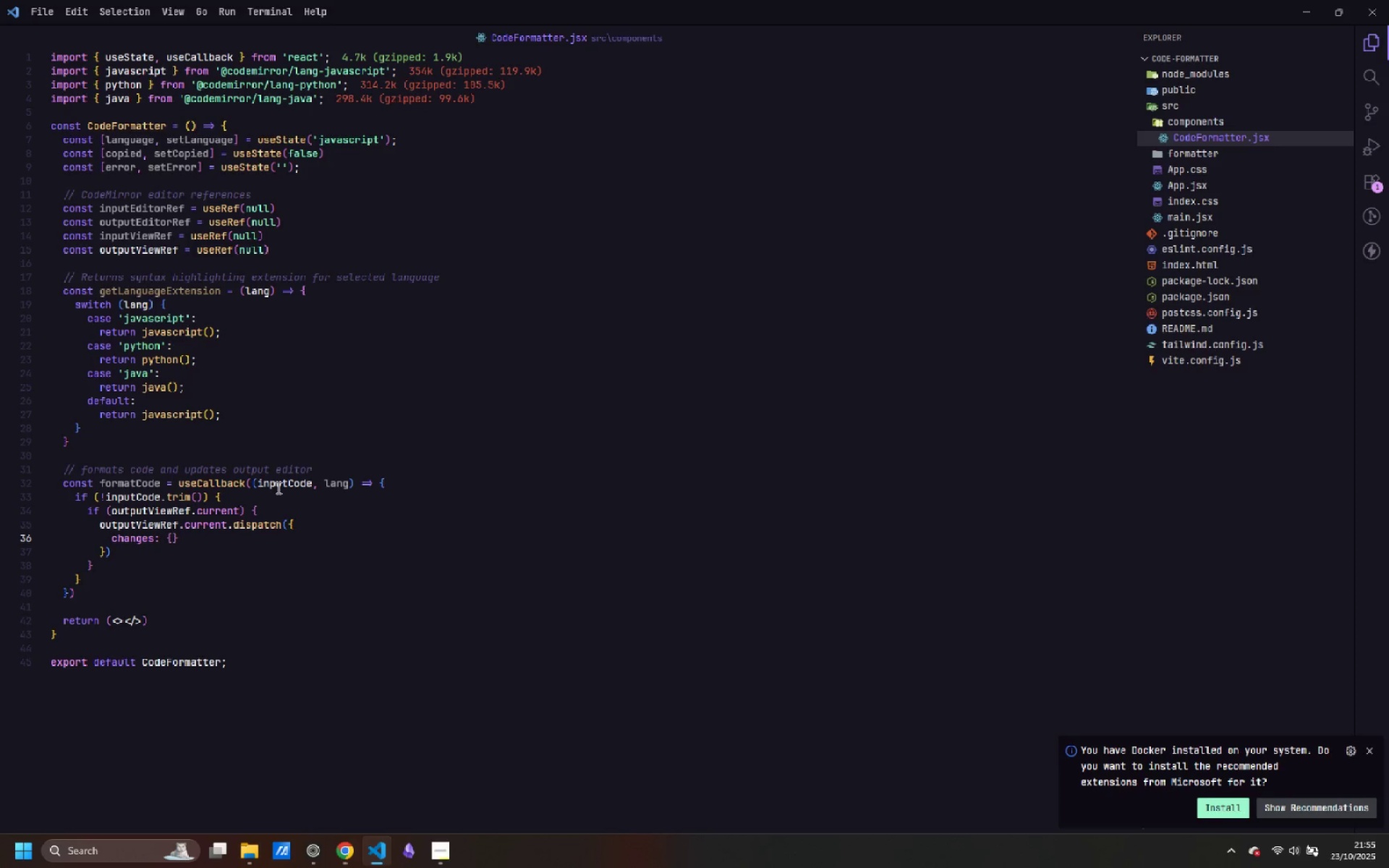 
key(Space)
 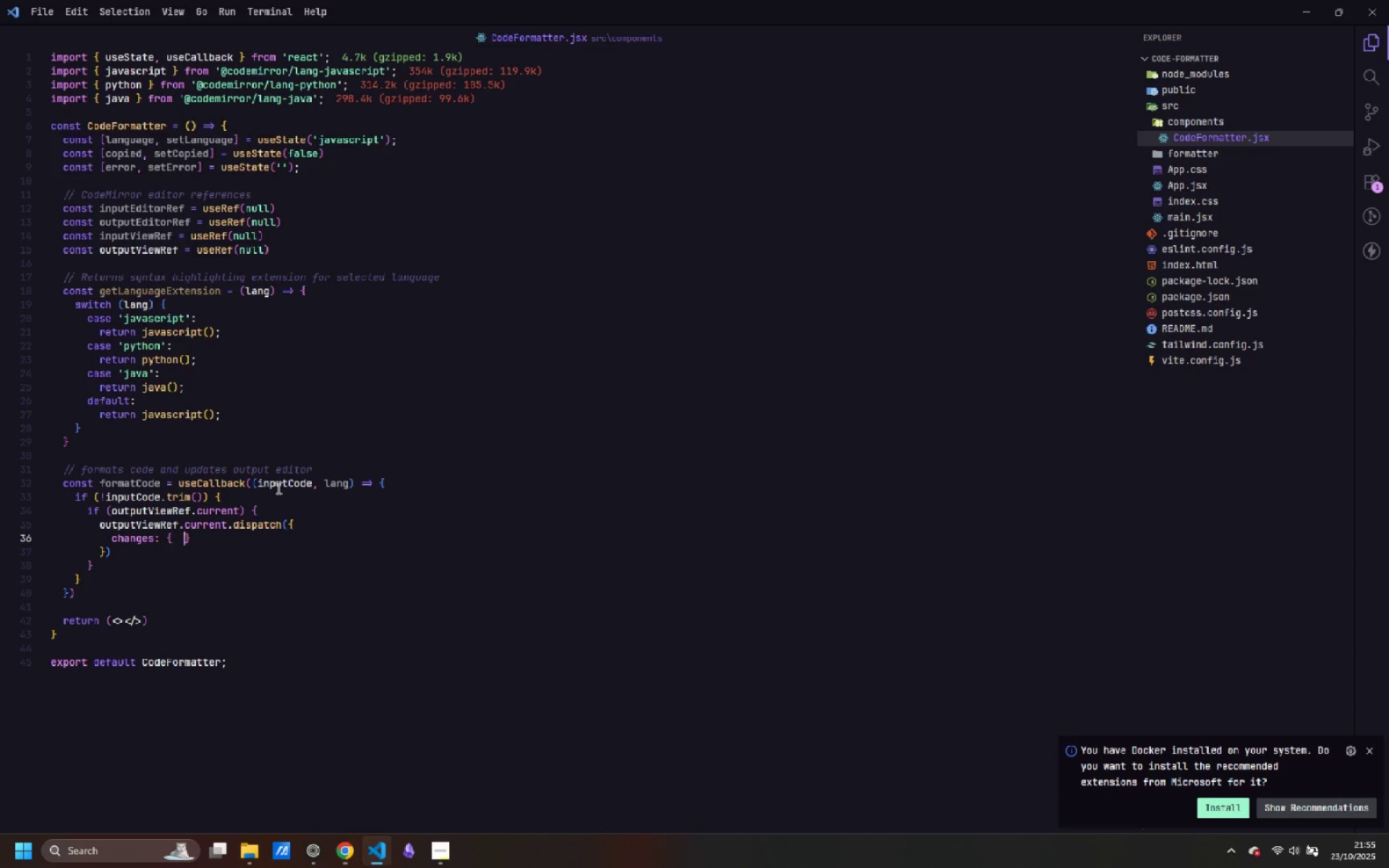 
key(Space)
 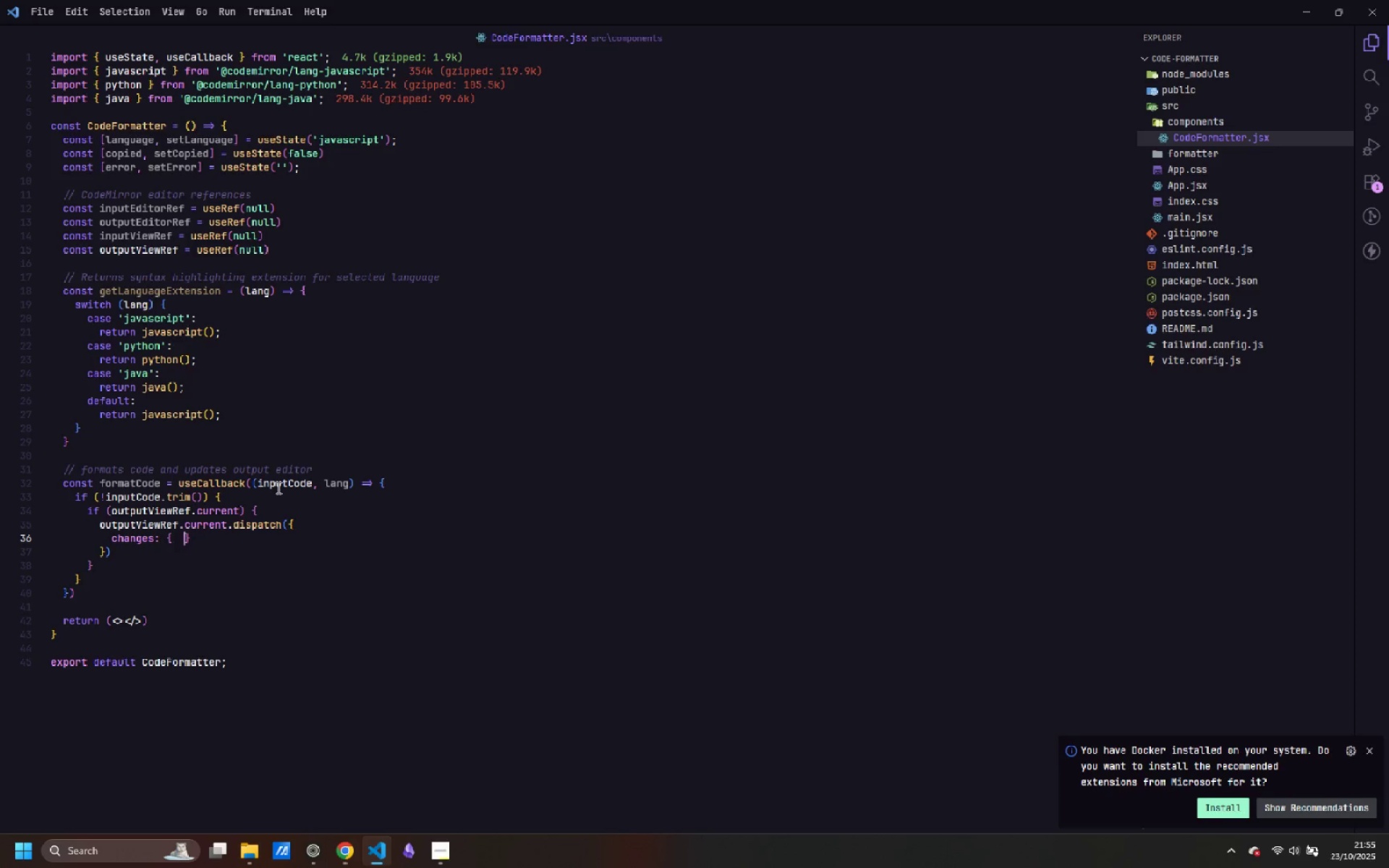 
key(ArrowLeft)
 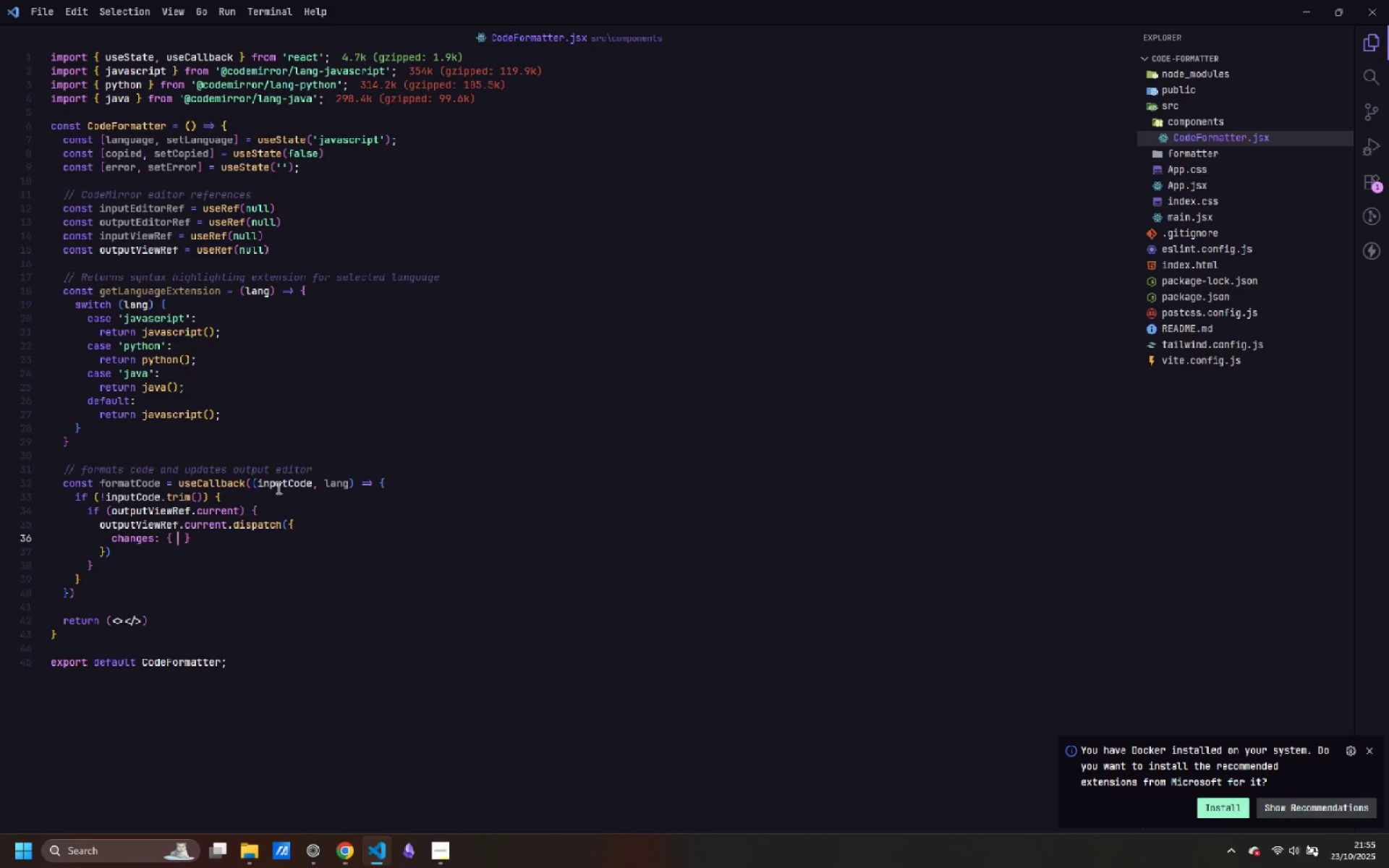 
type(from )
key(Backspace)
type(: 0, to )
key(Backspace)
type(: outputViewRef.current.state.doc.length, inset)
key(Backspace)
type(er)
key(Backspace)
key(Backspace)
type(rt: ')
 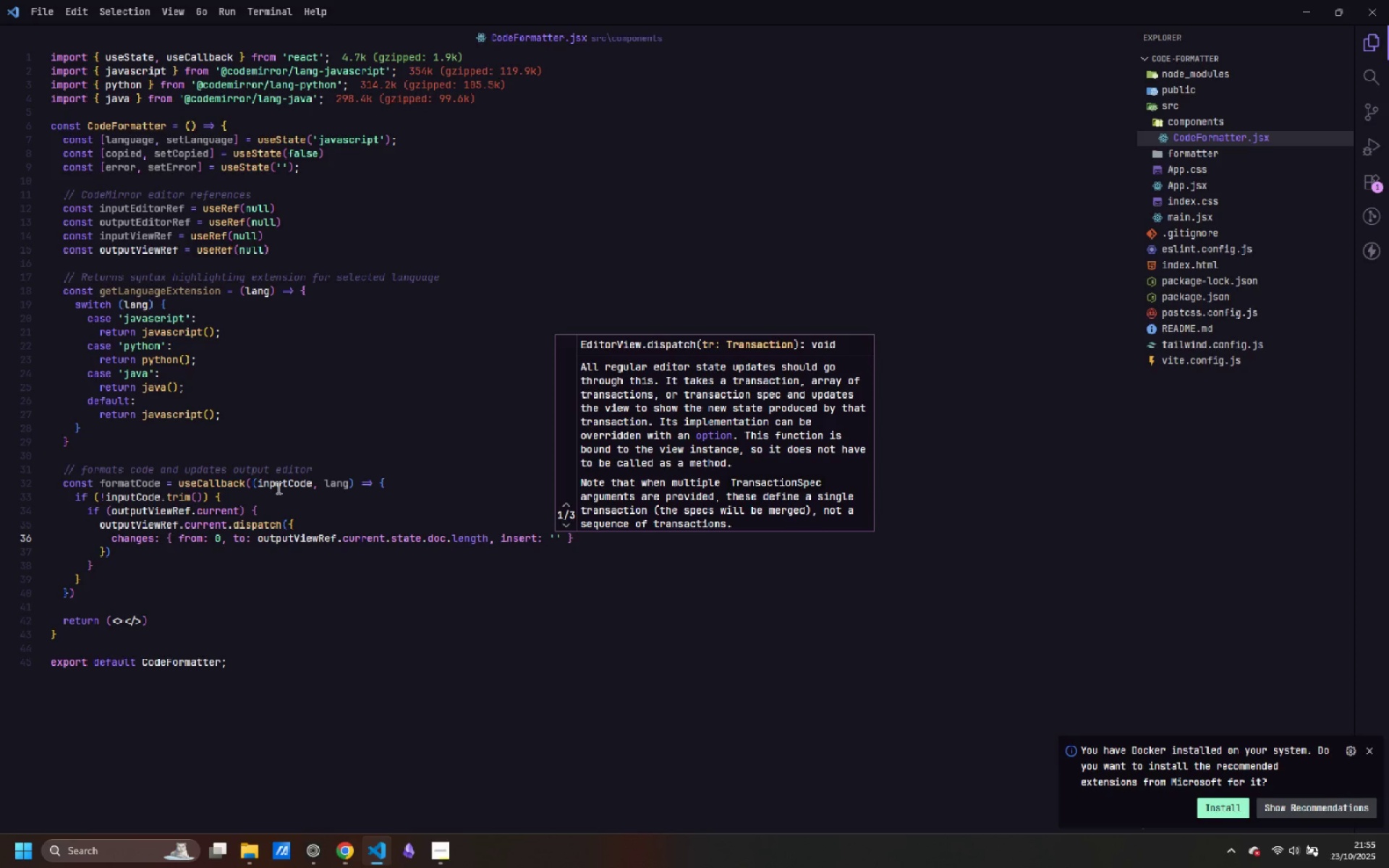 
key(ArrowDown)
 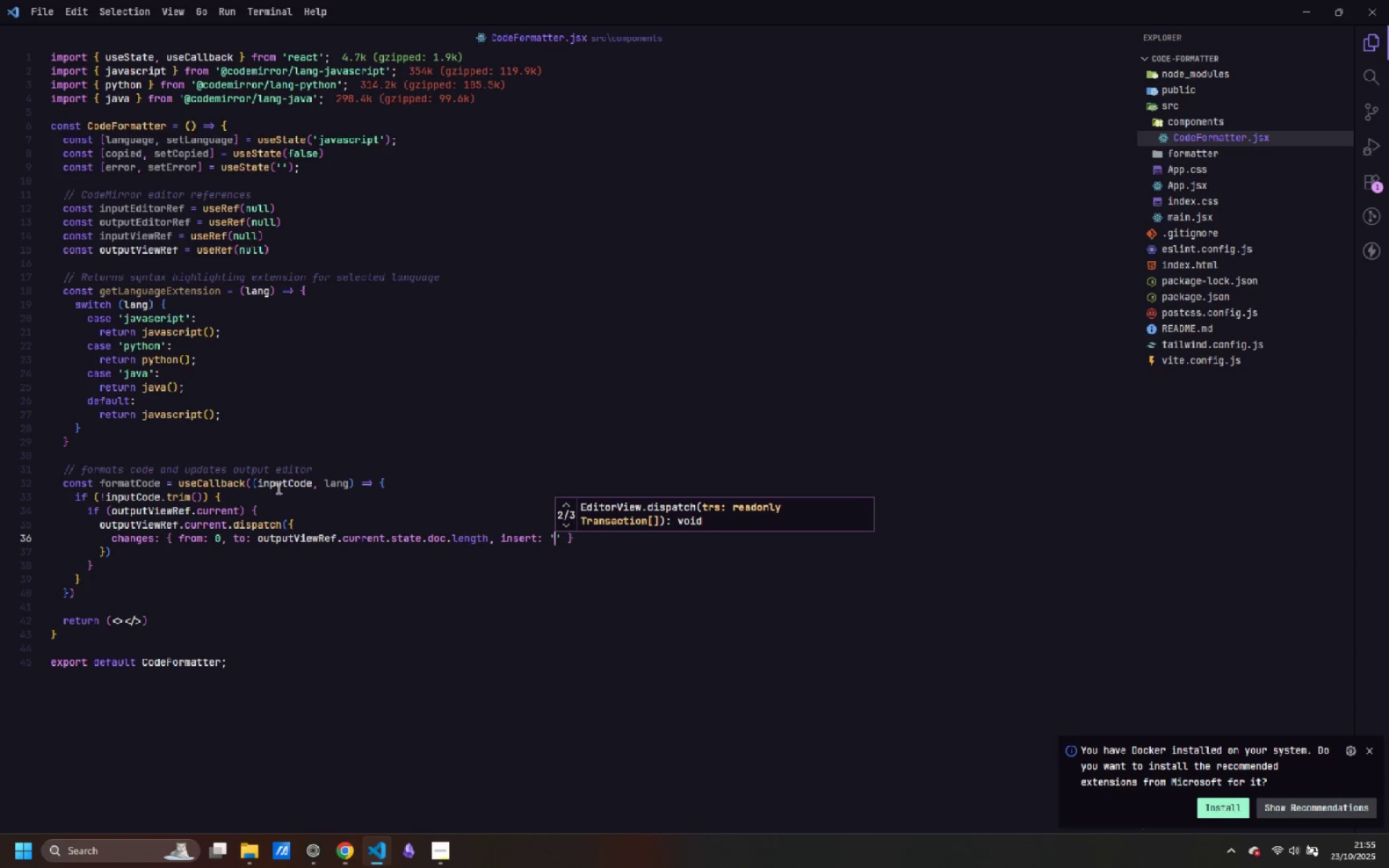 
key(Escape)
 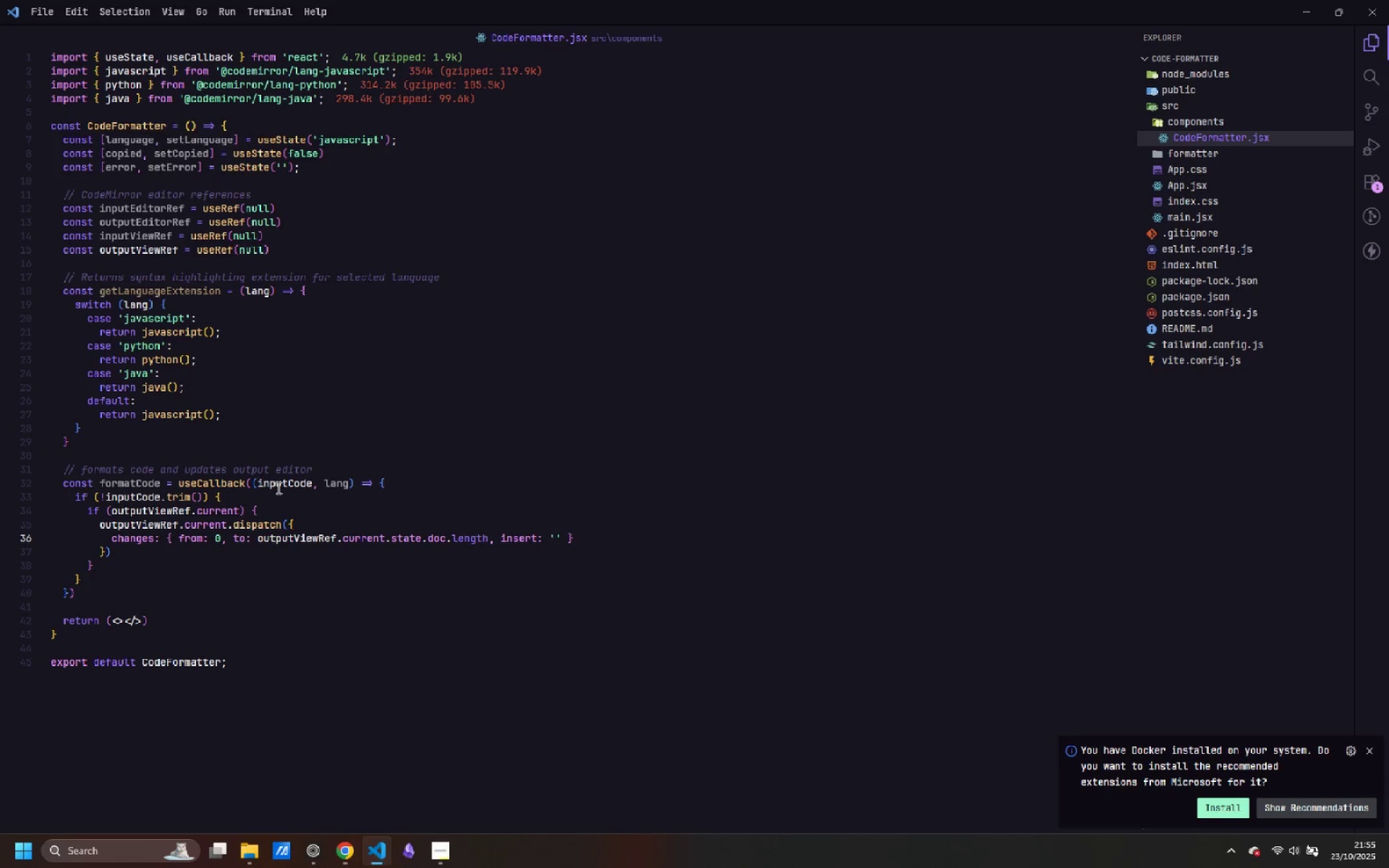 
key(ArrowDown)
 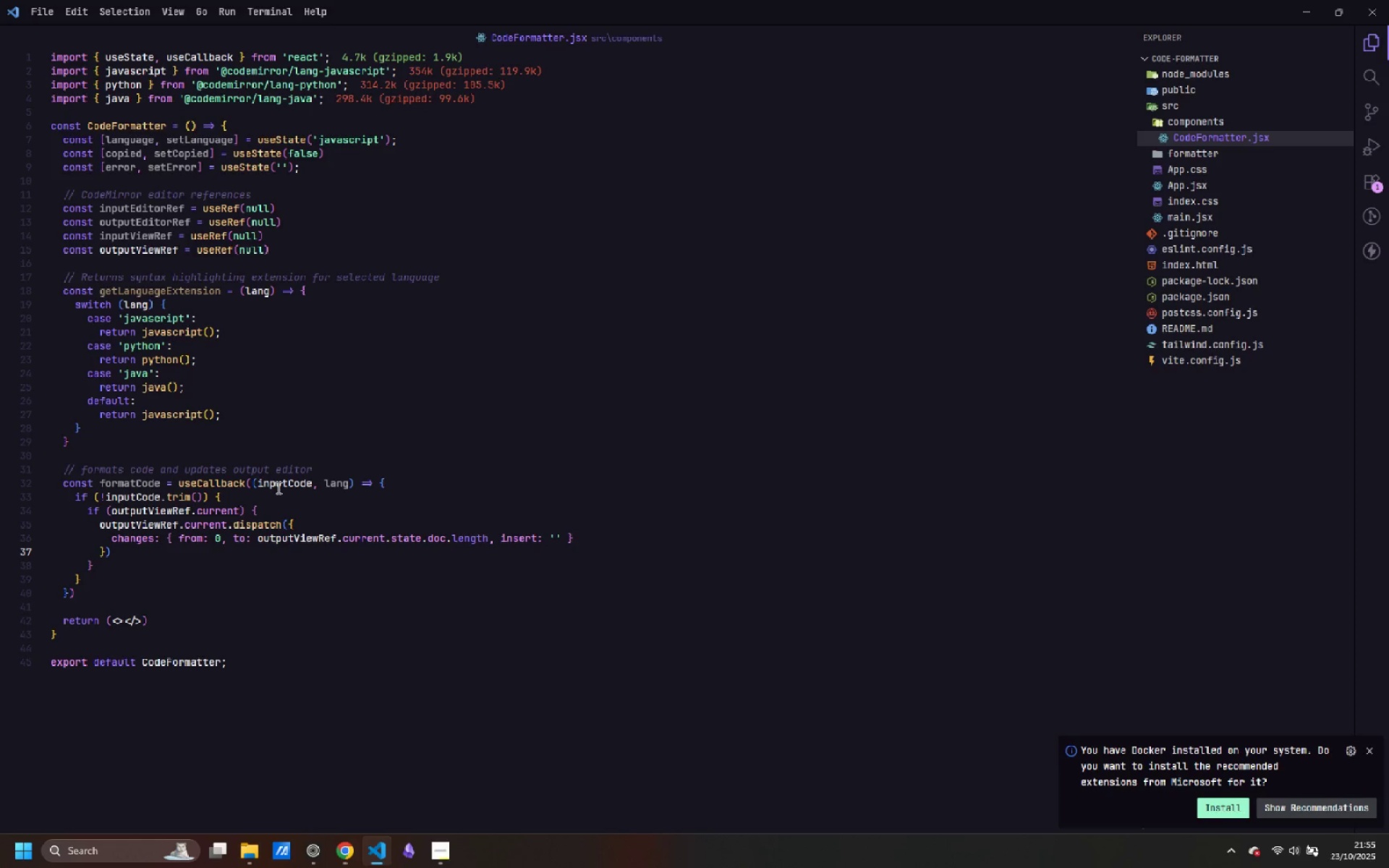 
key(Semicolon)
 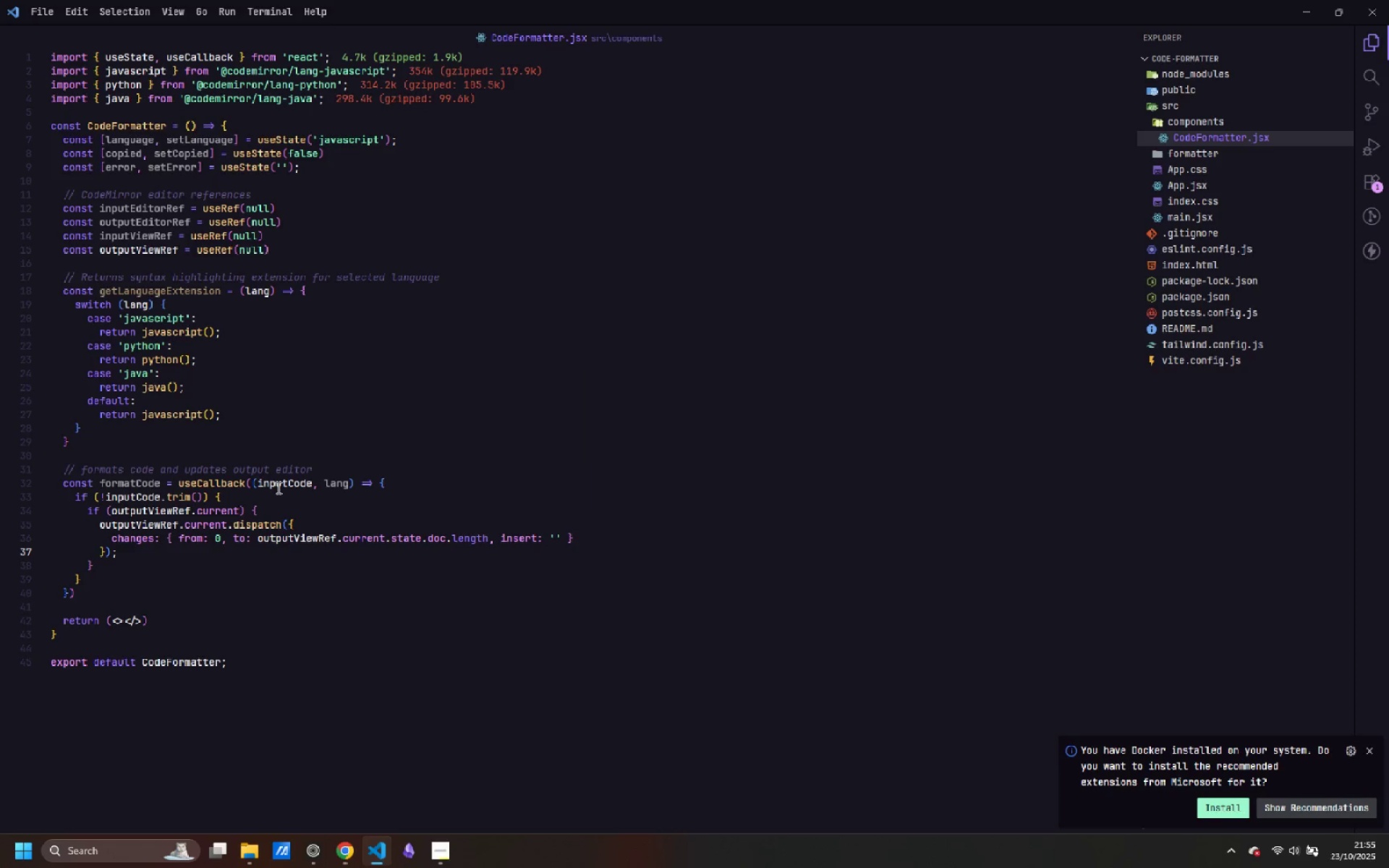 
wait(6.01)
 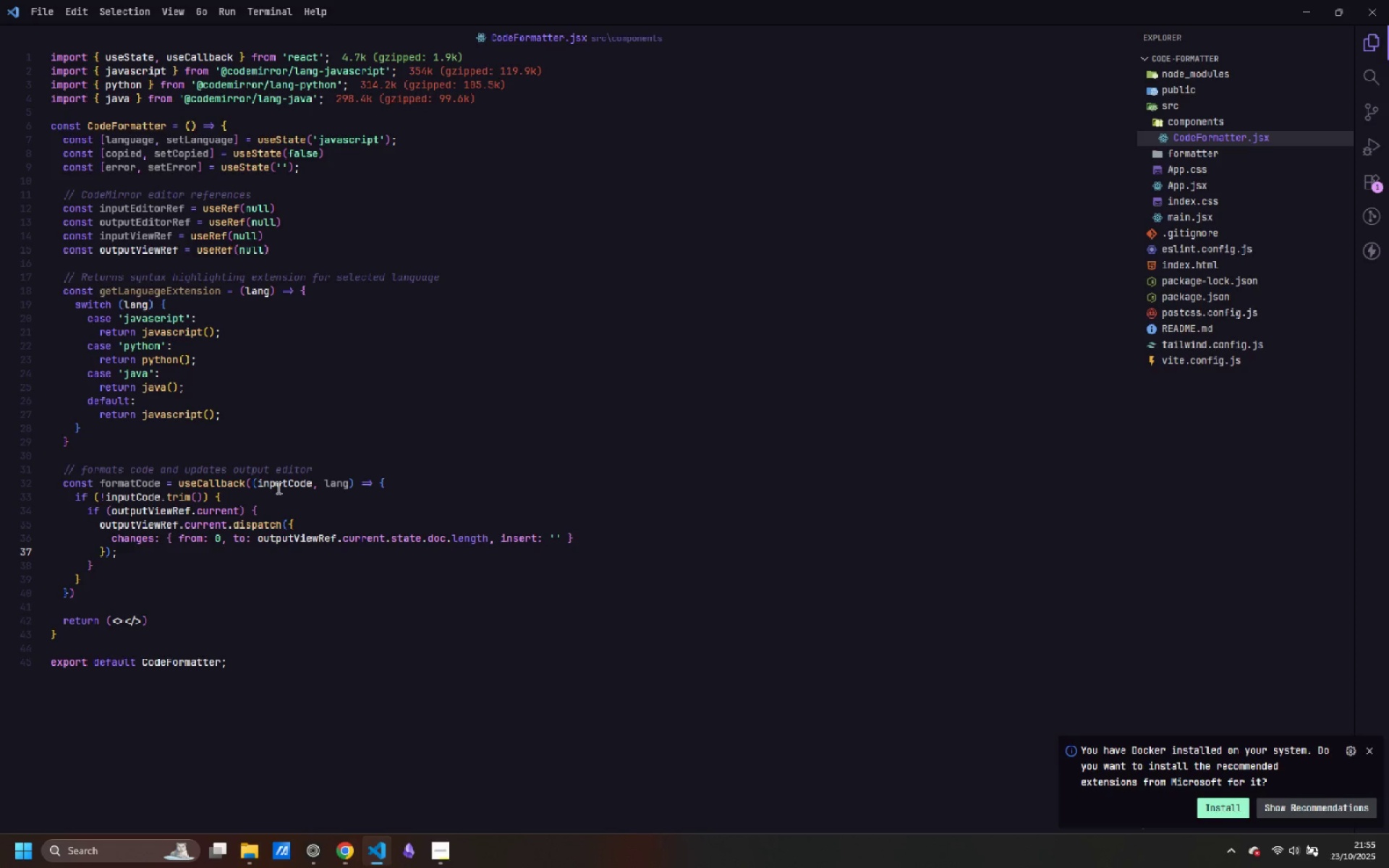 
key(ArrowDown)
 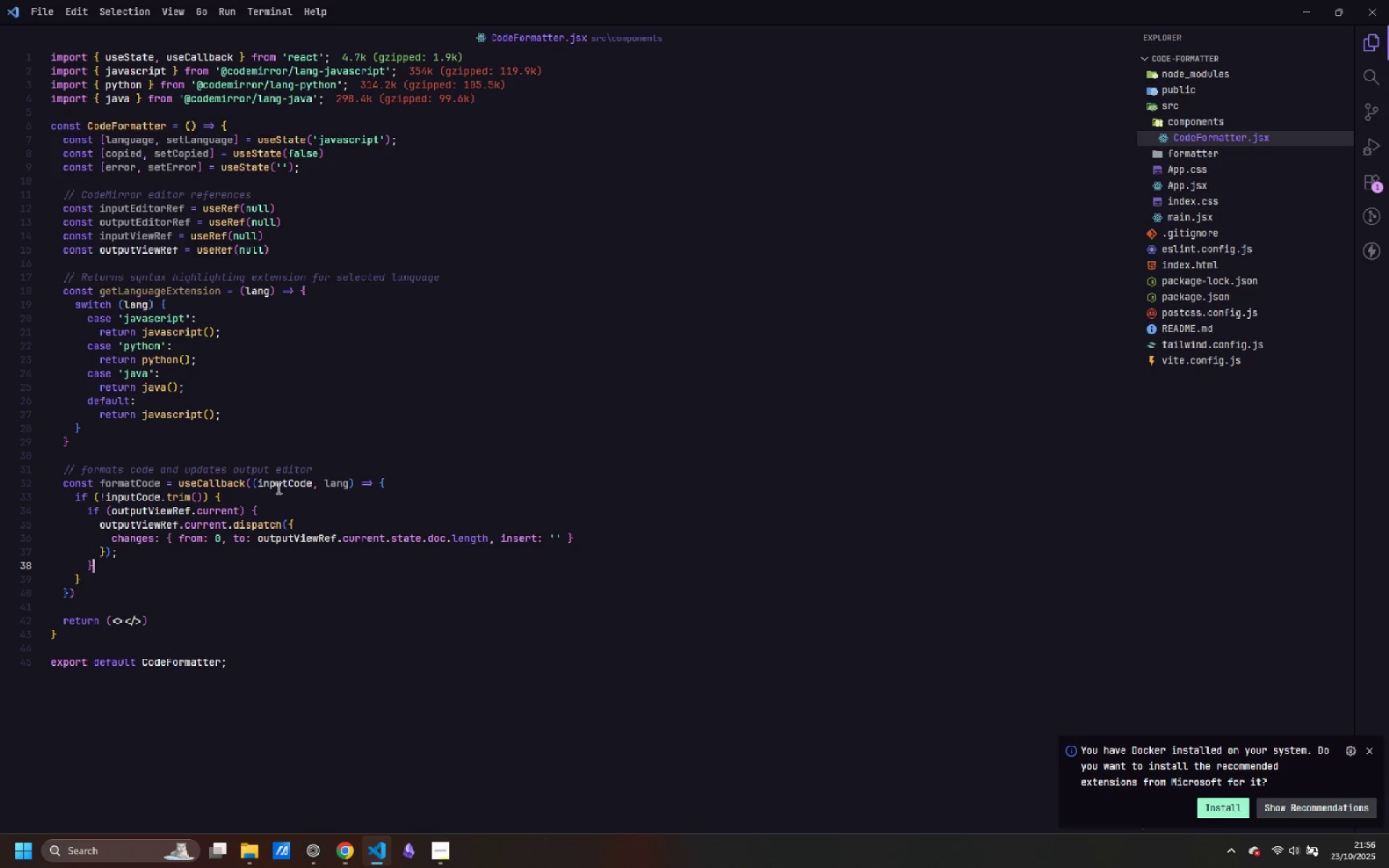 
key(Enter)
 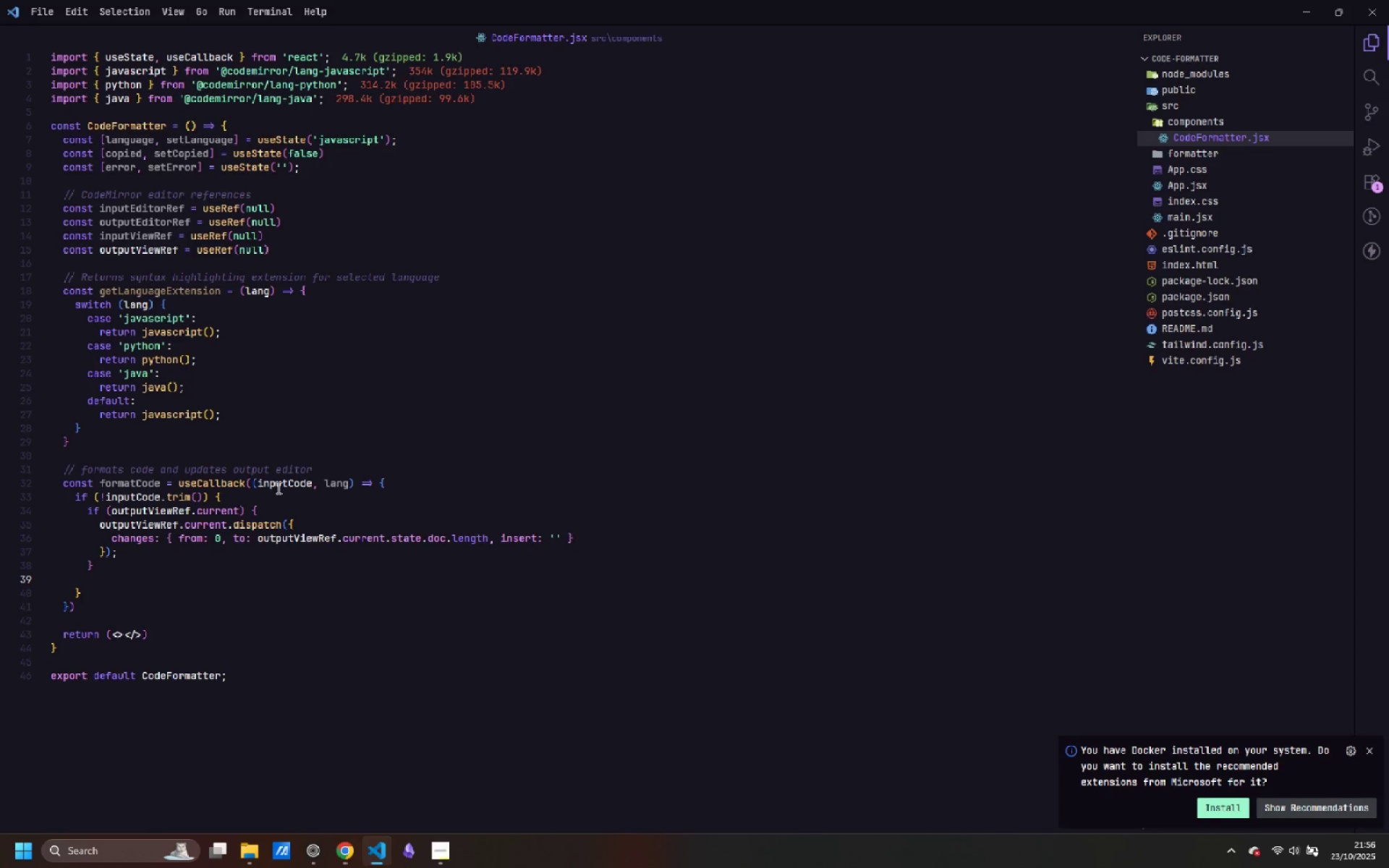 
type(setError(')
 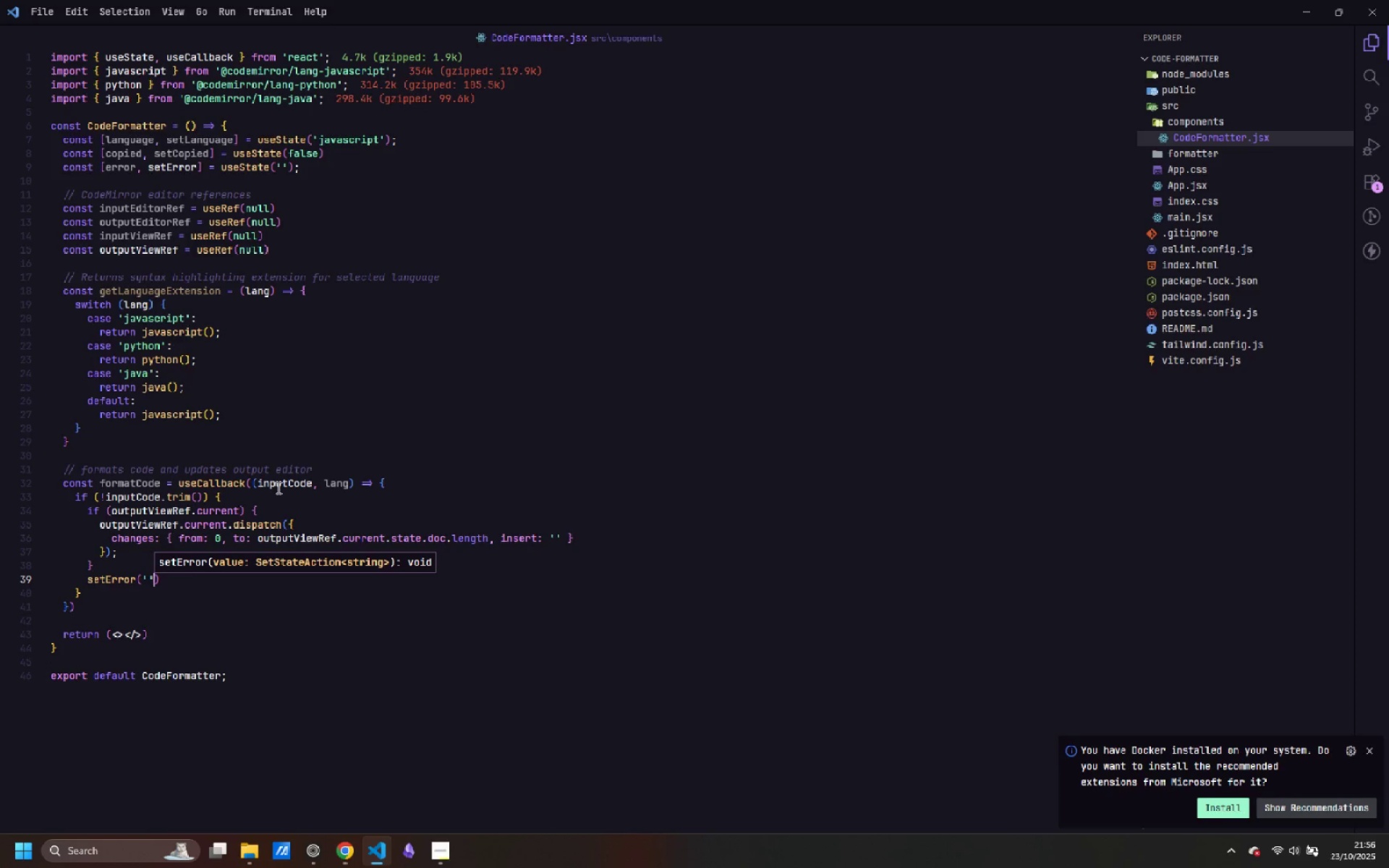 
 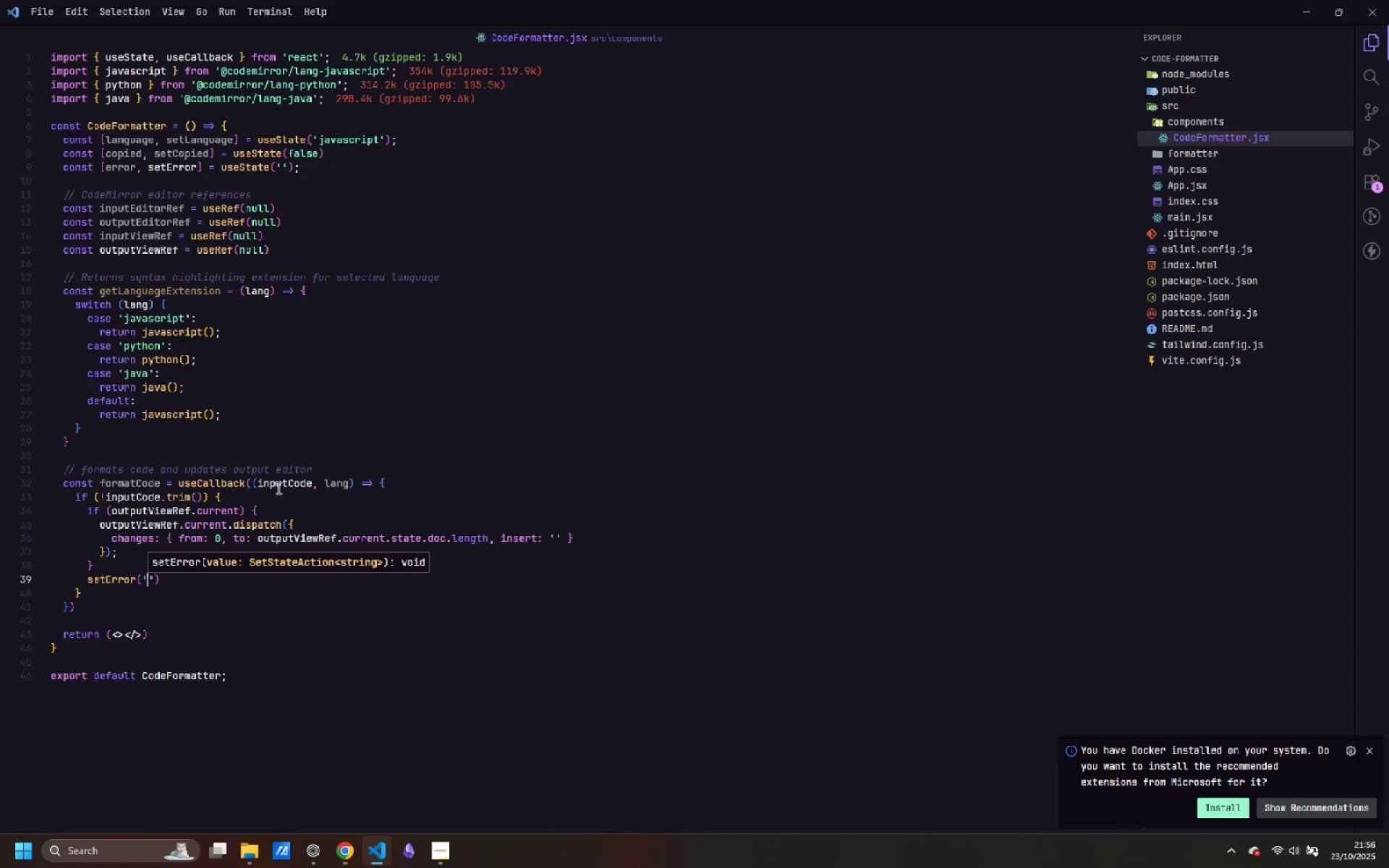 
key(ArrowRight)
 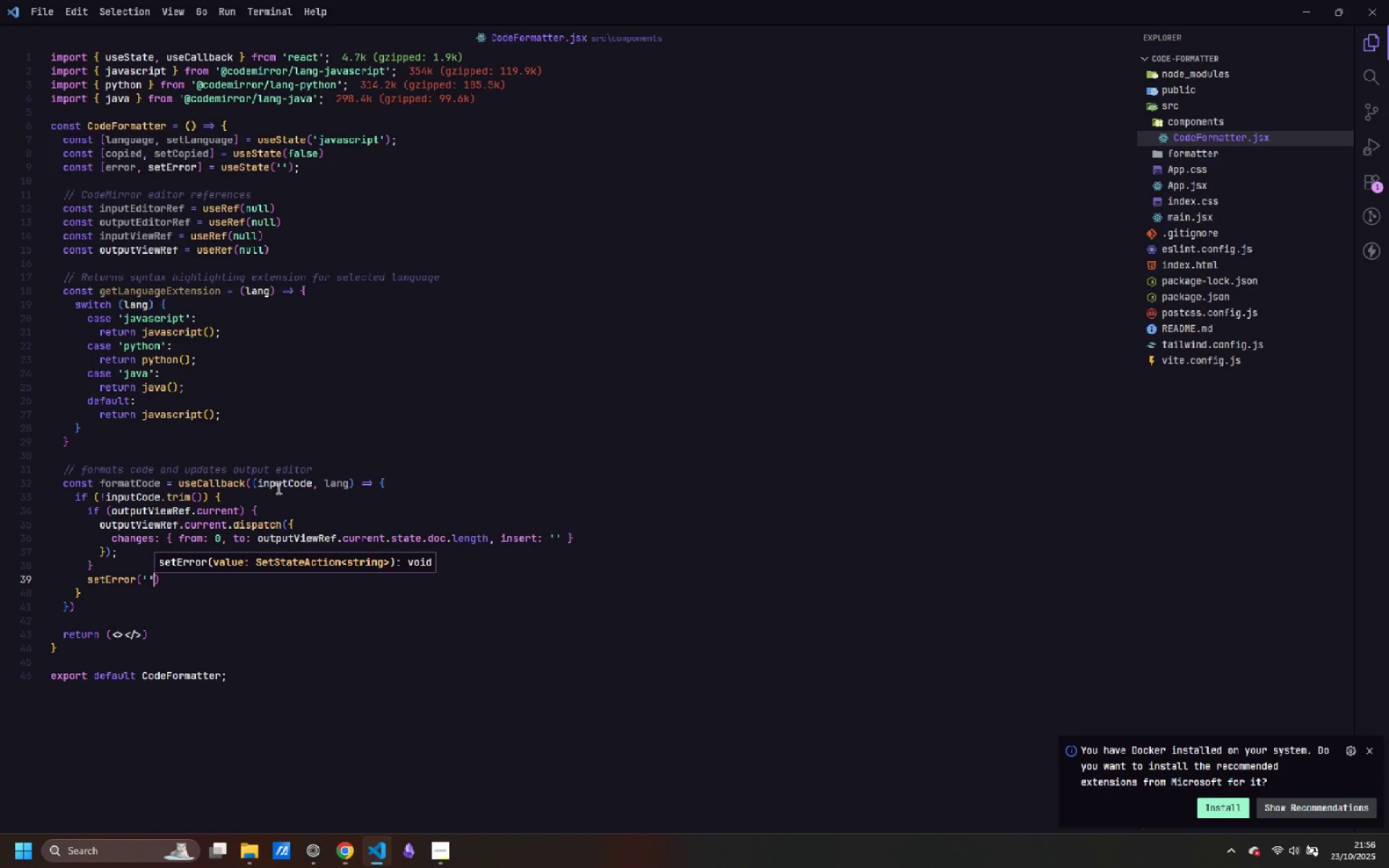 
key(ArrowRight)
 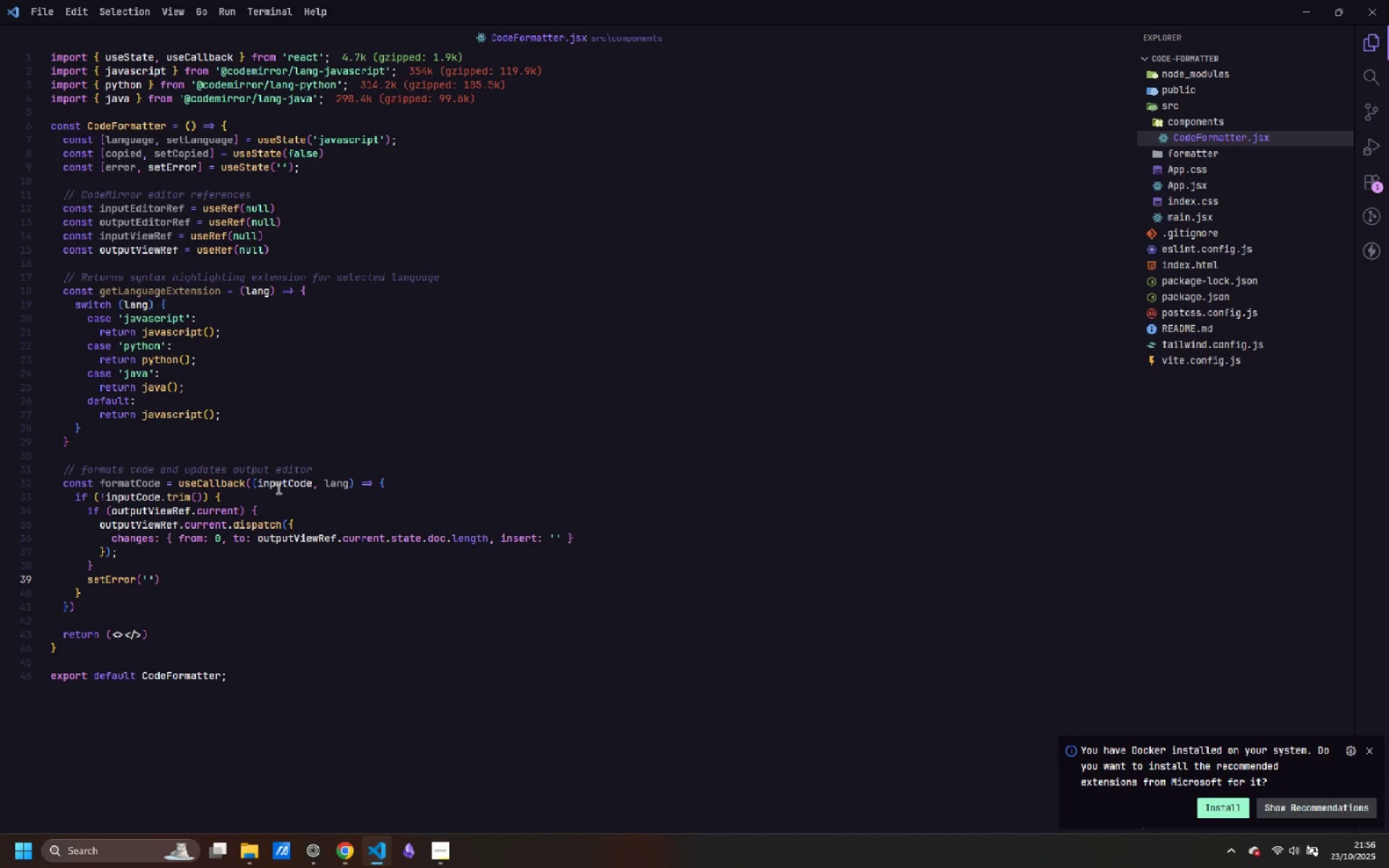 
key(Semicolon)
 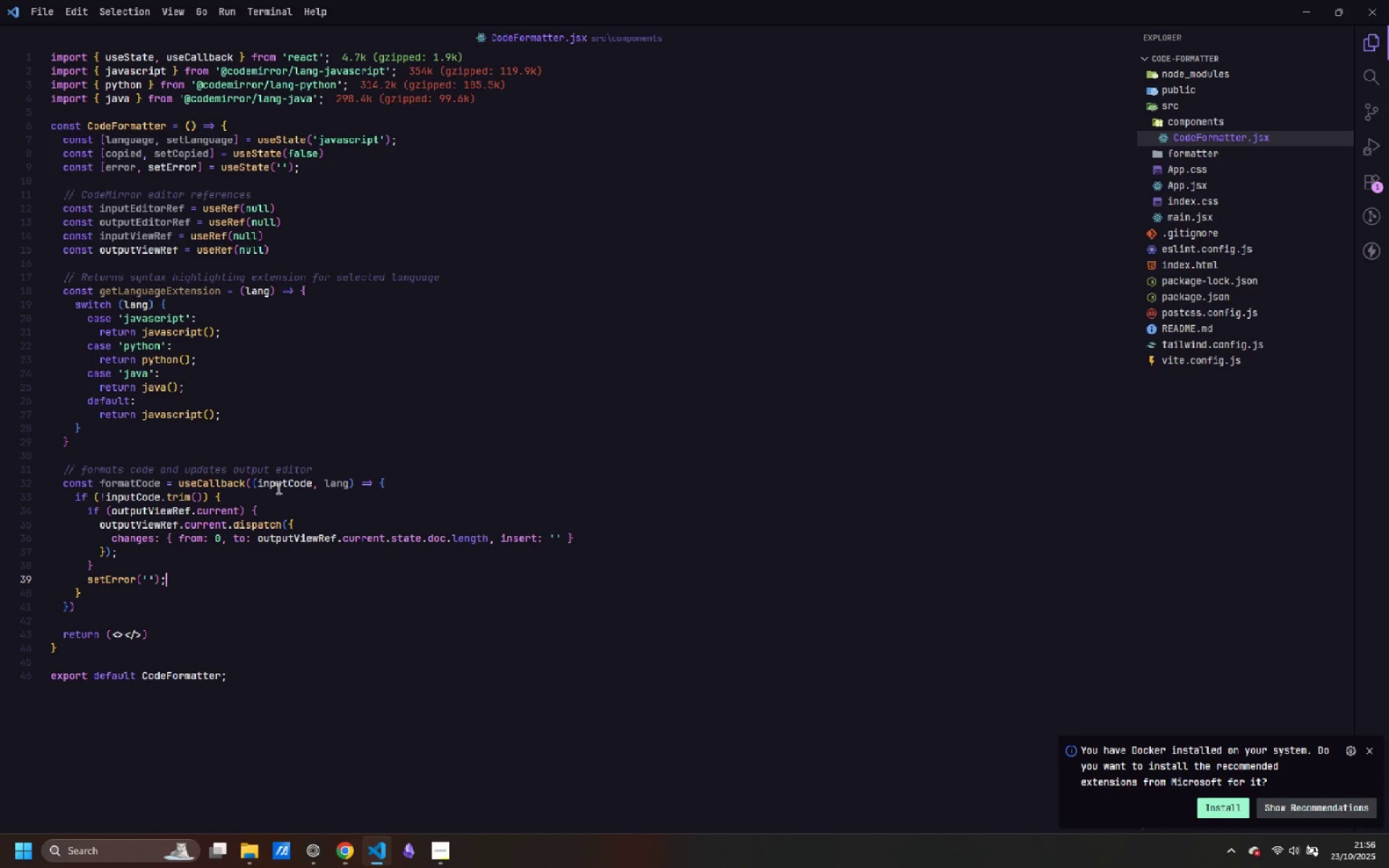 
key(Enter)
 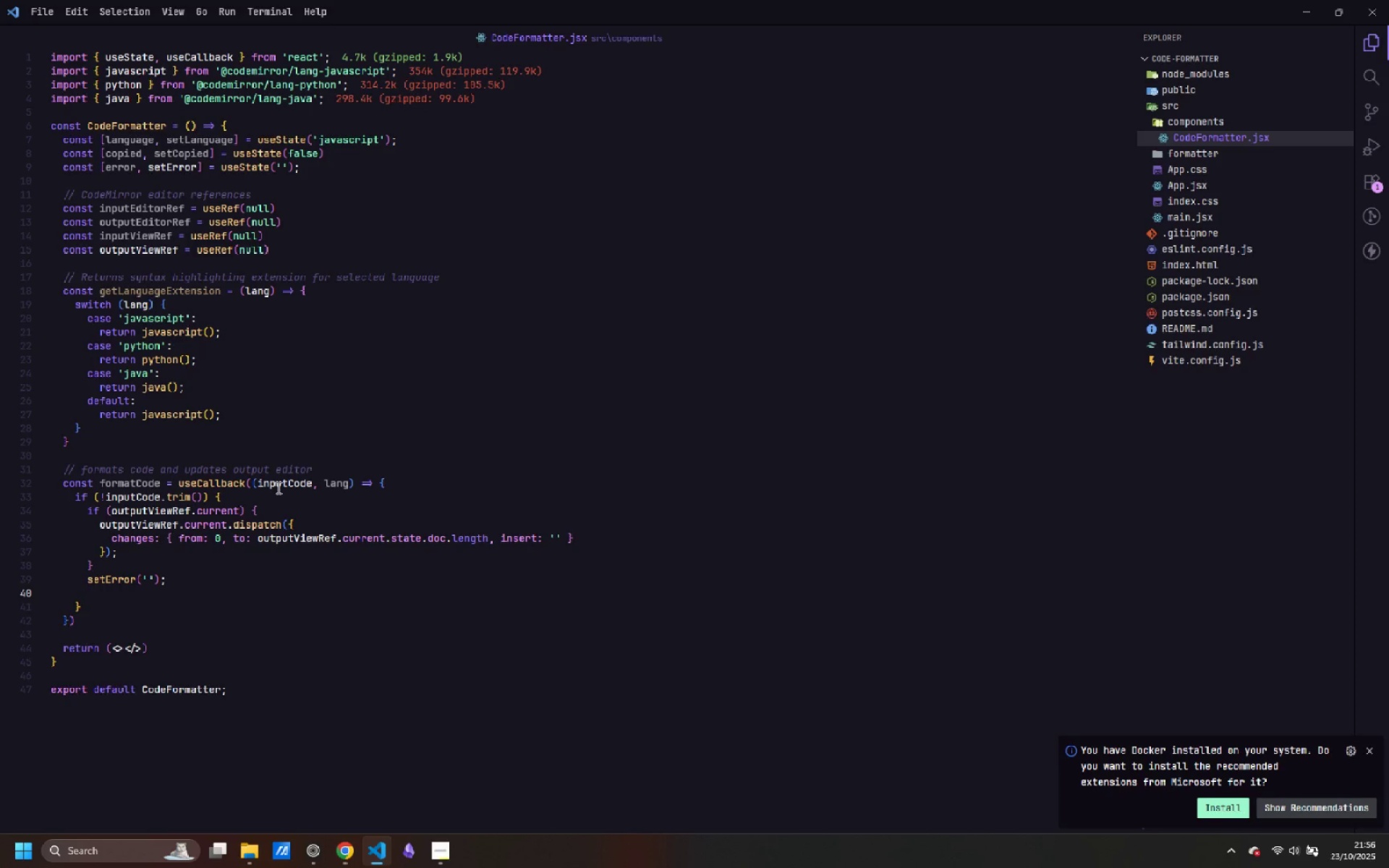 
type(return;)
 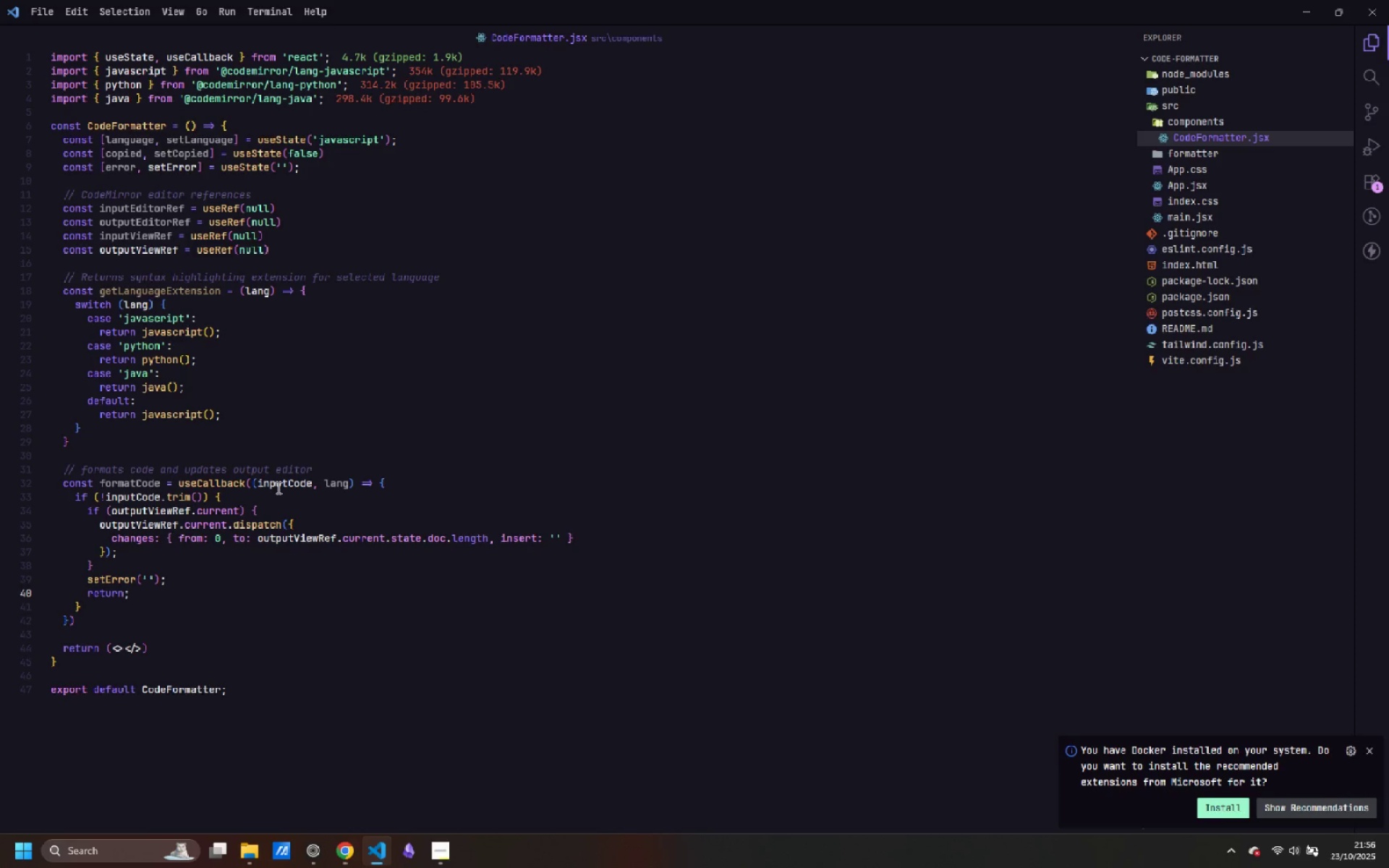 
key(ArrowDown)
 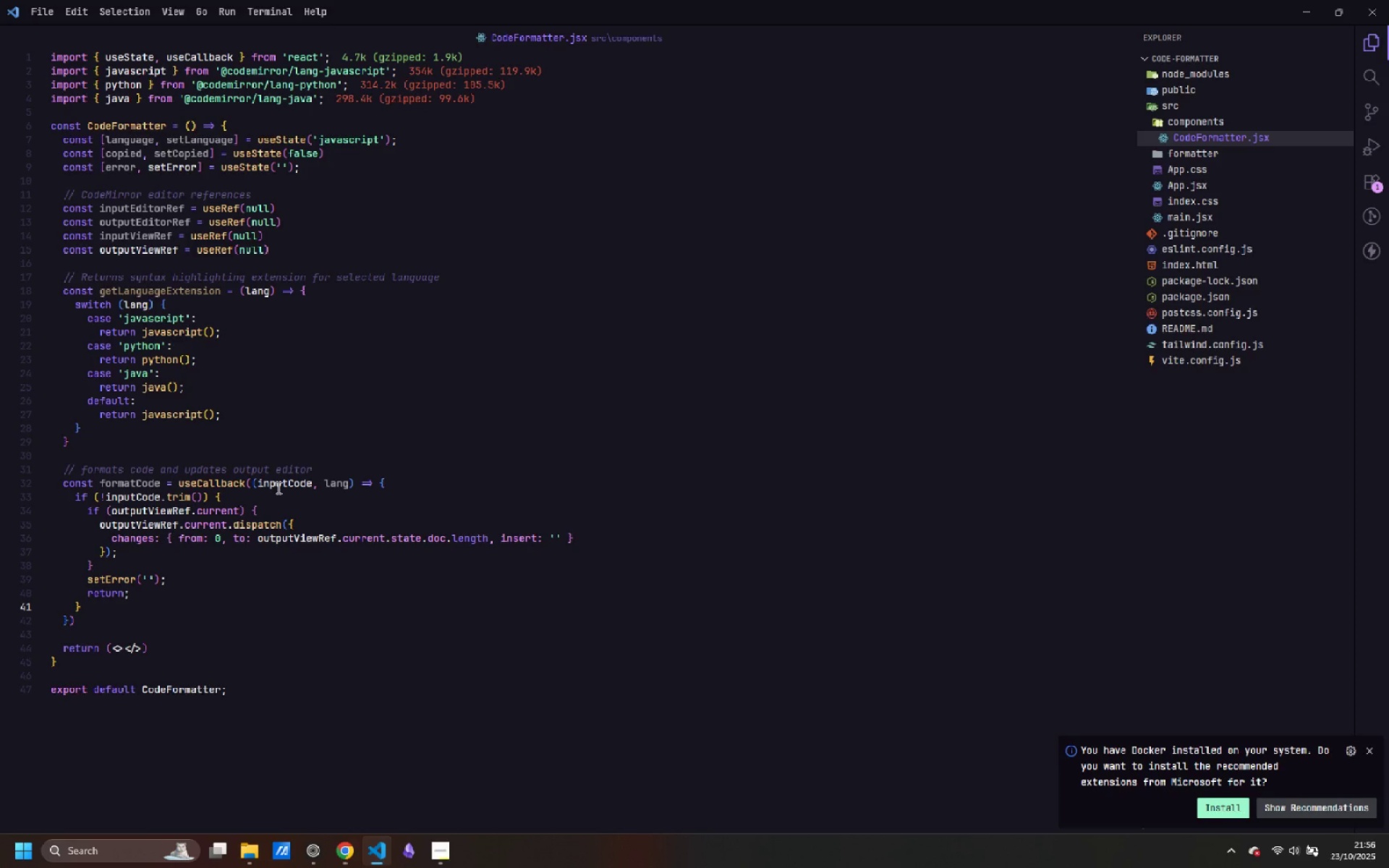 
key(Enter)
 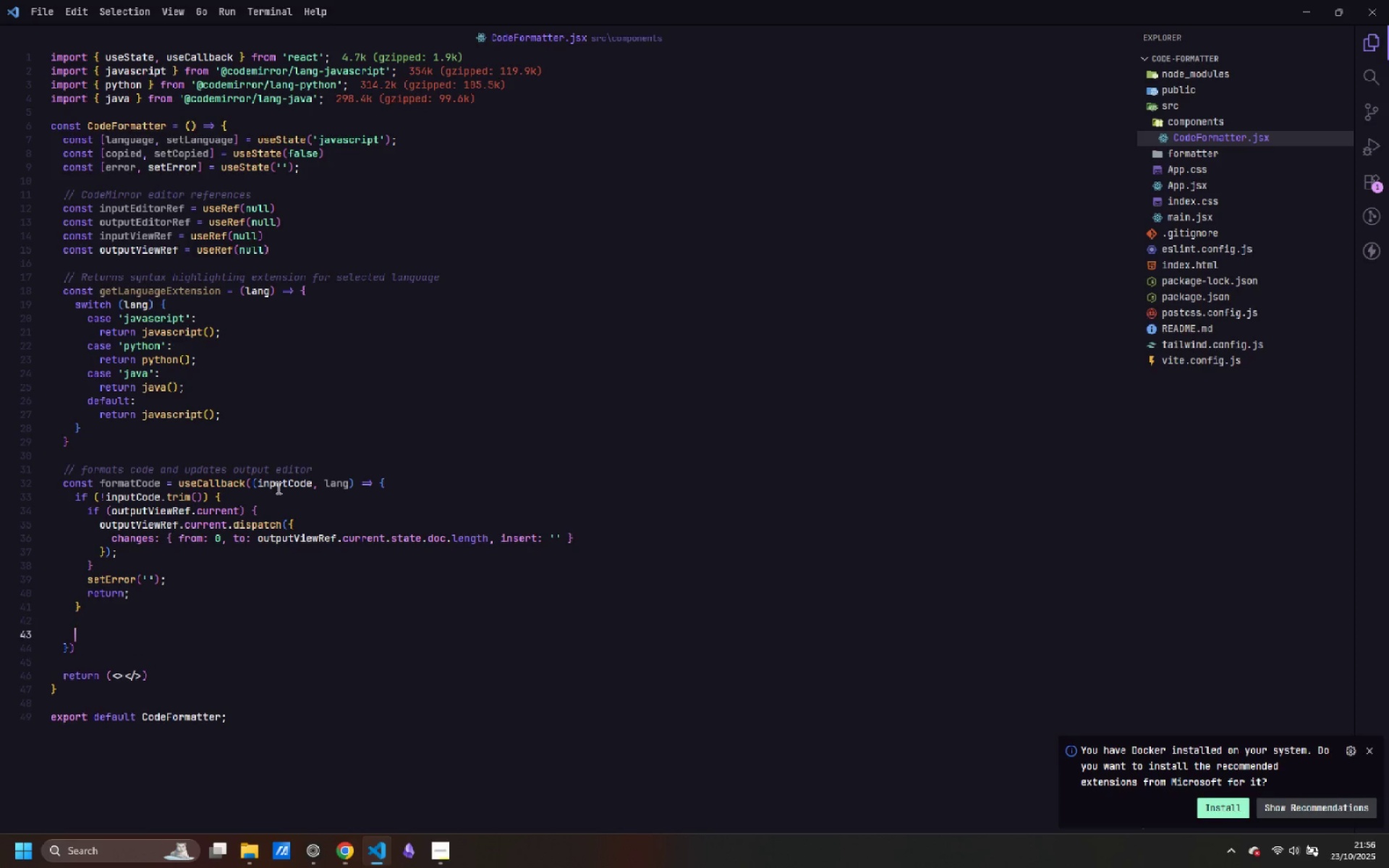 
key(Enter)
 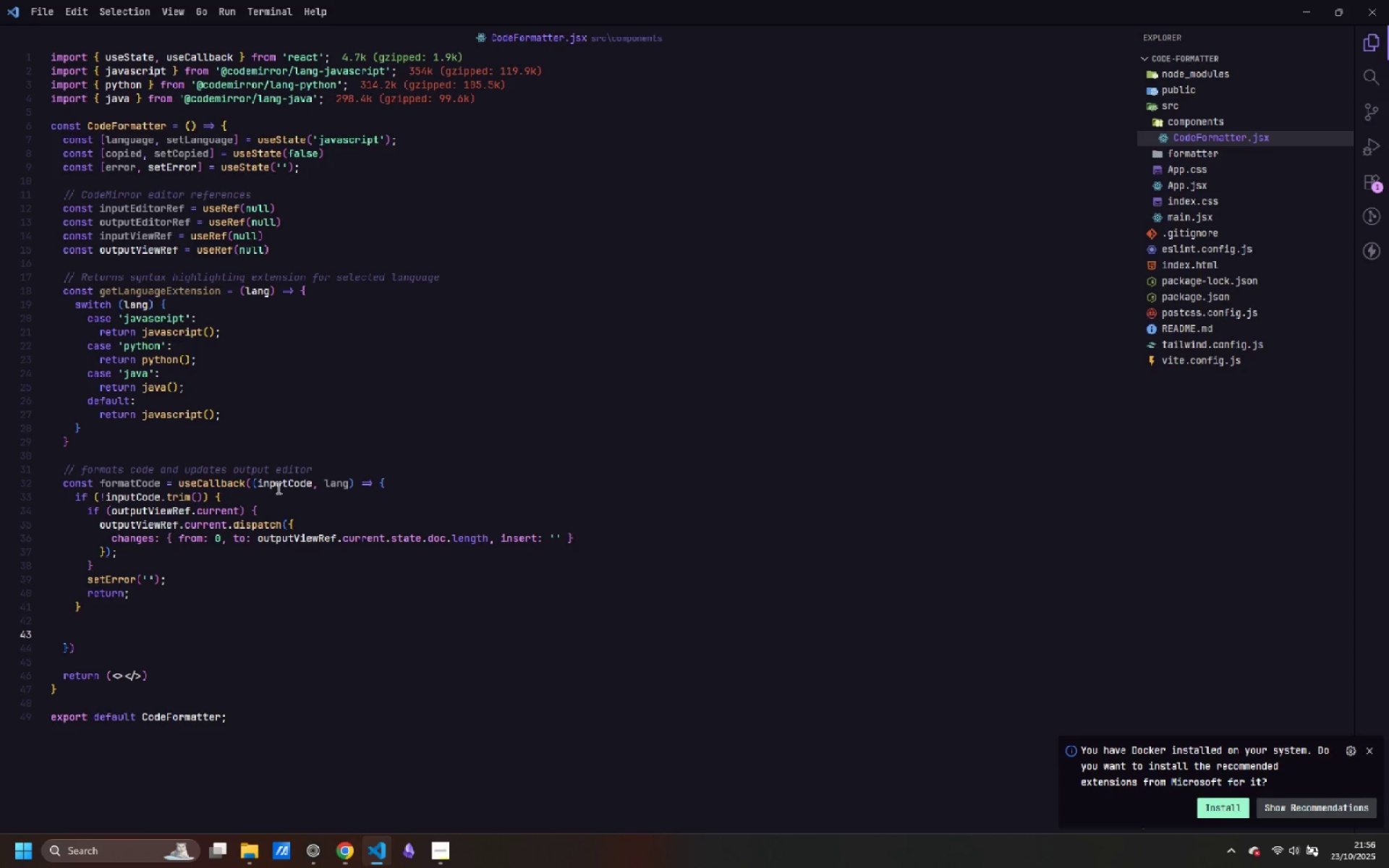 
wait(6.08)
 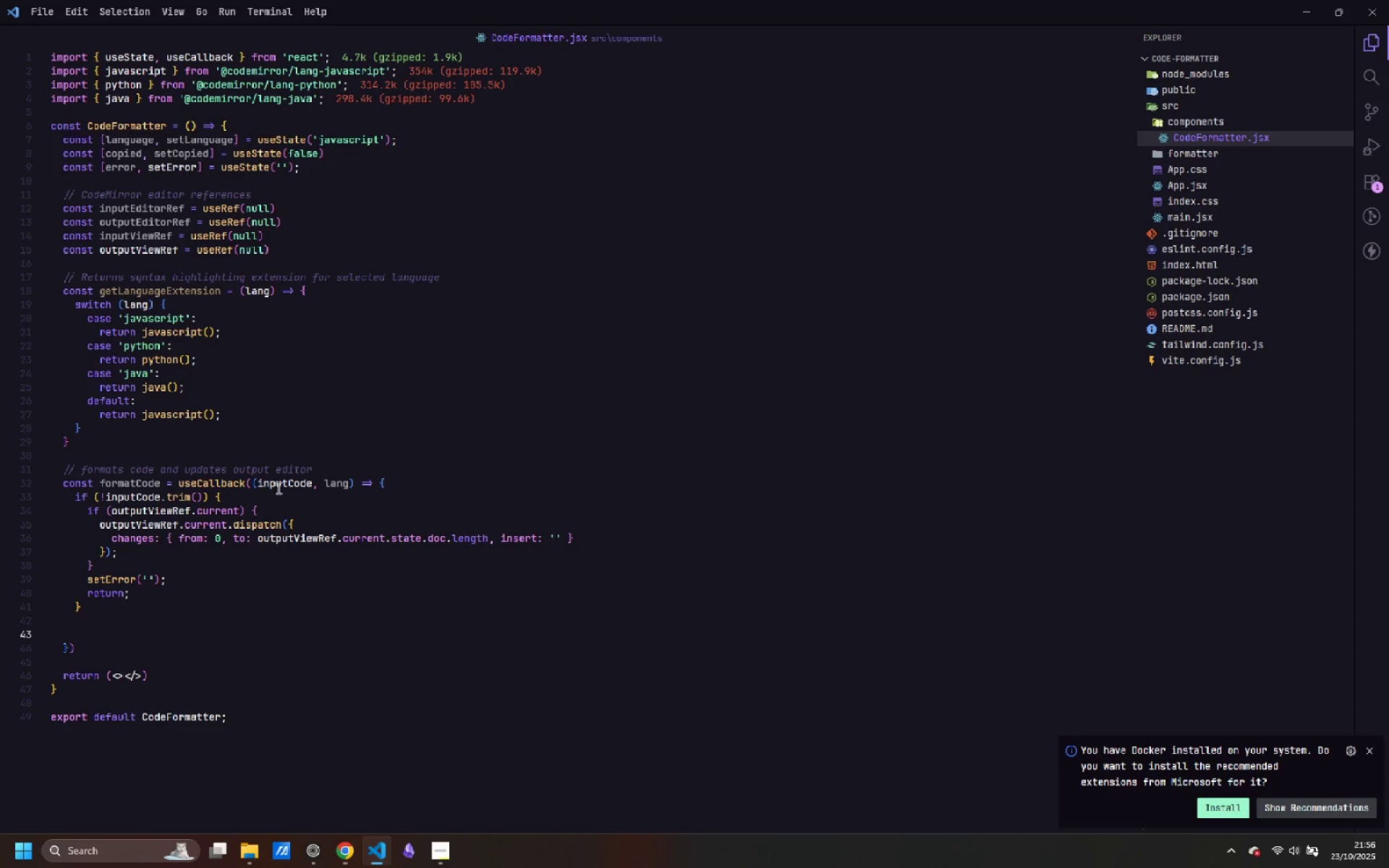 
type(try {)
 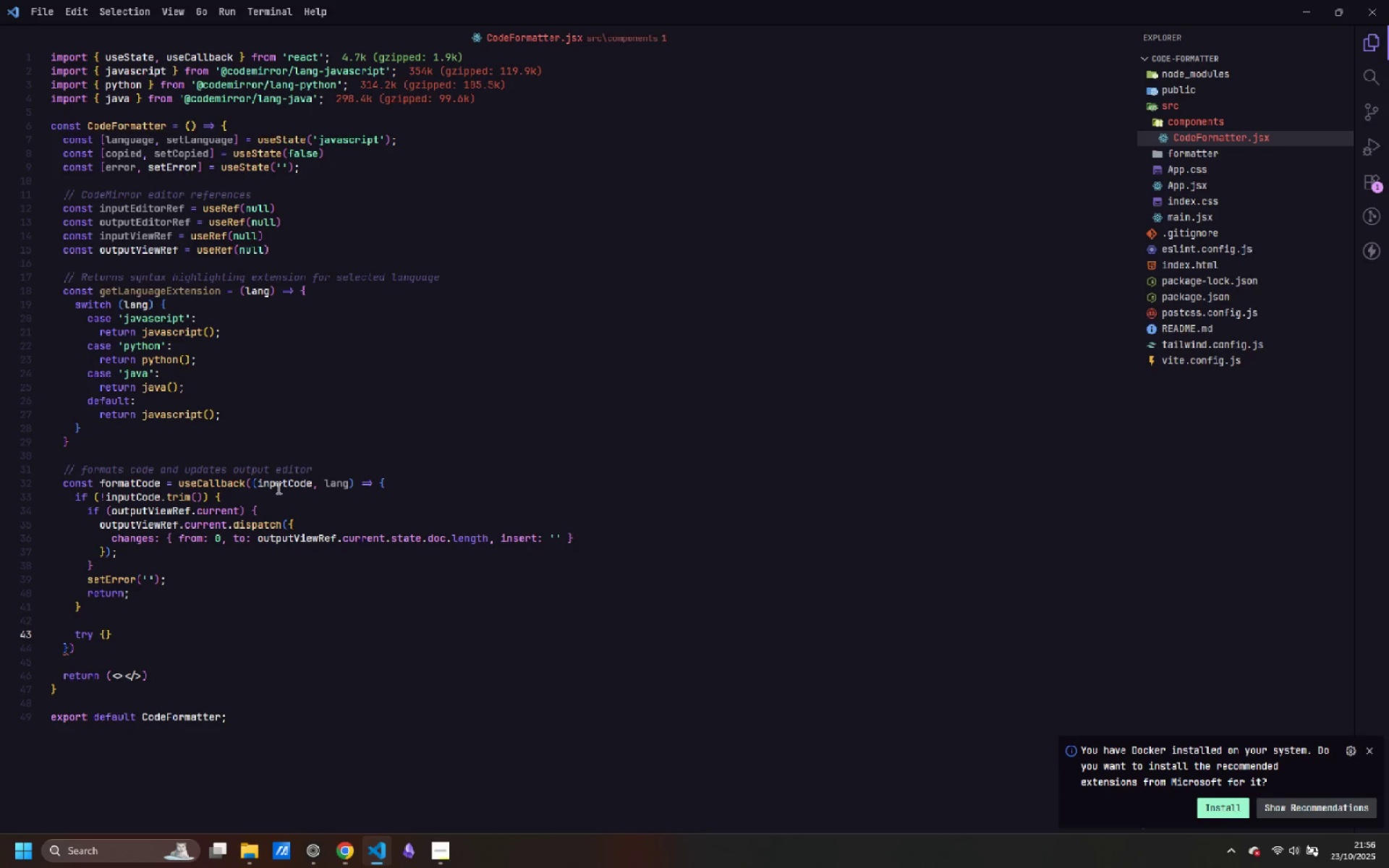 
key(Enter)
 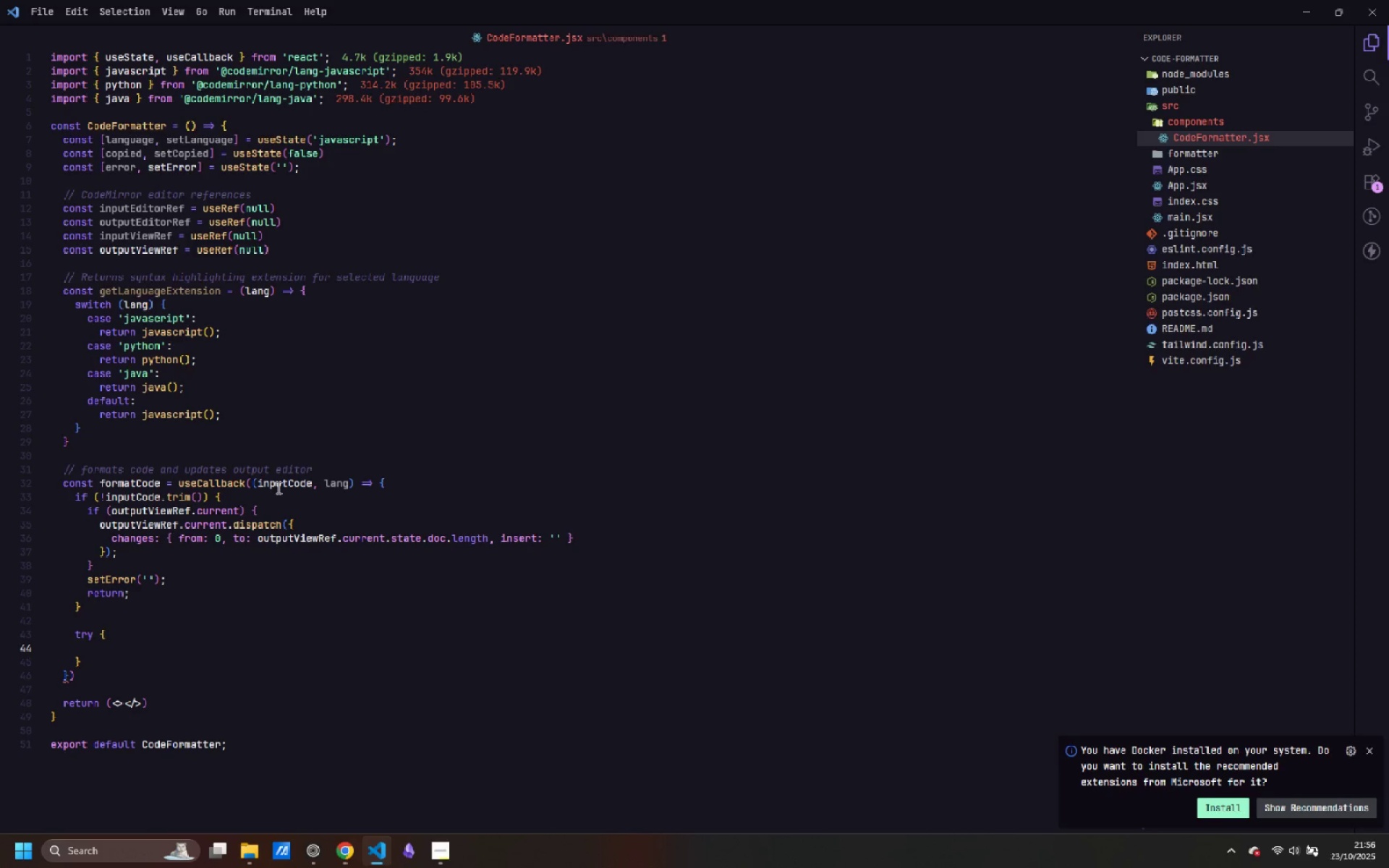 
type(let result = '';)
 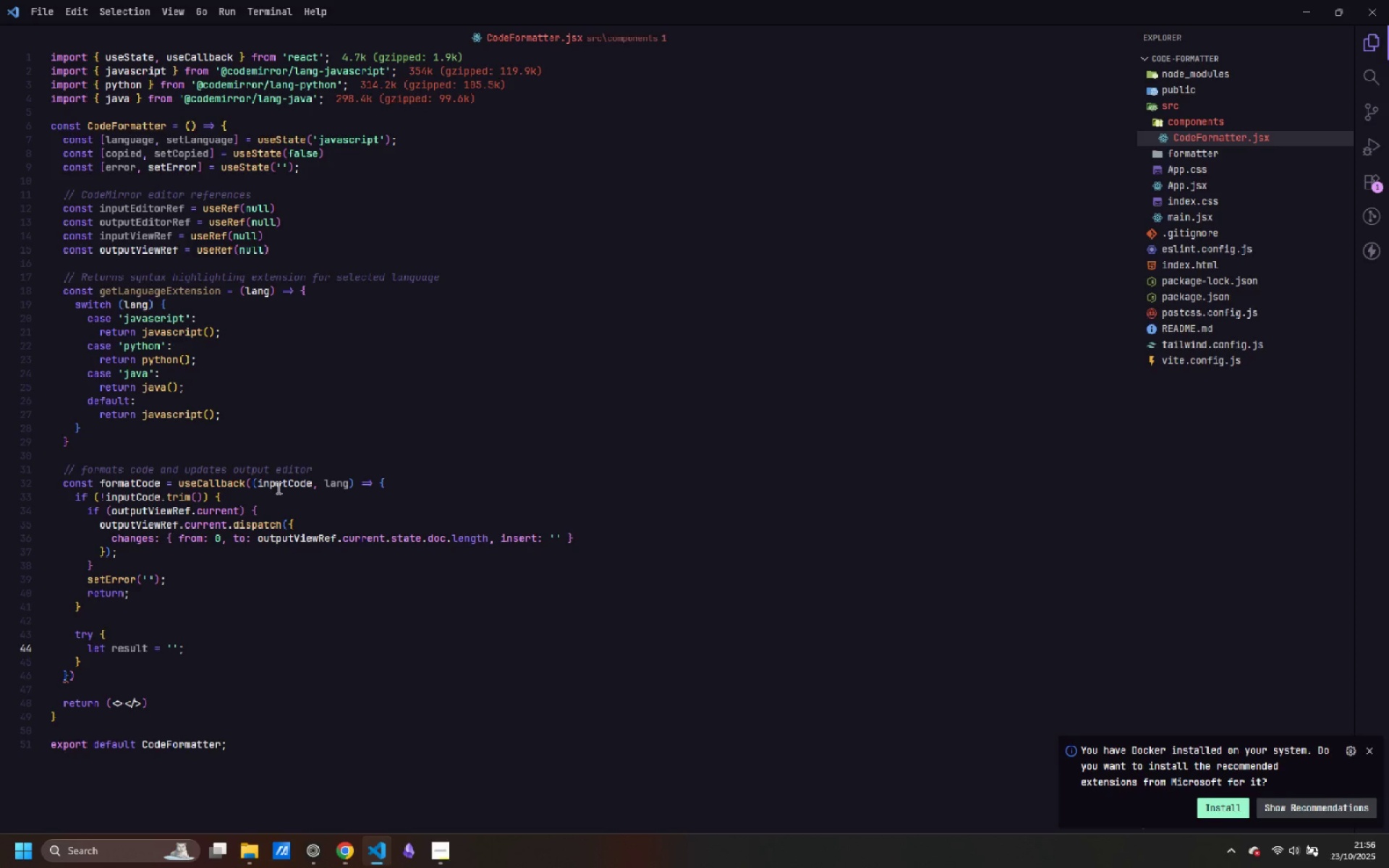 
key(Enter)
 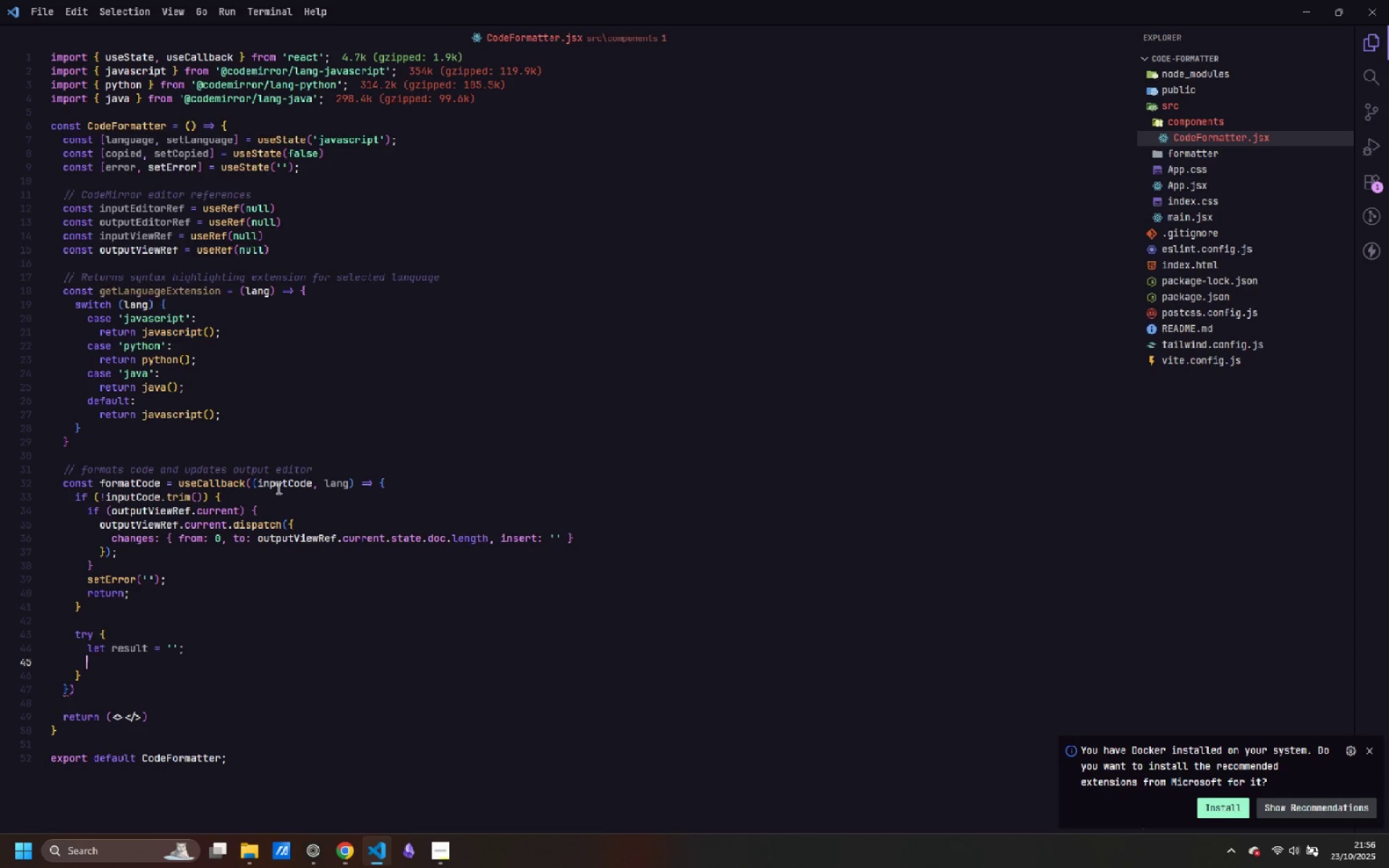 
type(swith)
key(Backspace)
type(ch )
key(Backspace)
type((lang)
 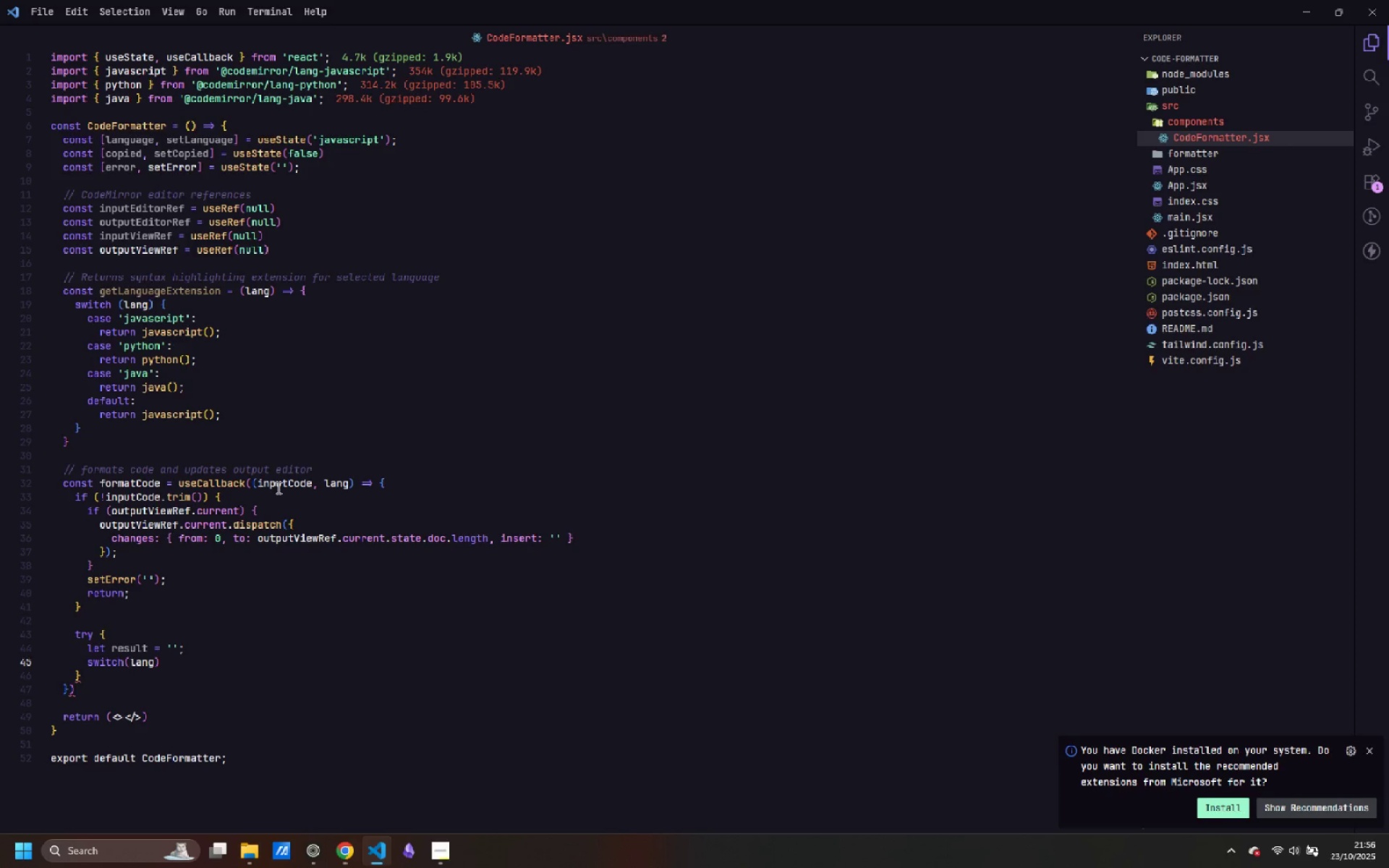 
key(ArrowRight)
 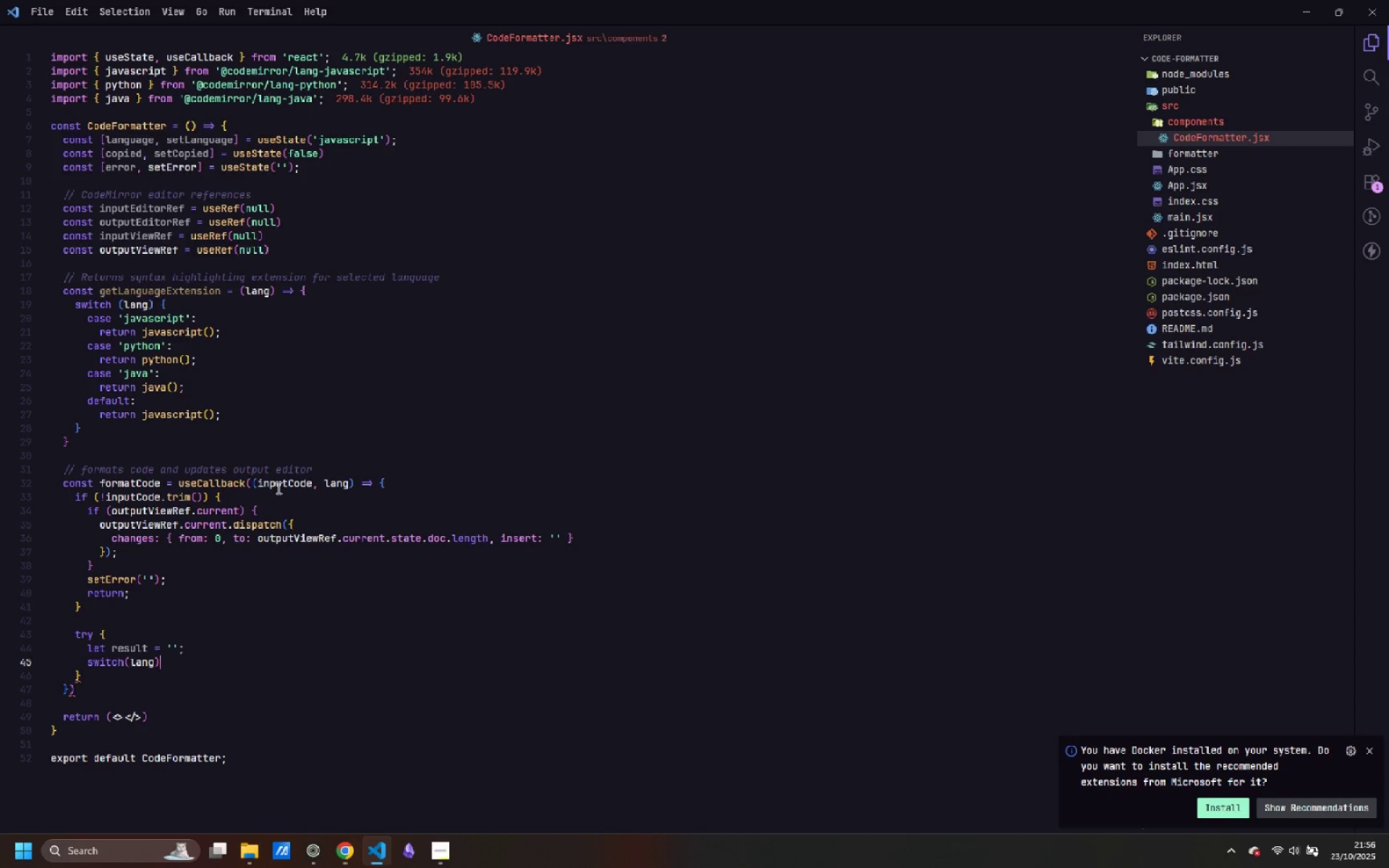 
key(Space)
 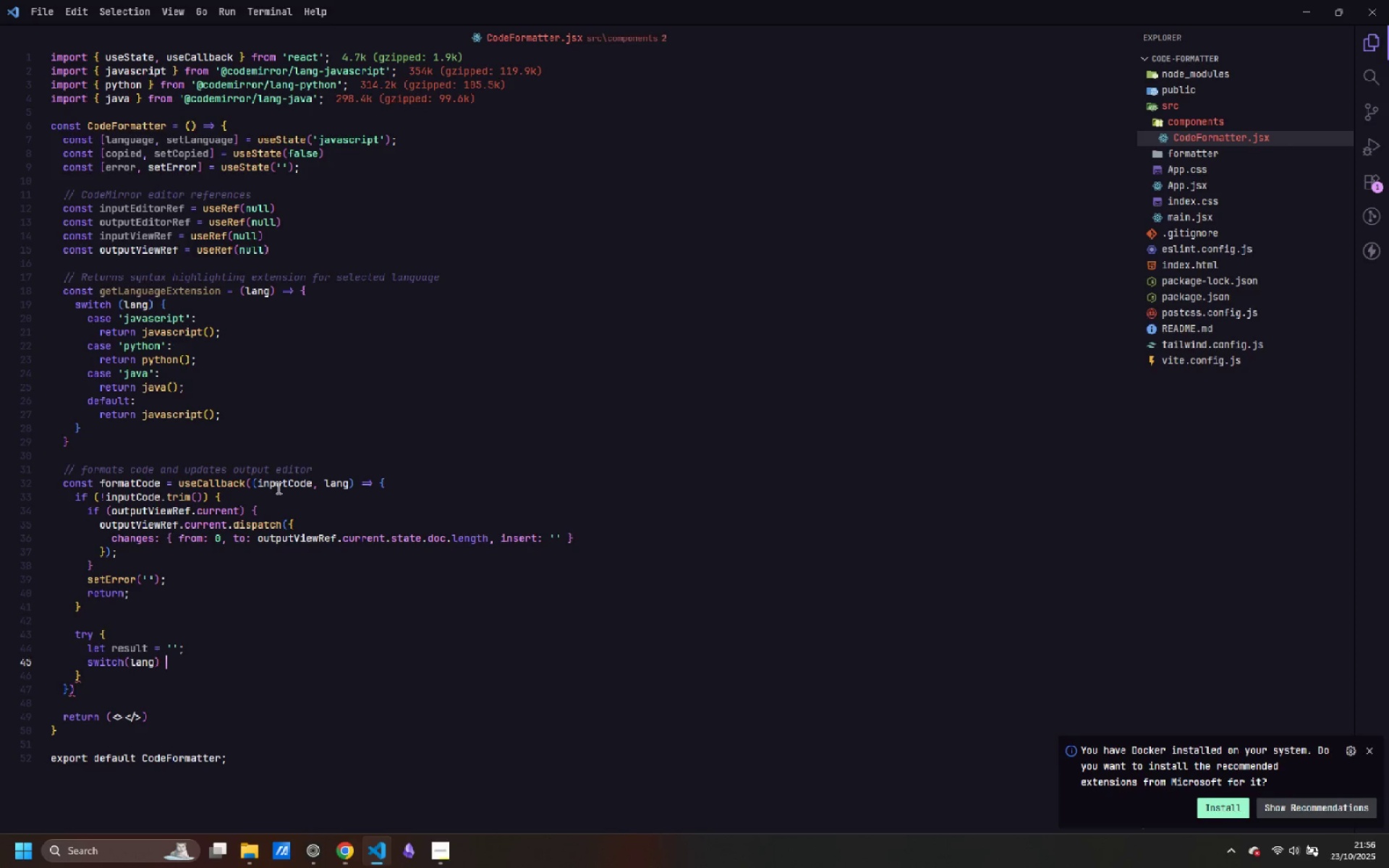 
key(Shift+ShiftLeft)
 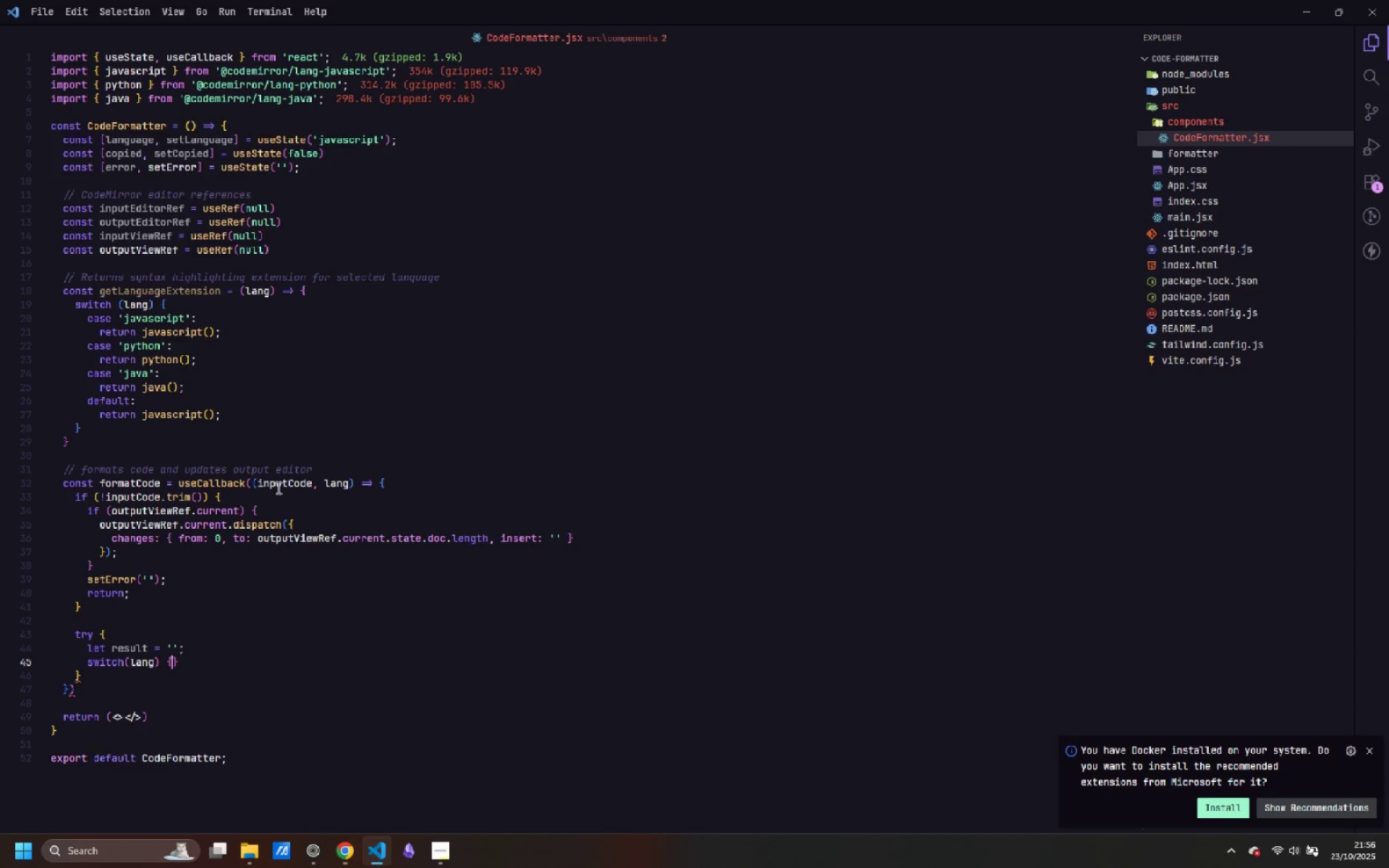 
key(Shift+BracketLeft)
 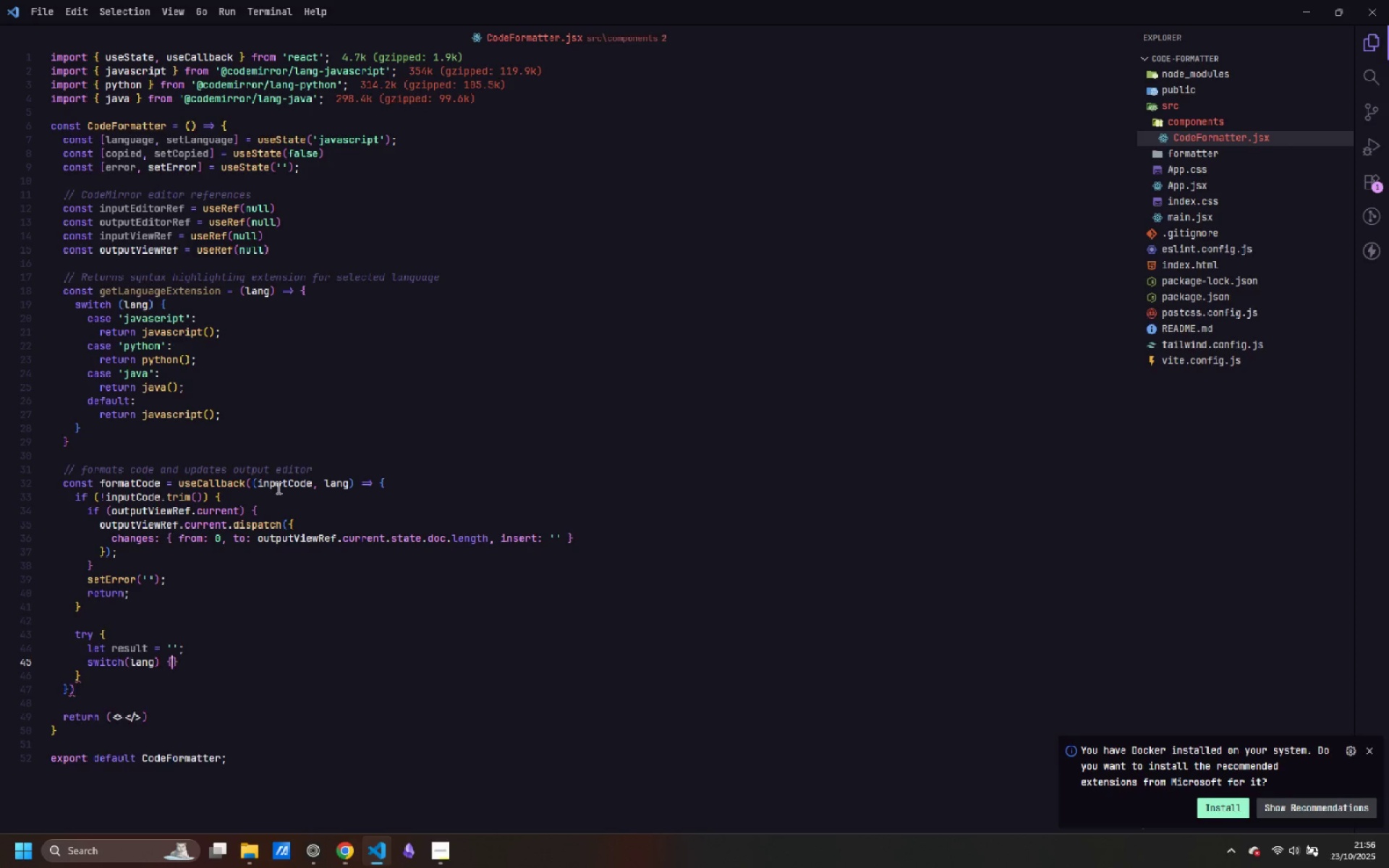 
key(Enter)
 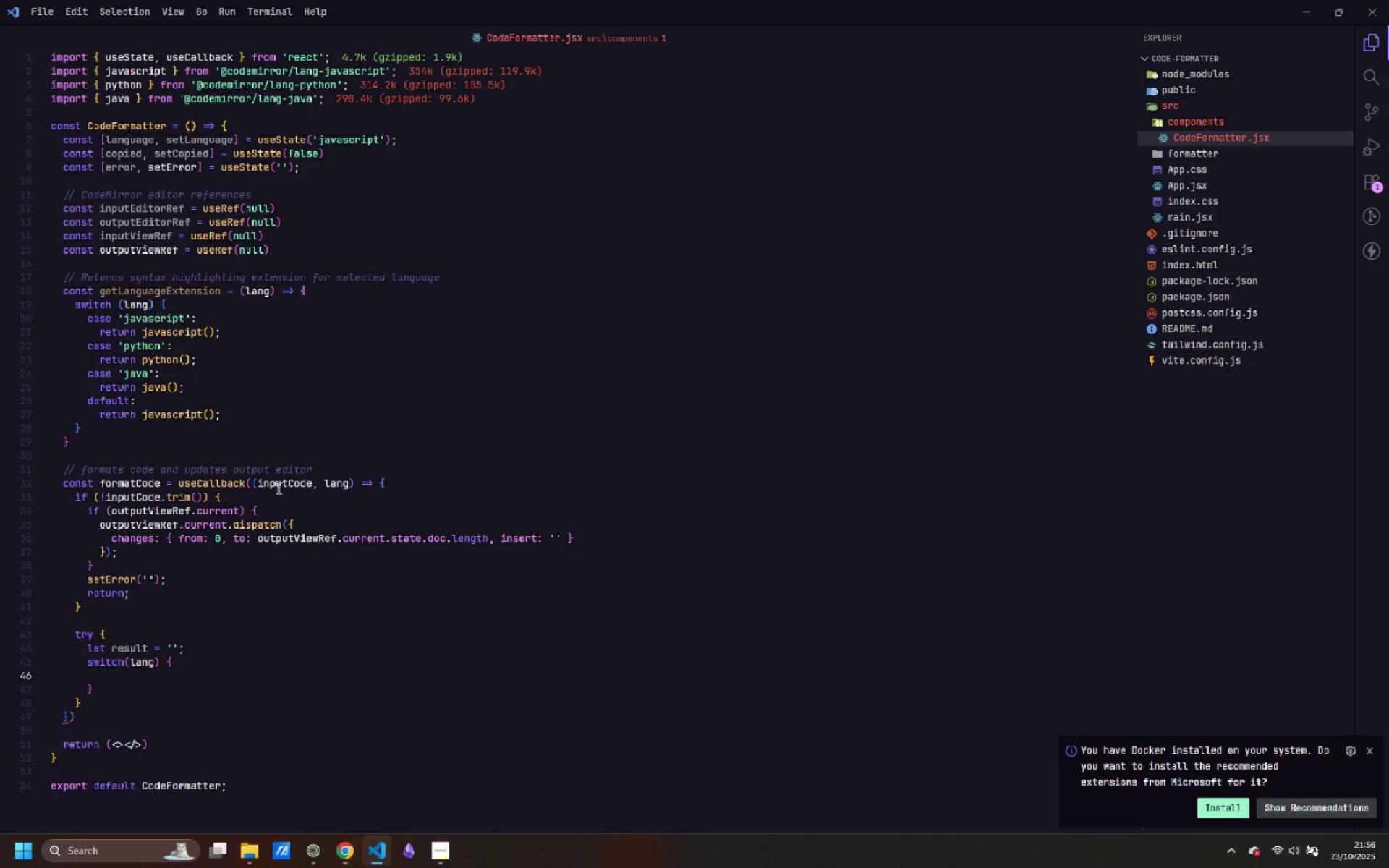 
type(case 'javascript)
 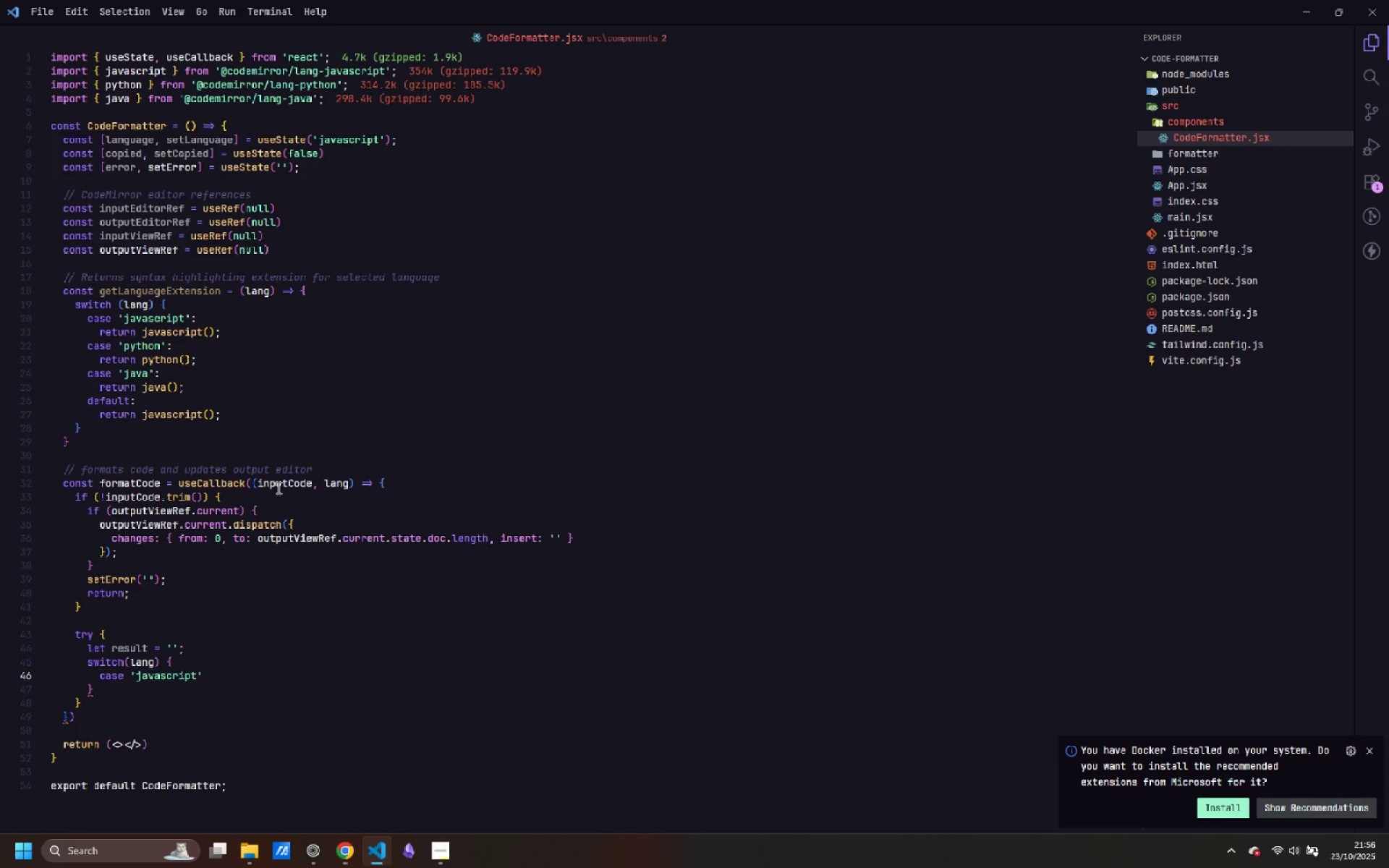 
key(ArrowRight)
 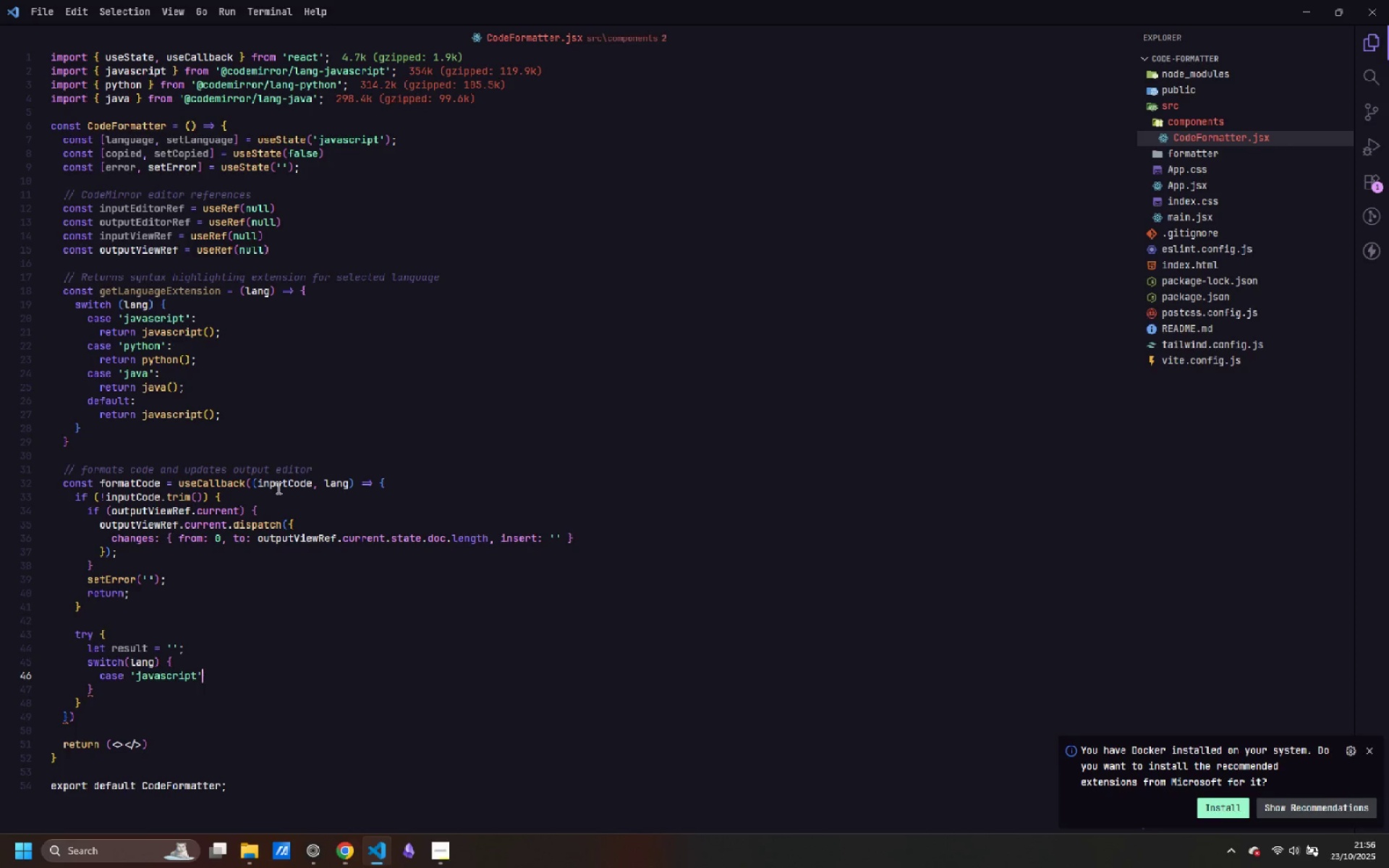 
key(Shift+Semicolon)
 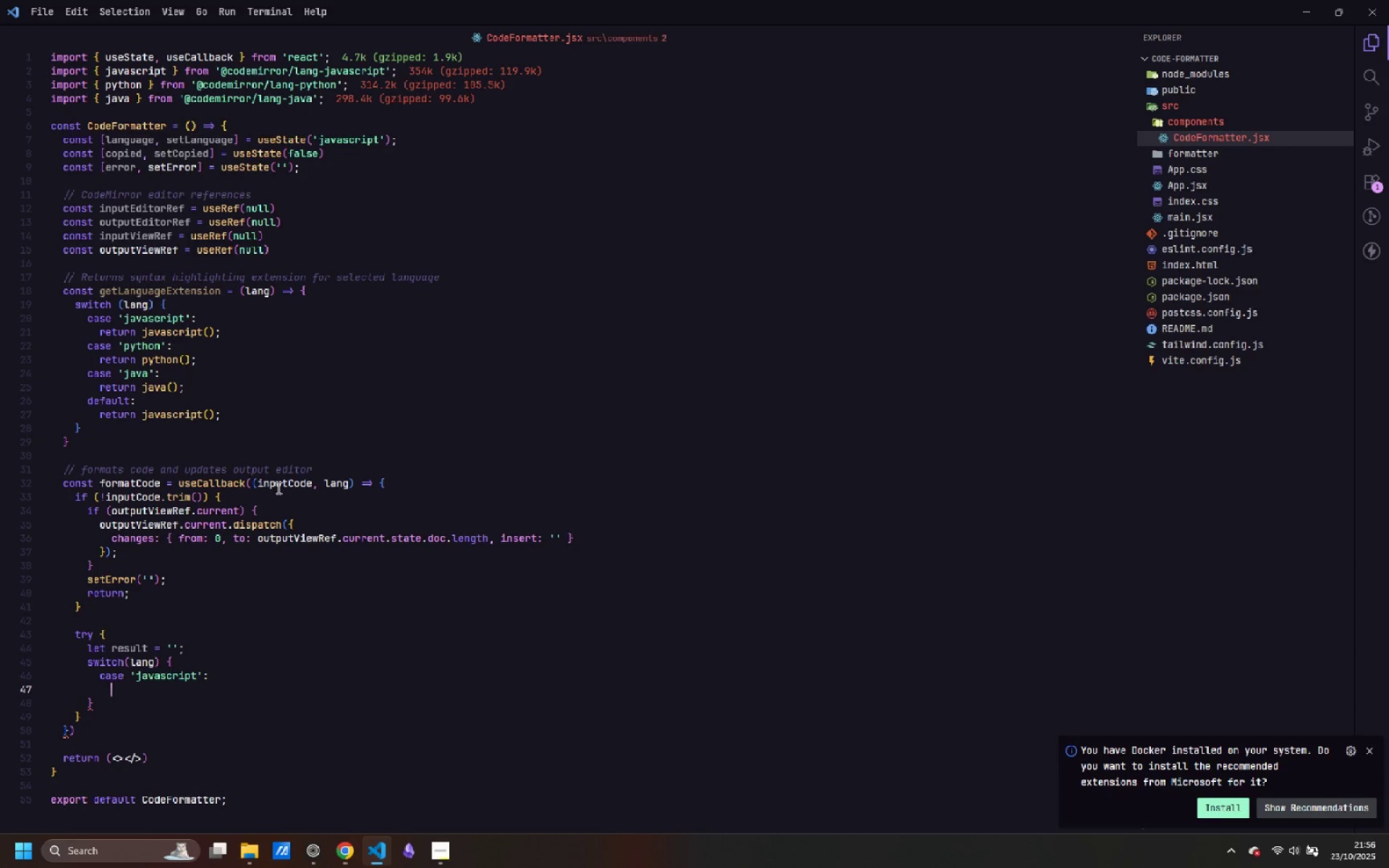 
key(Enter)
 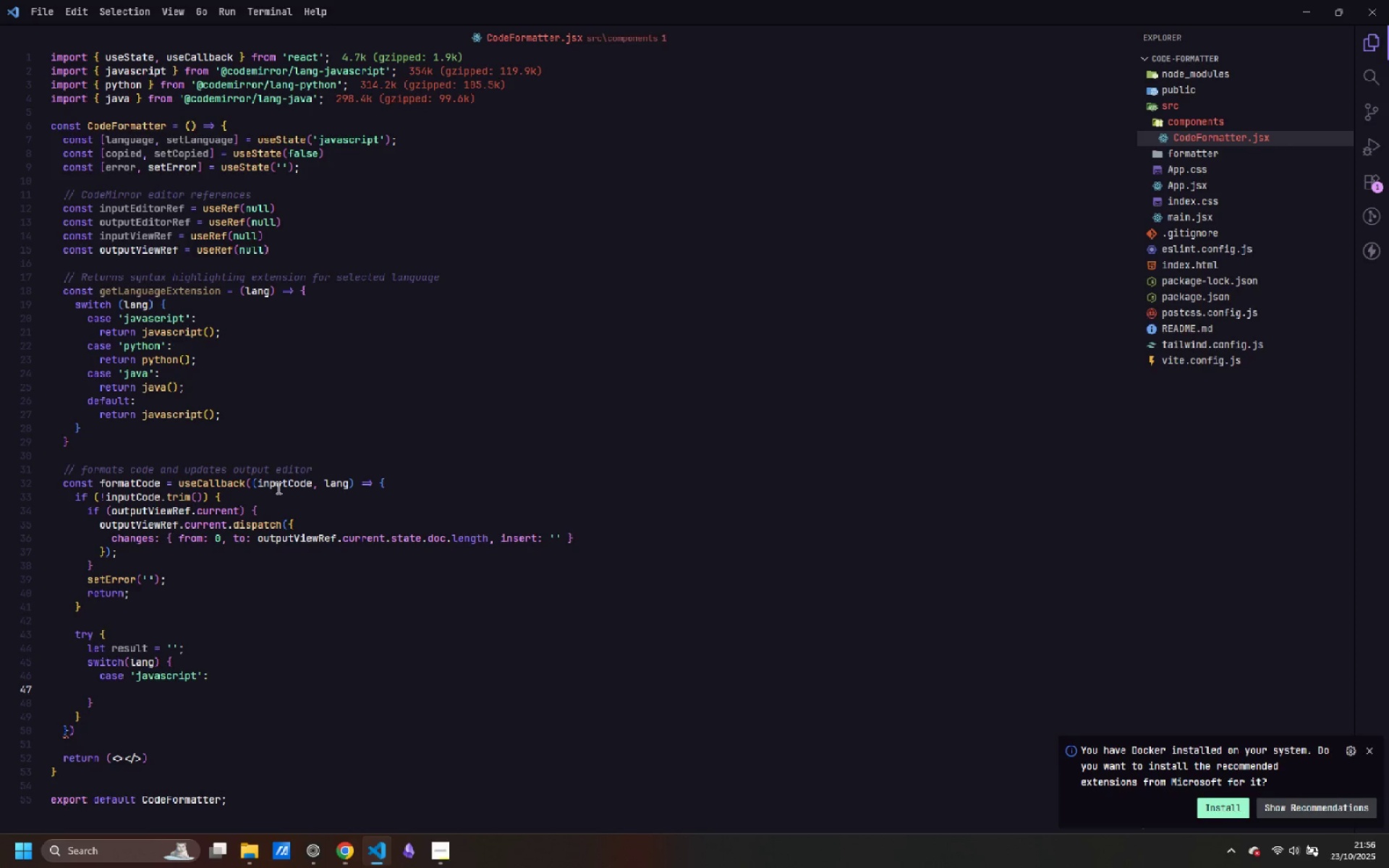 
type(result = formatJavasc)
key(Backspace)
key(Backspace)
type(Script(inputCode)
 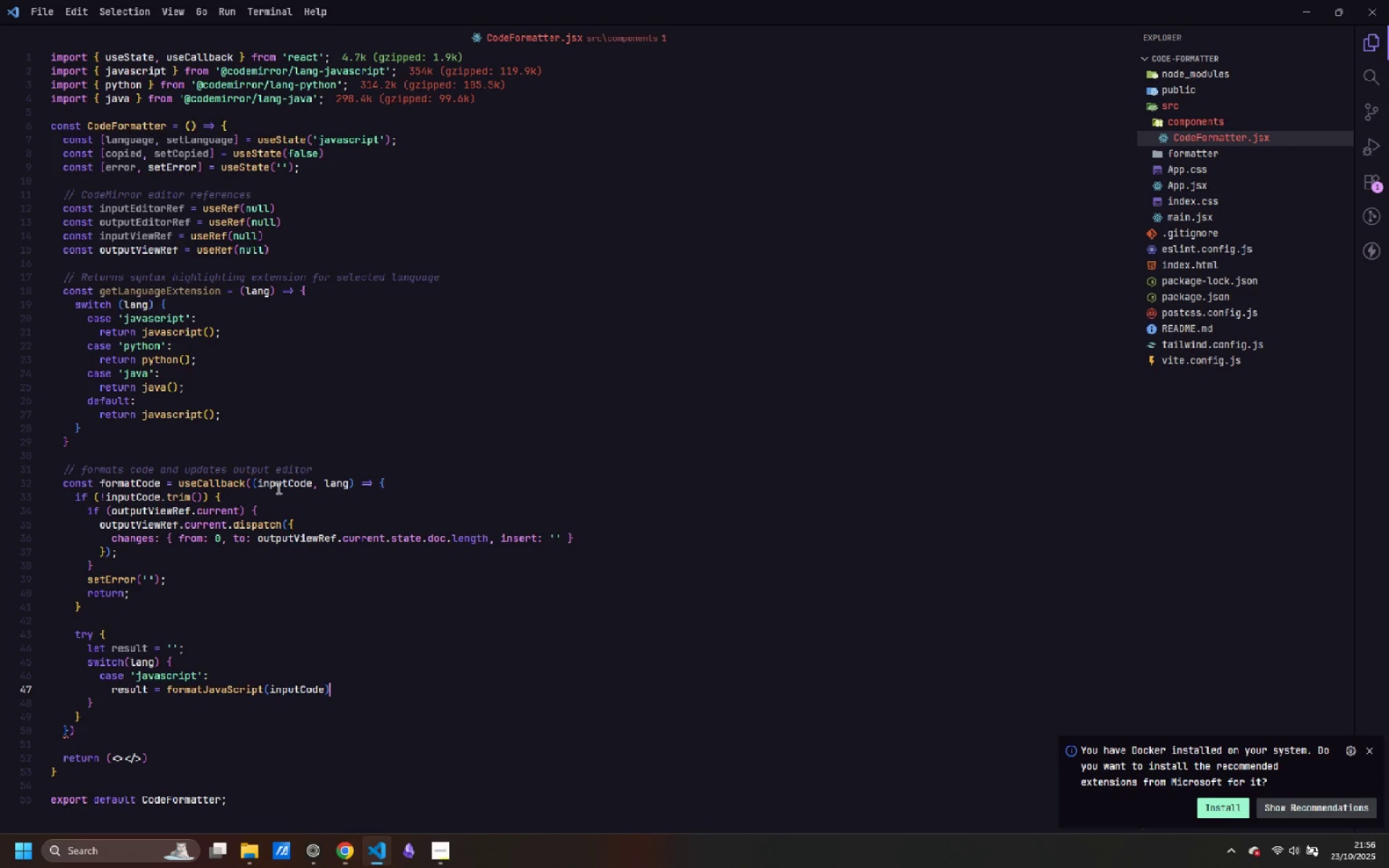 
 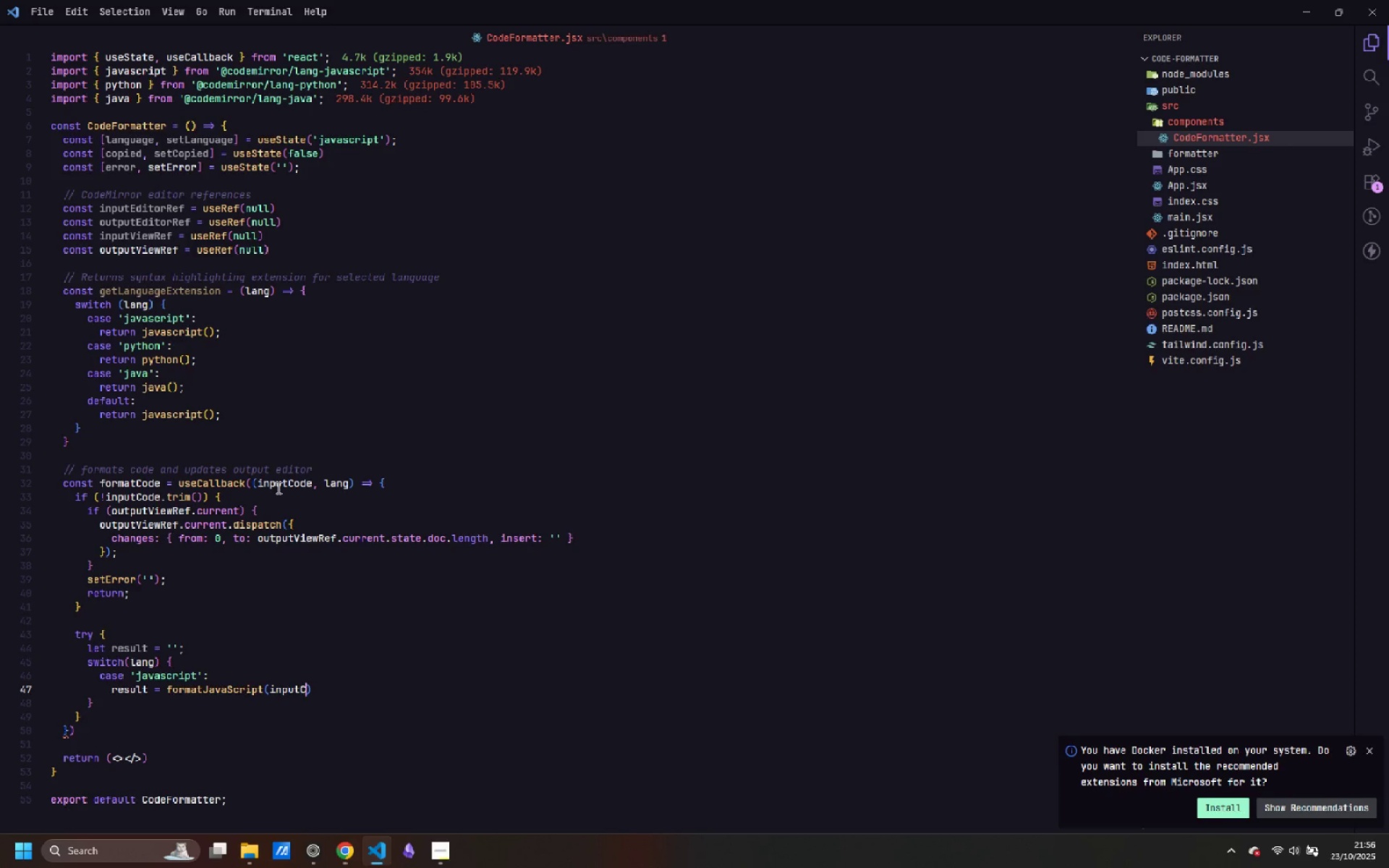 
key(ArrowRight)
 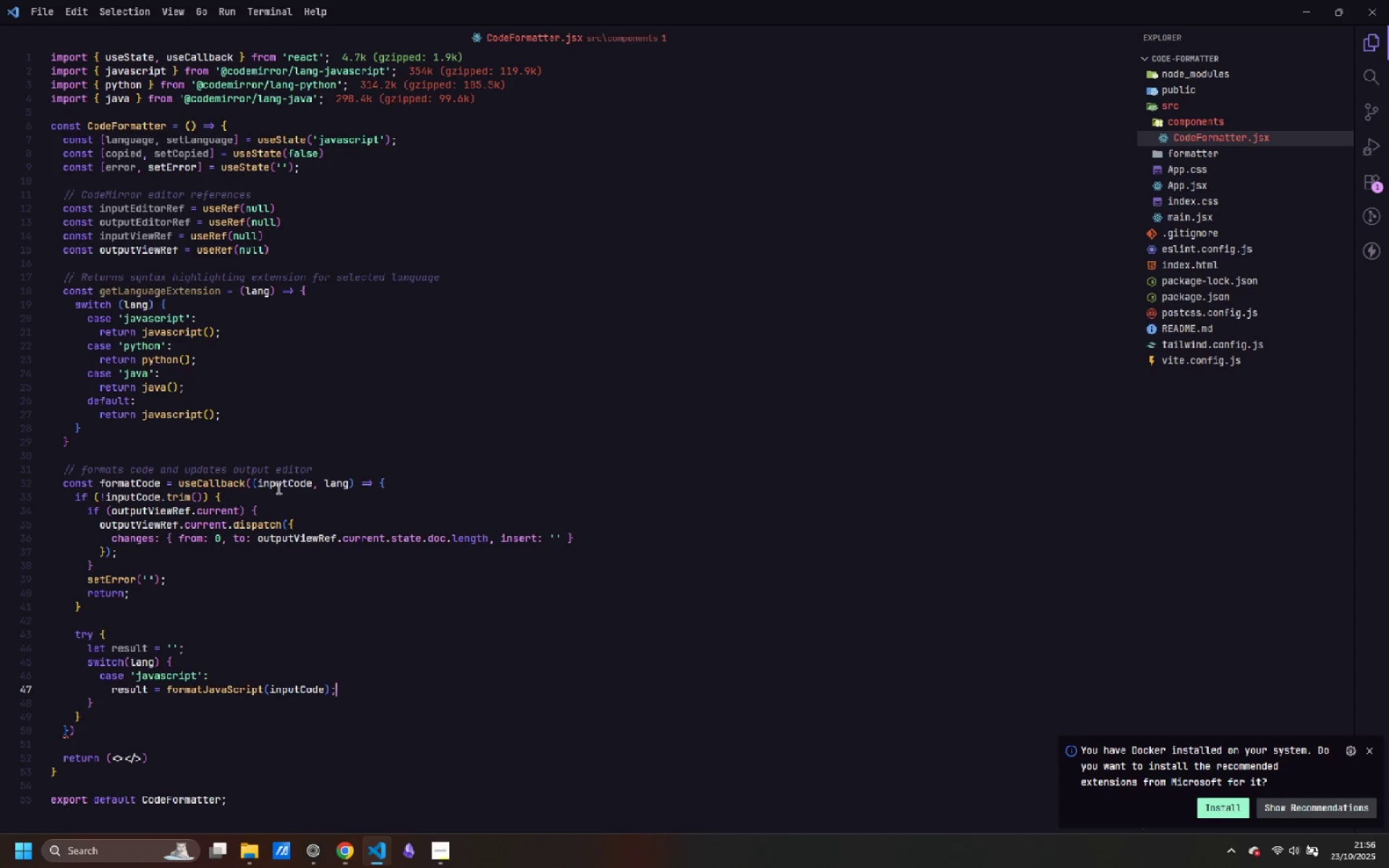 
key(Semicolon)
 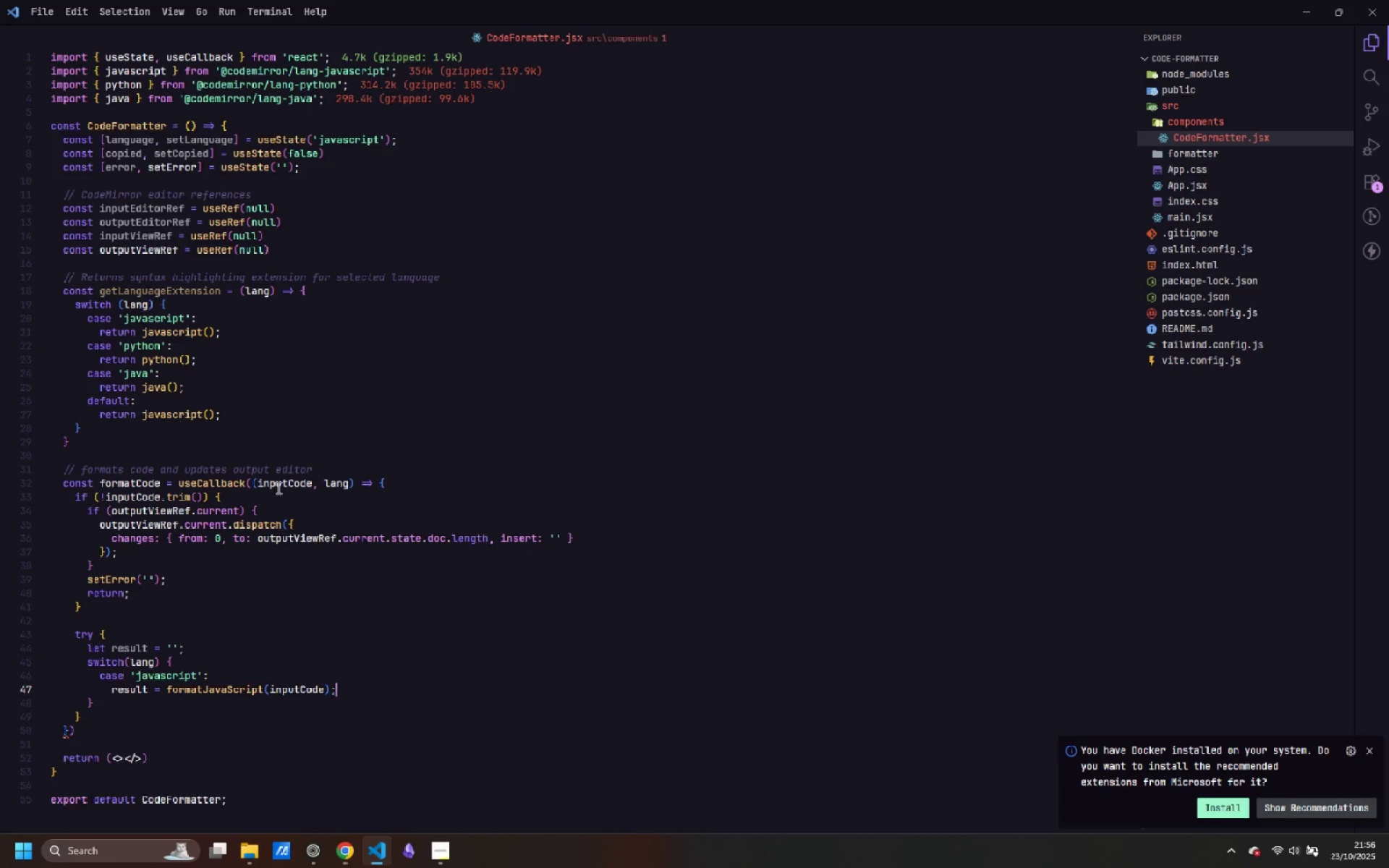 
key(Enter)
 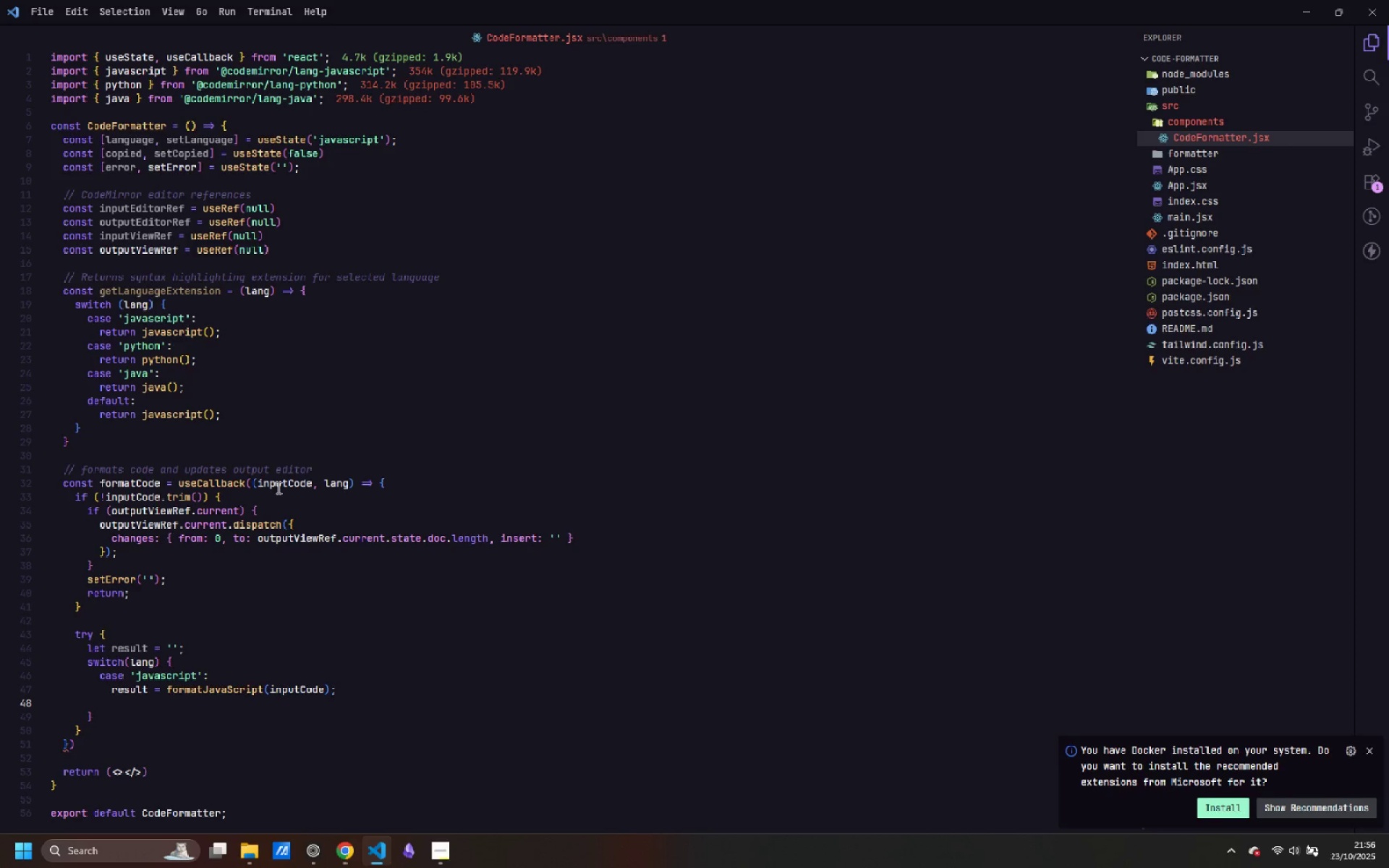 
type(break;)
 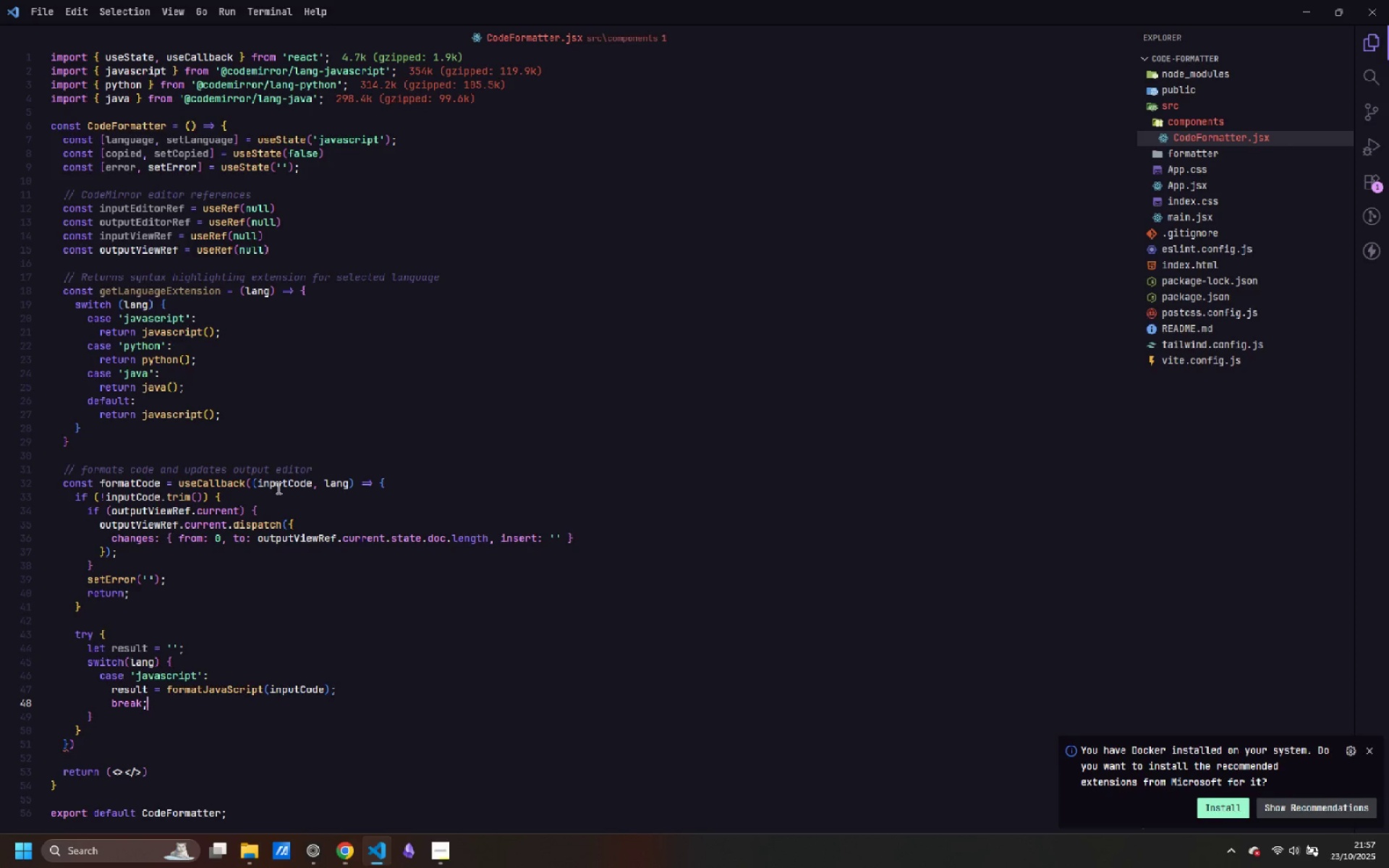 
key(Enter)
 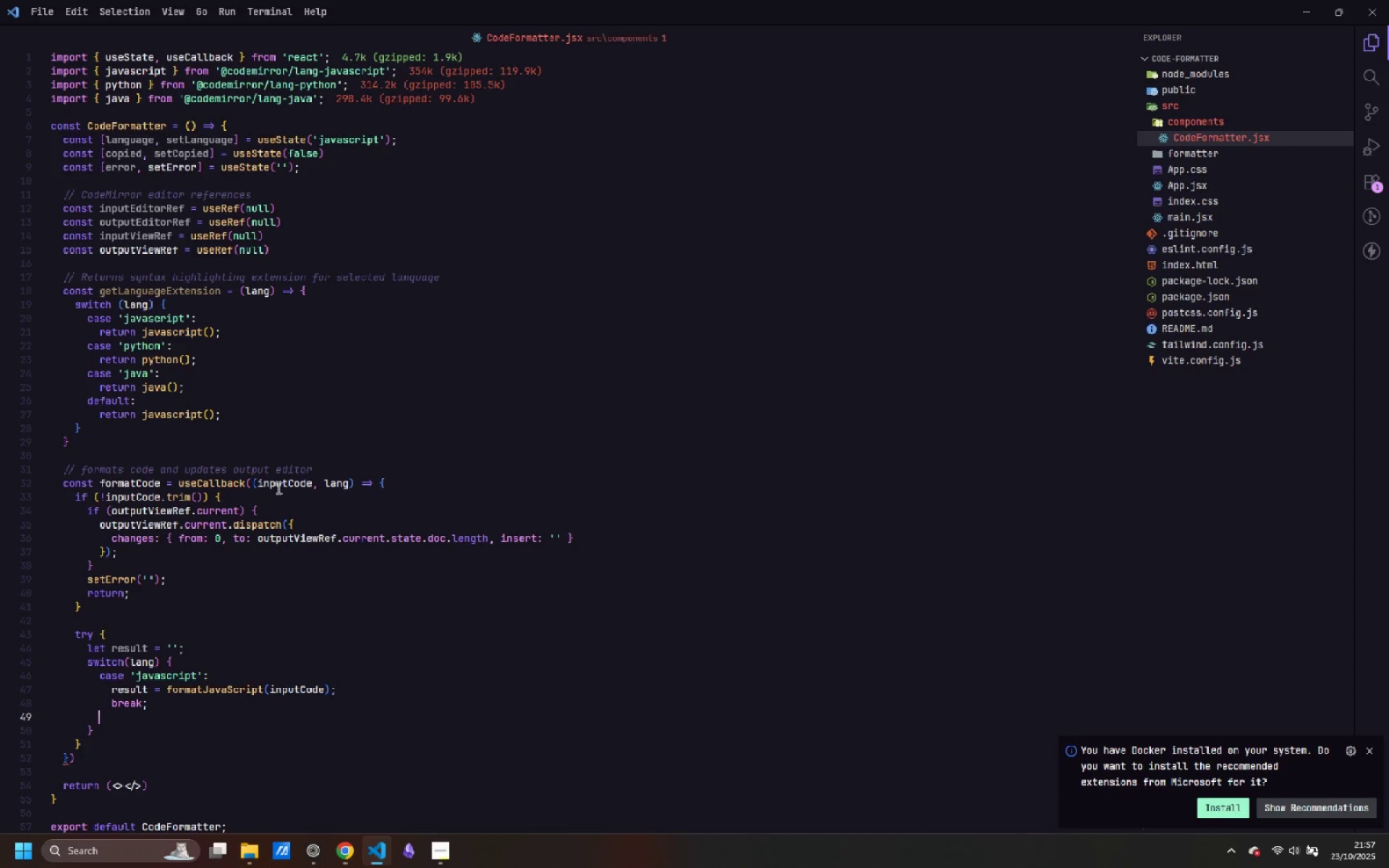 
key(Backspace)
type(case 'python: )
key(Backspace)
key(Backspace)
 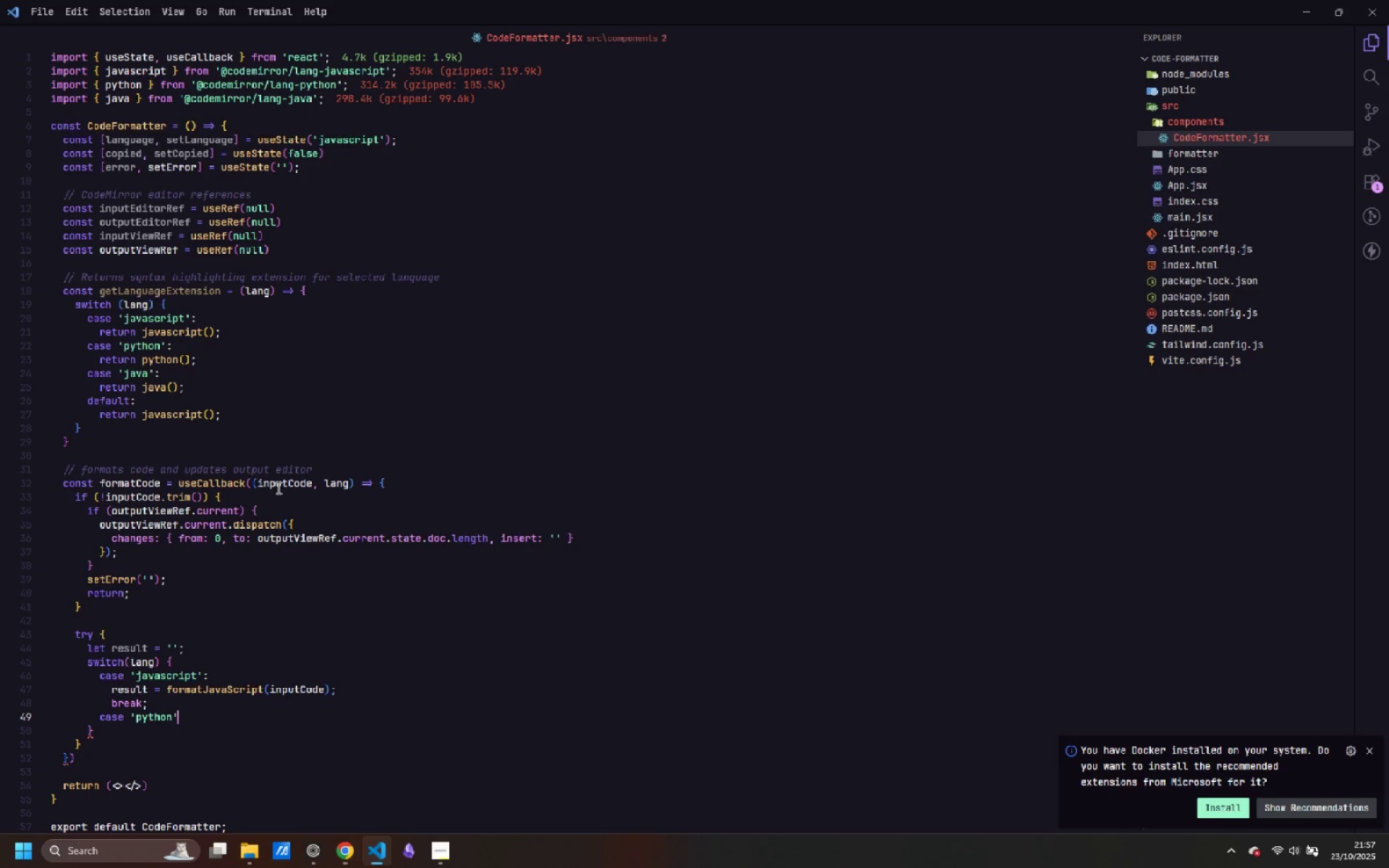 
 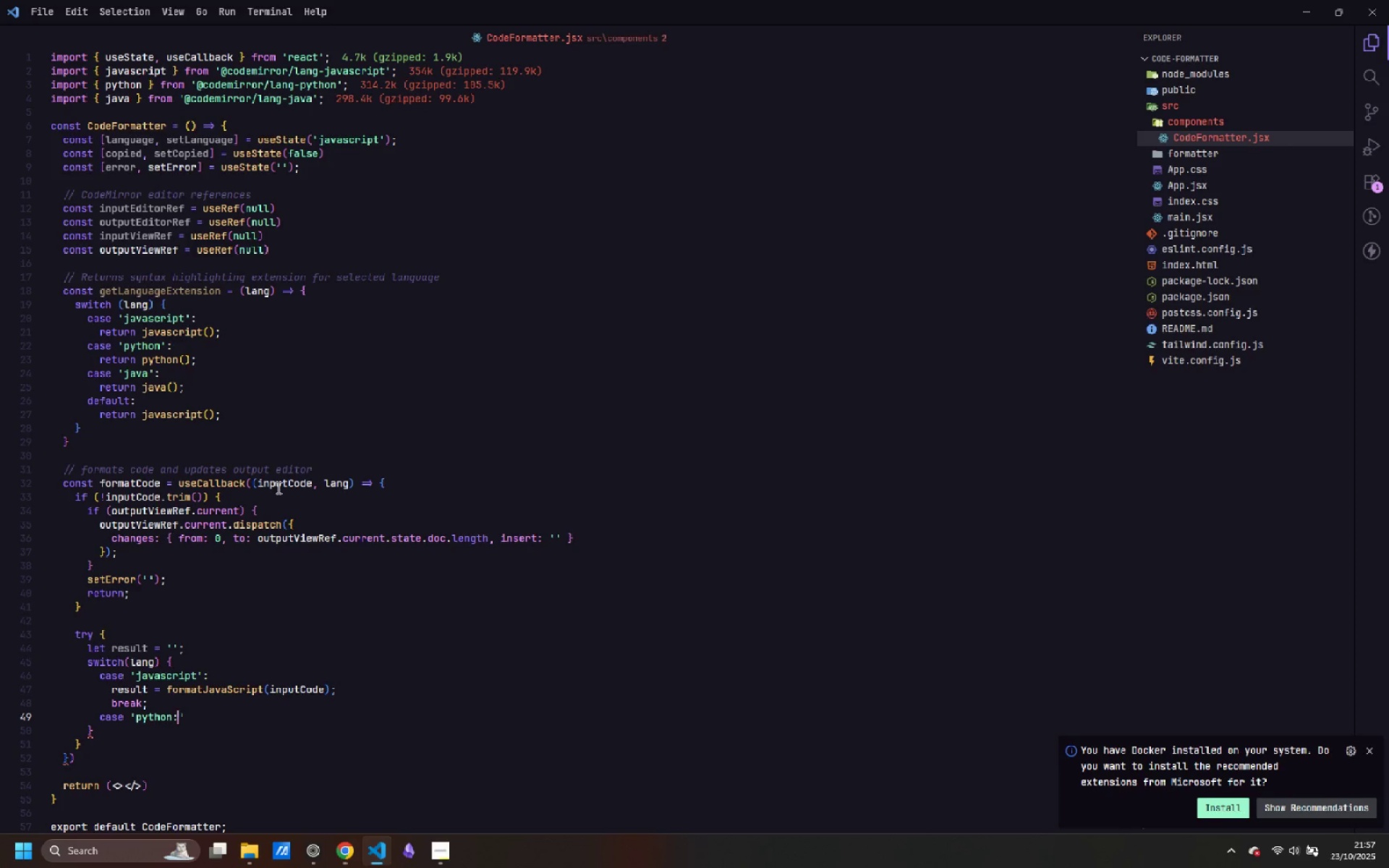 
key(ArrowRight)
 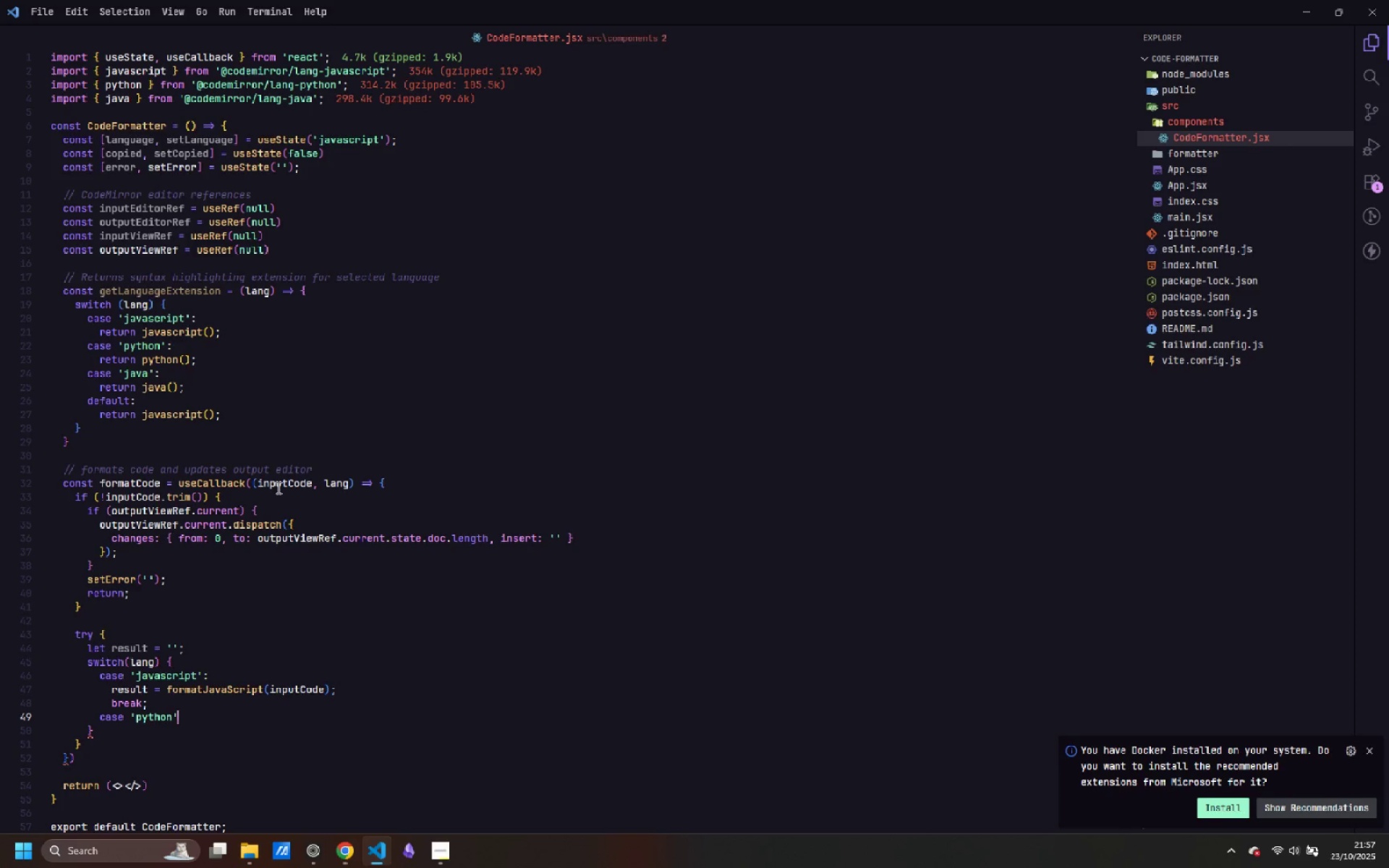 
key(Shift+Semicolon)
 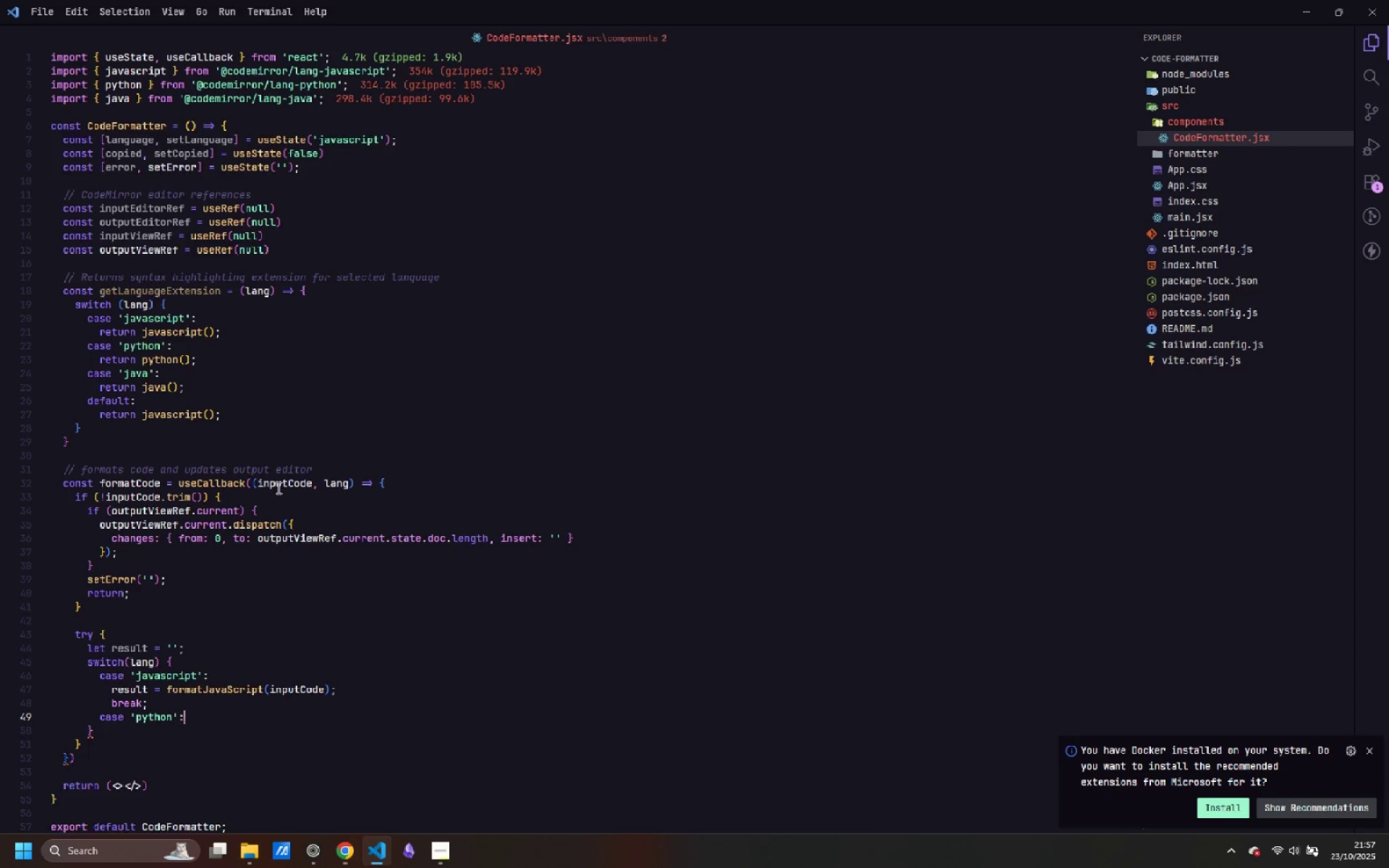 
key(Enter)
 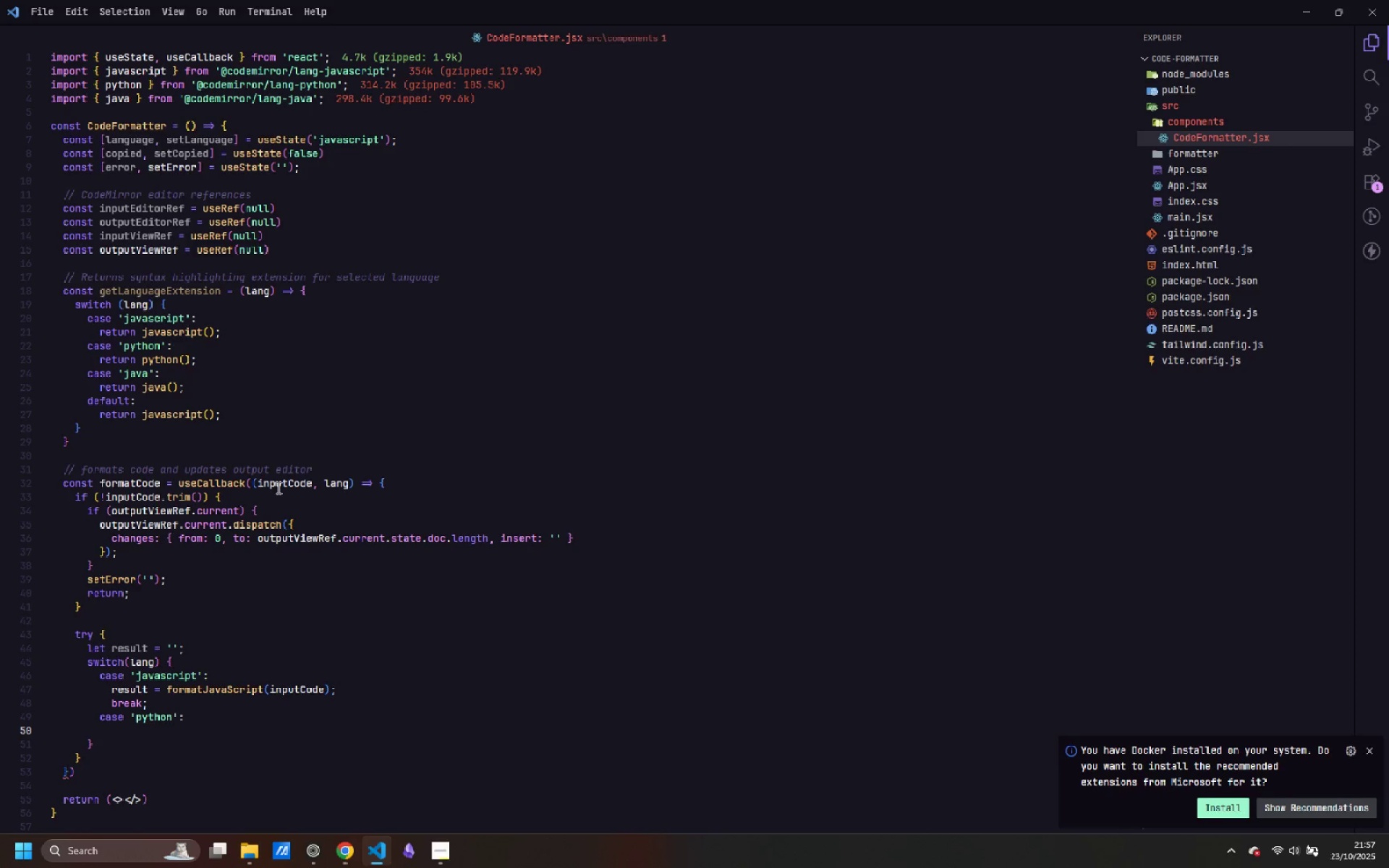 
type(result = formatPython(inputCode)
 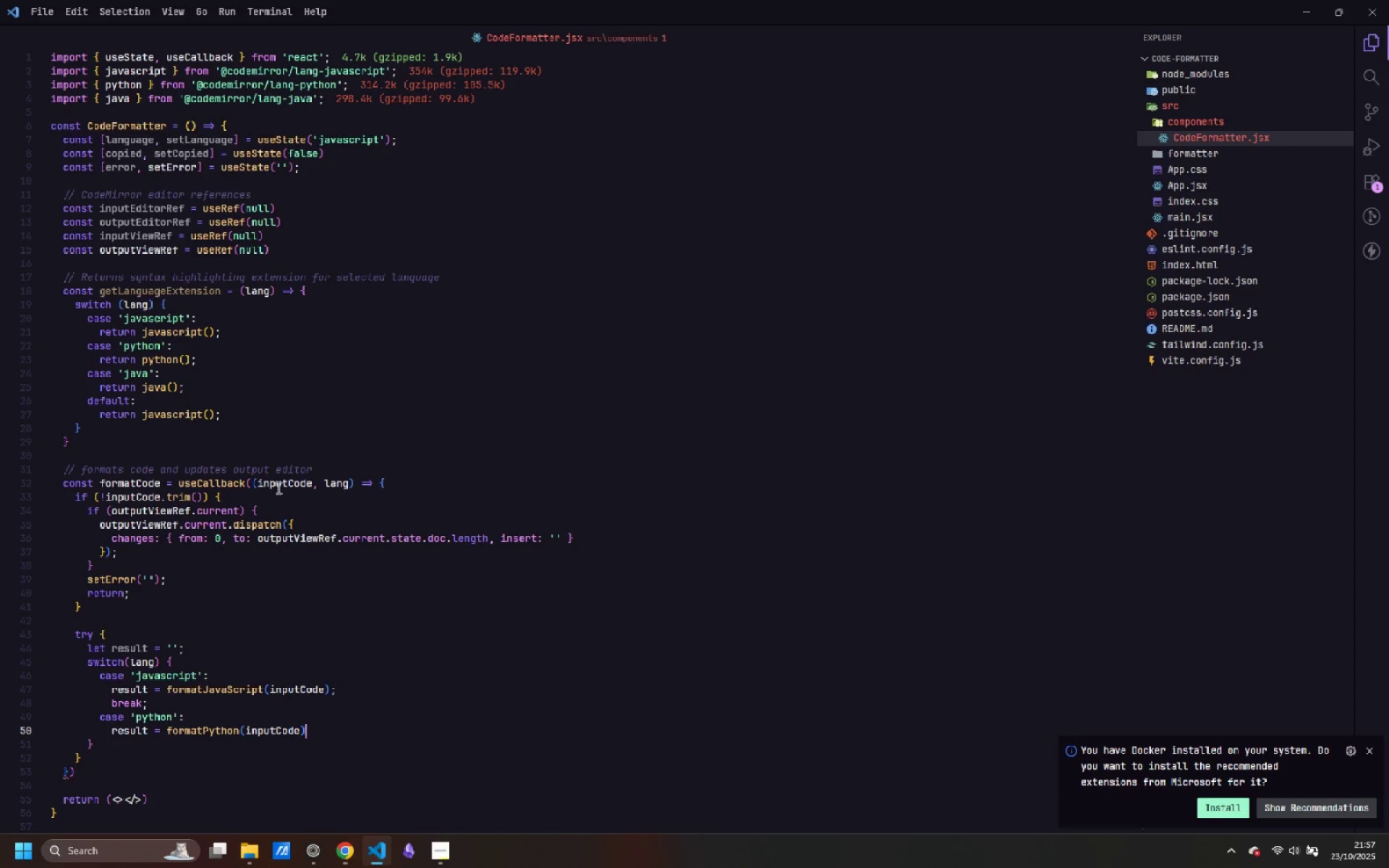 
 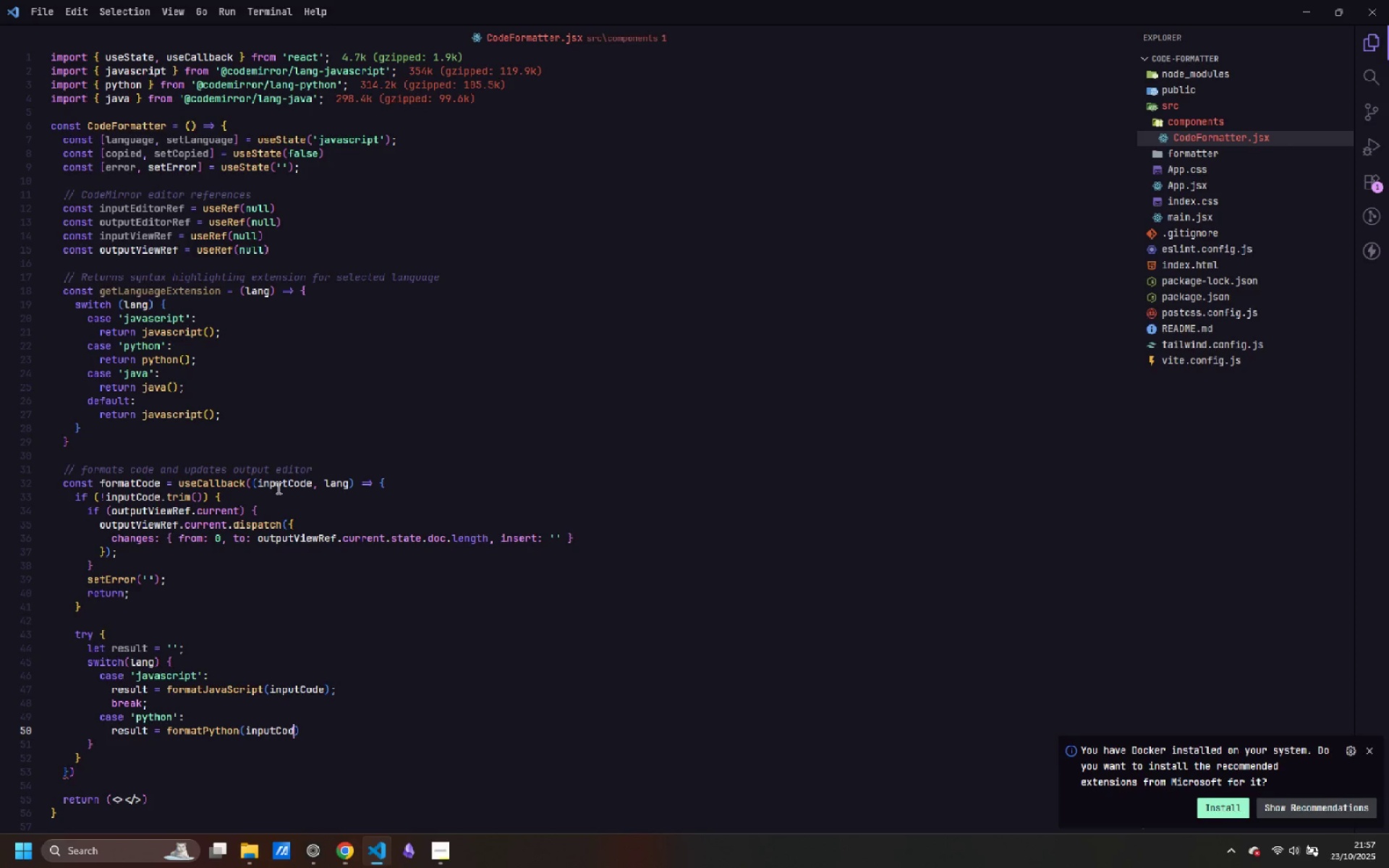 
key(ArrowRight)
 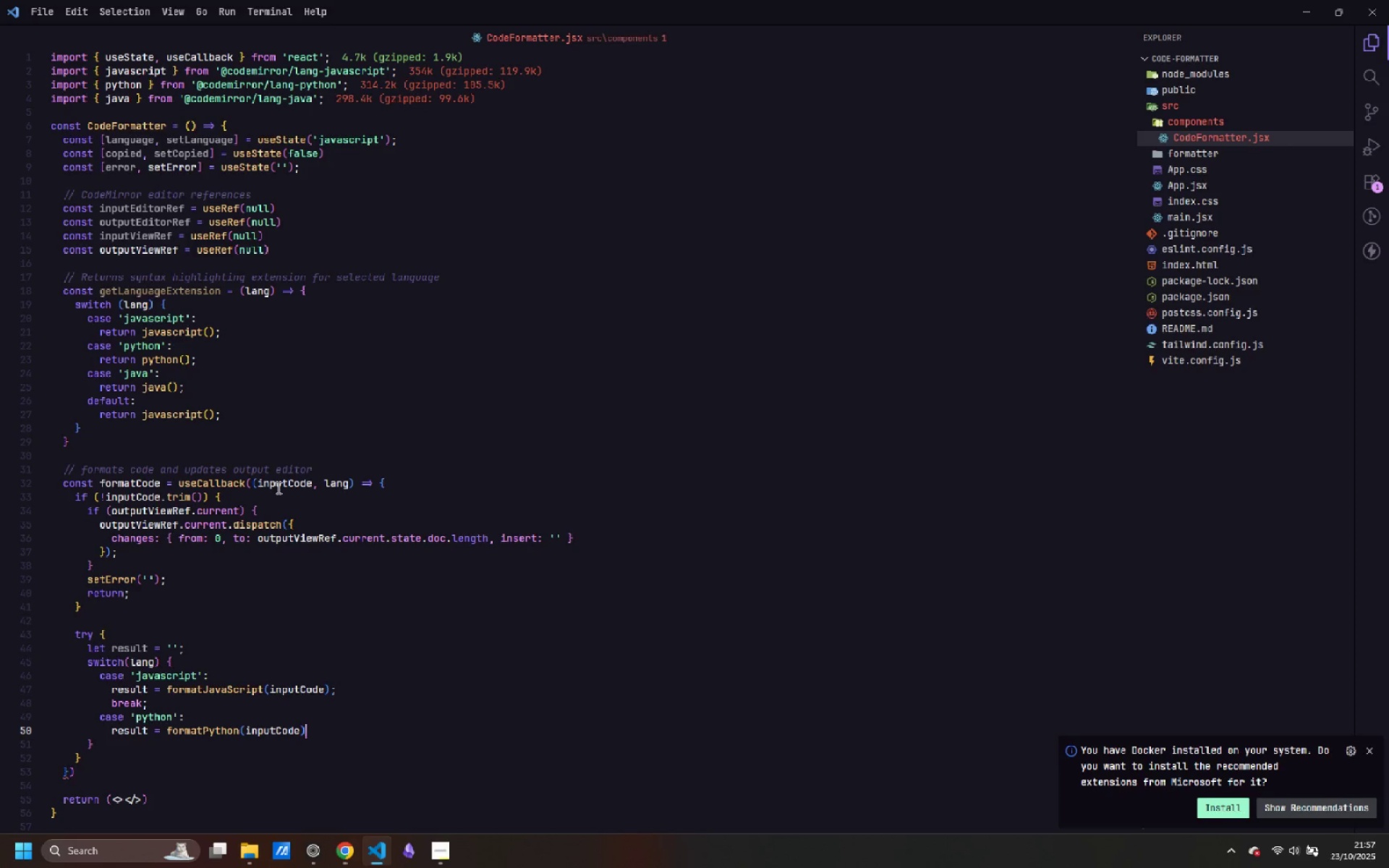 
key(Semicolon)
 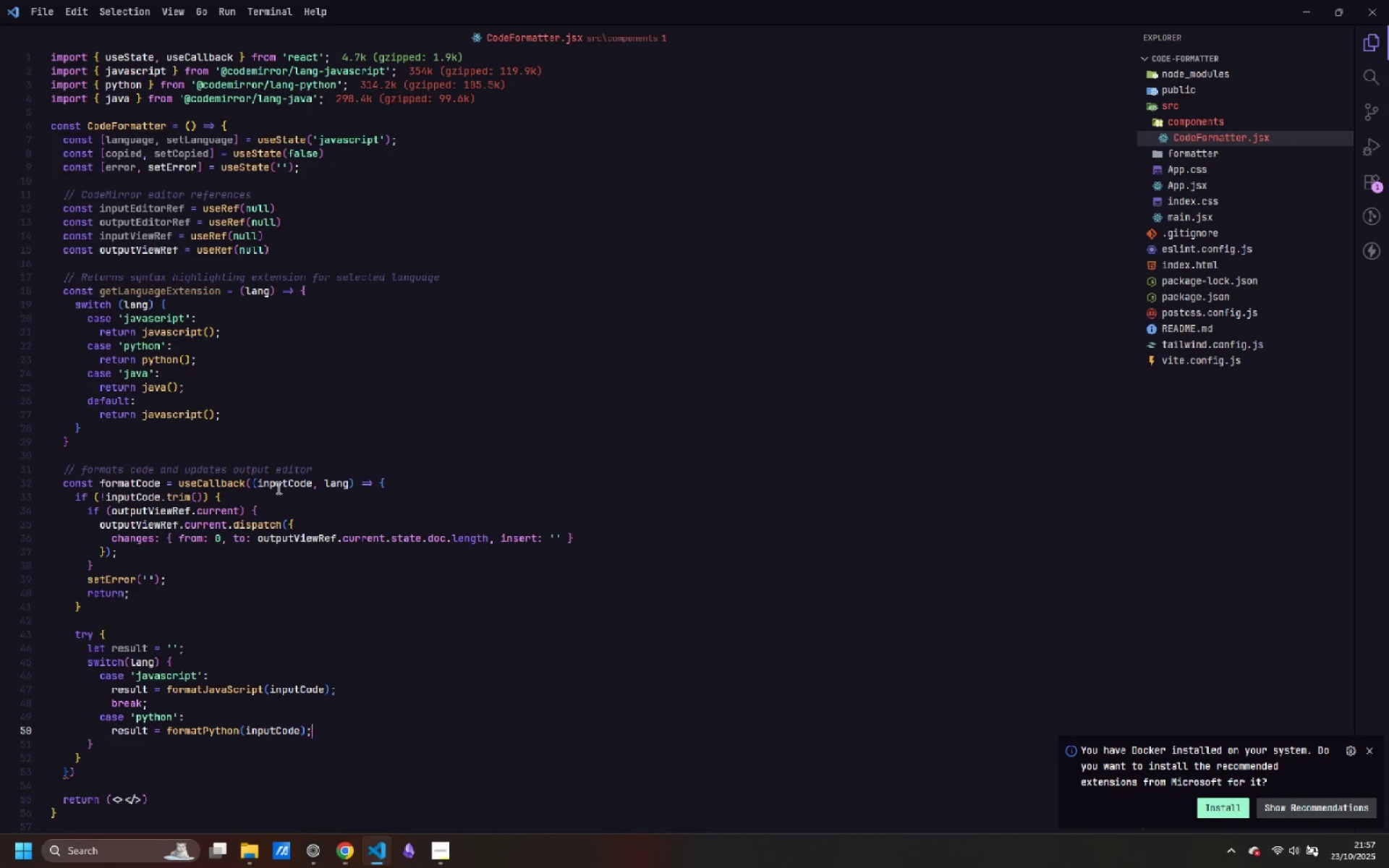 
key(Enter)
 